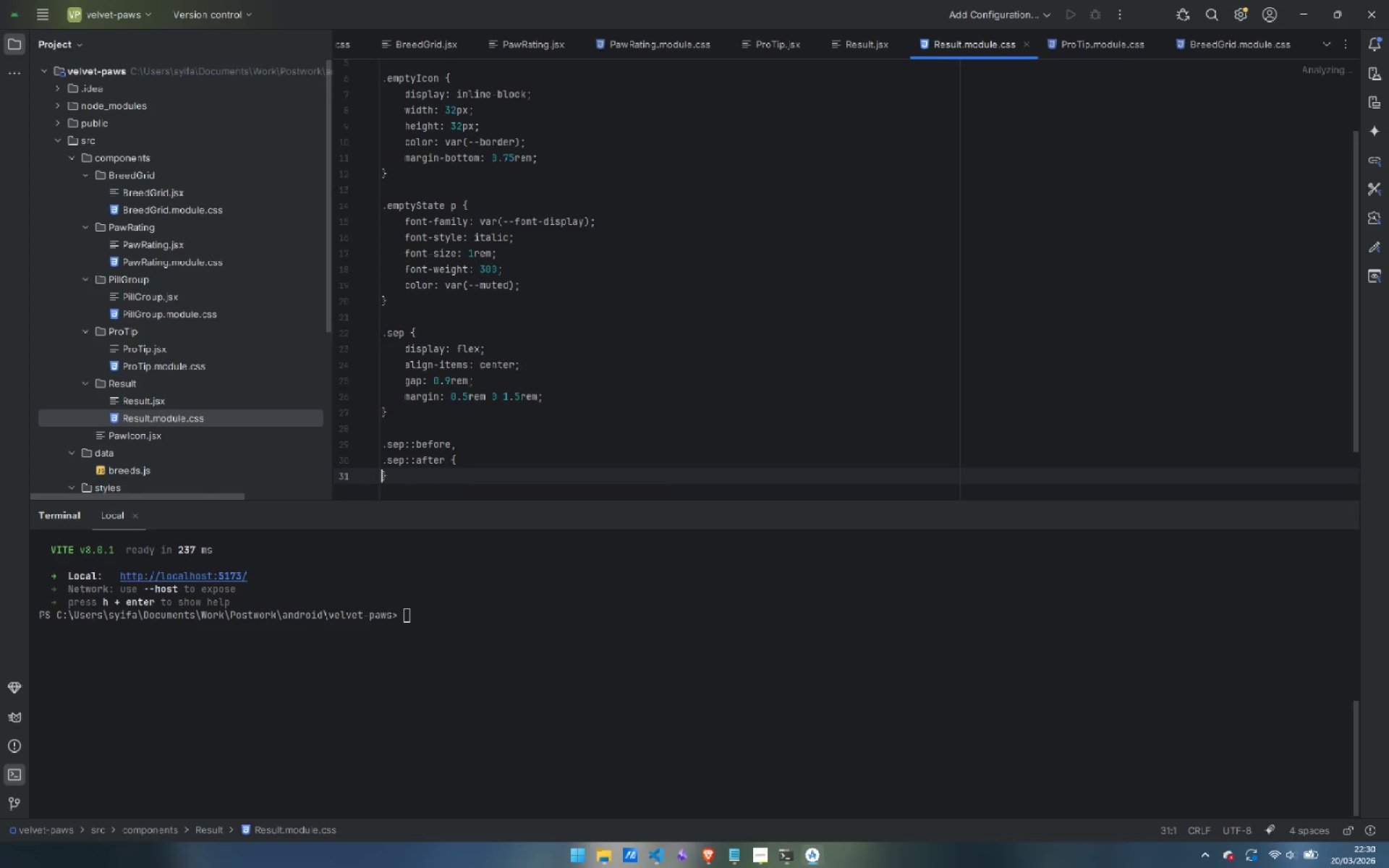 
 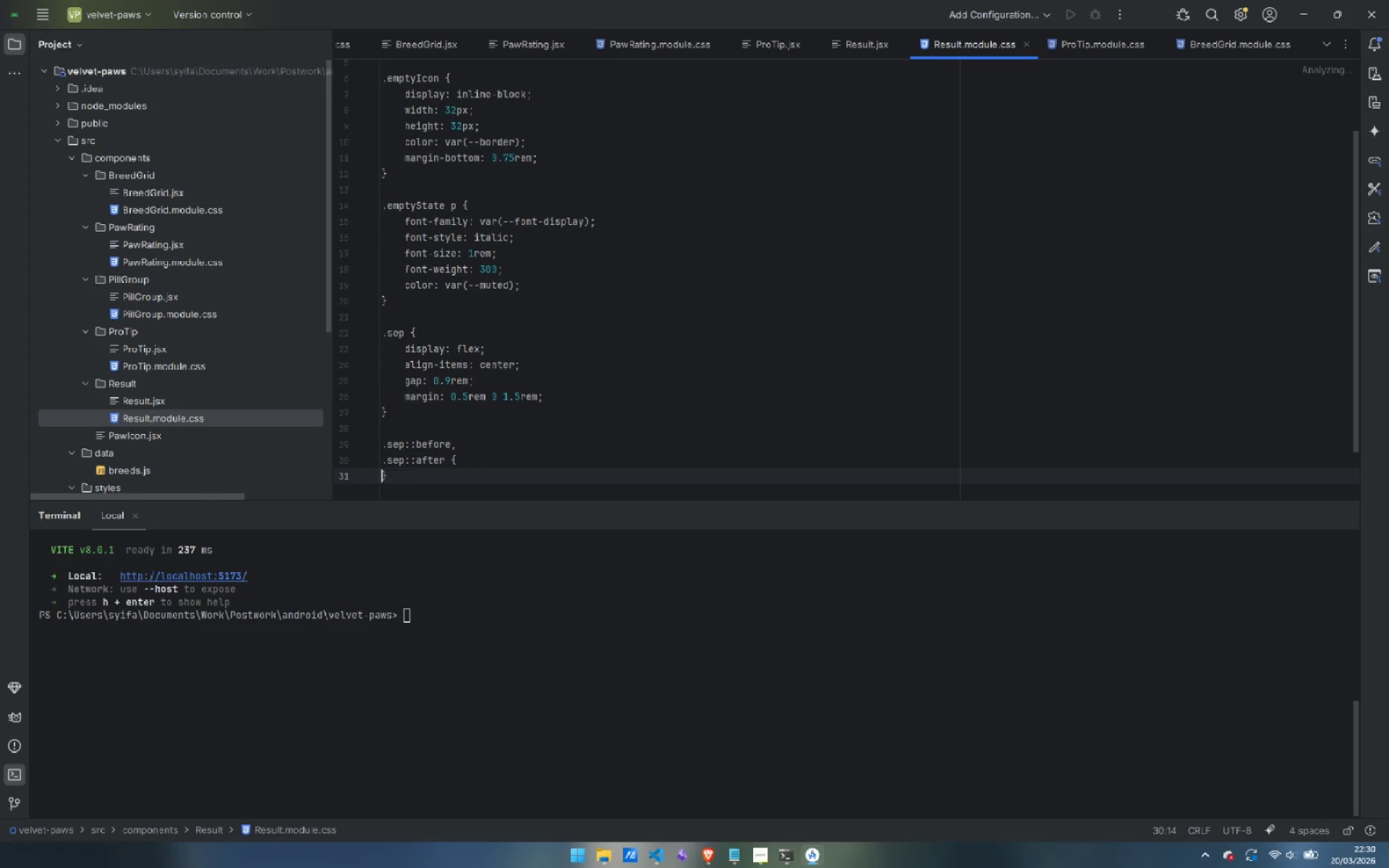 
key(Enter)
 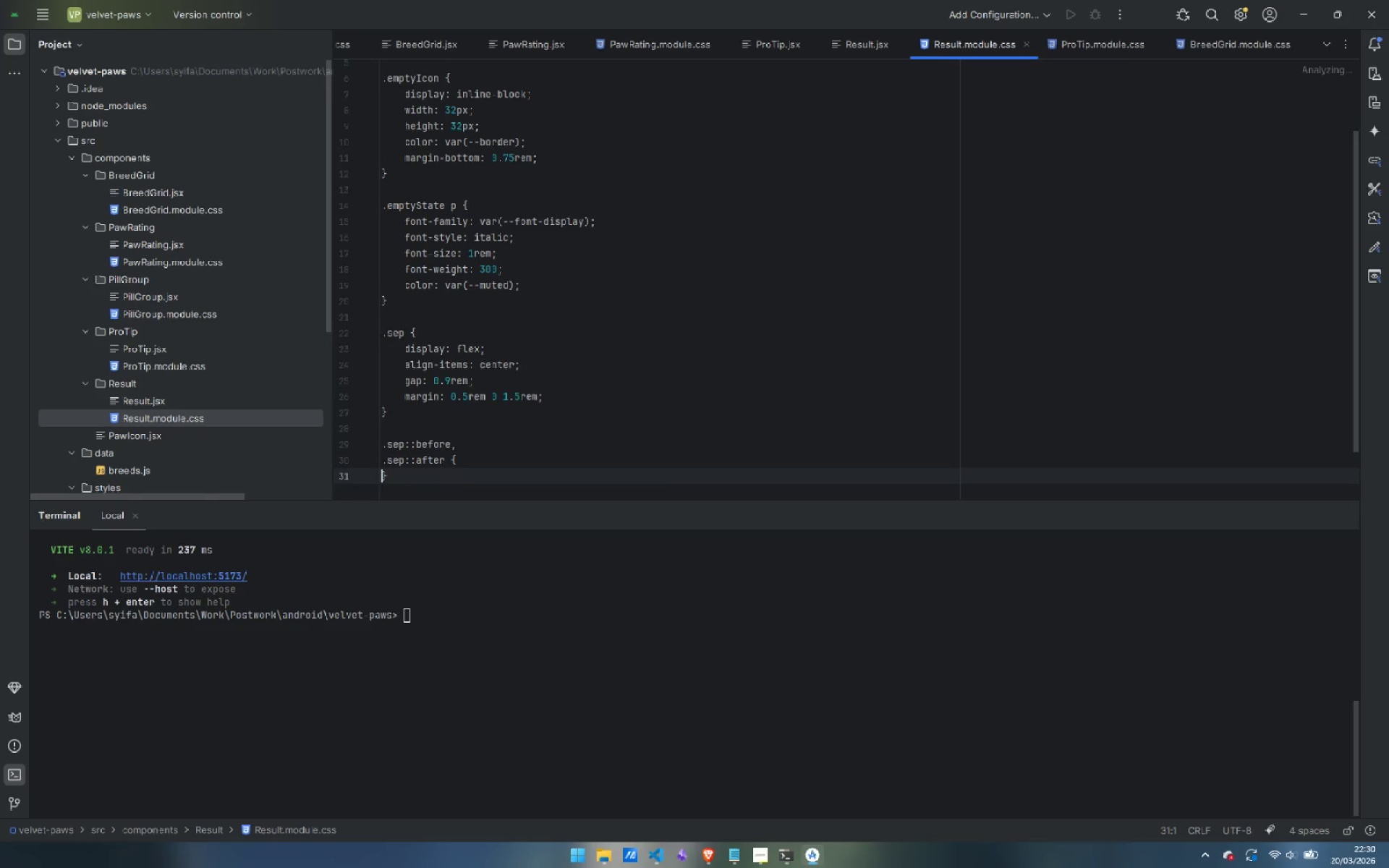 
key(Enter)
 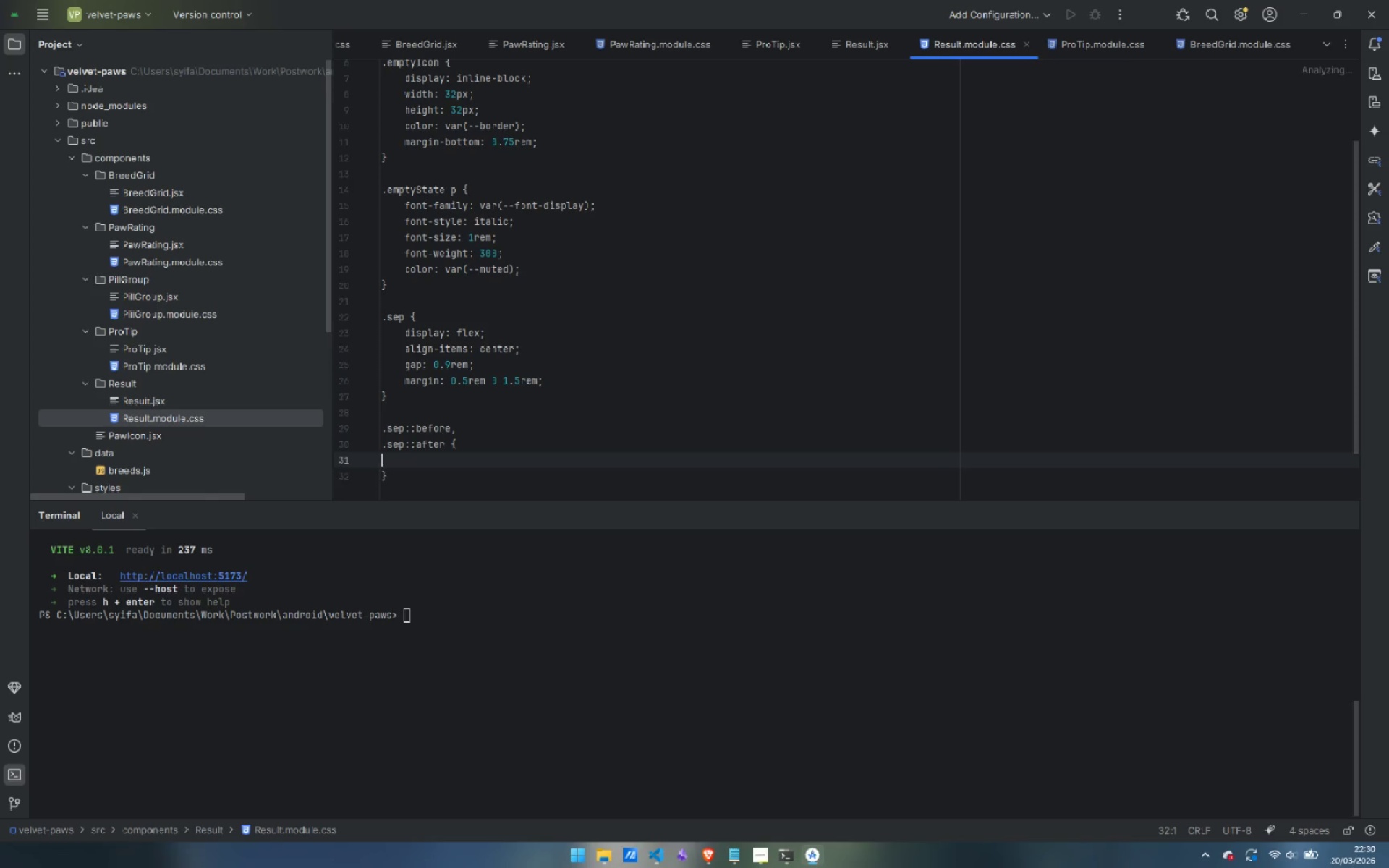 
key(ArrowUp)
 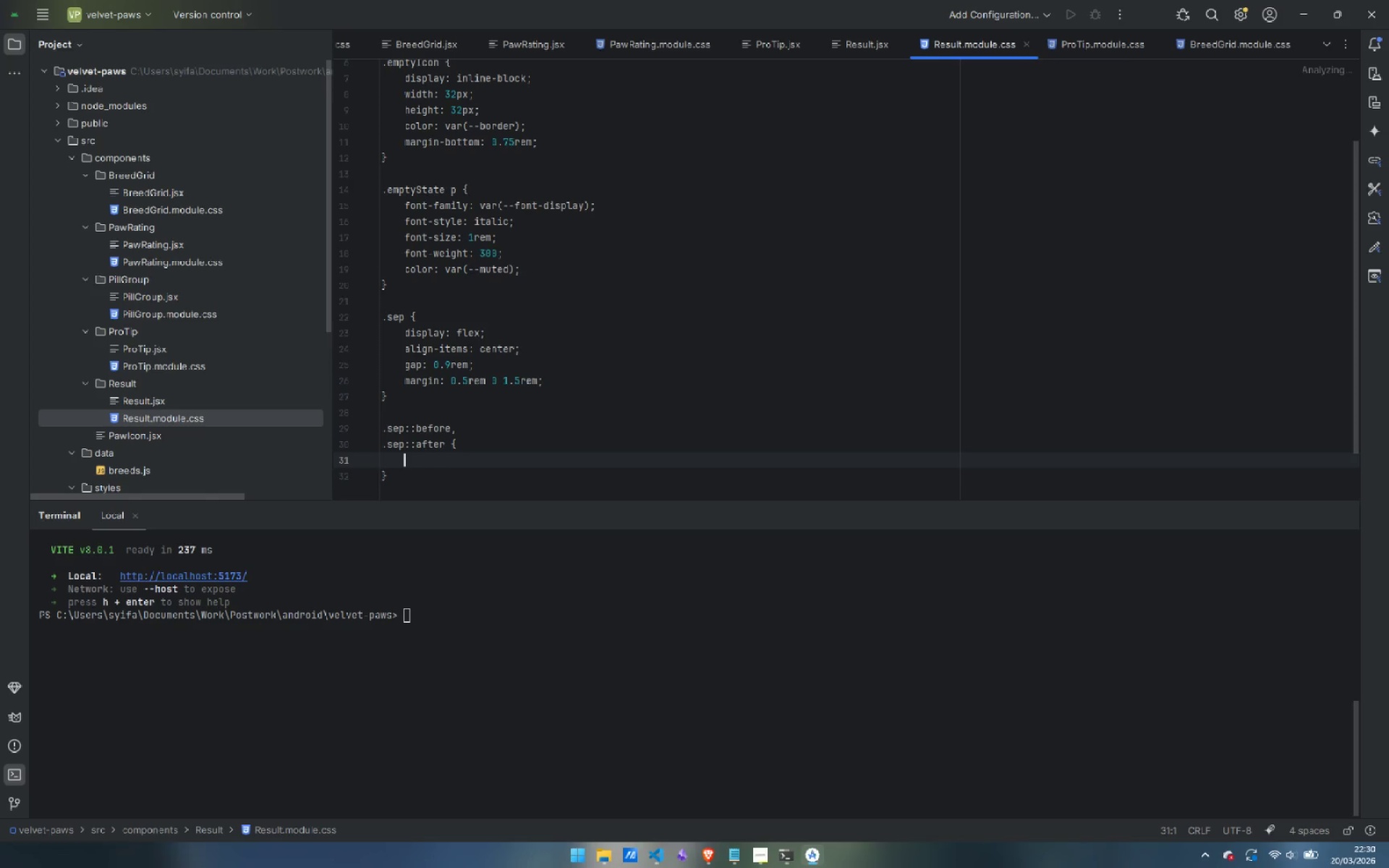 
key(Tab)
 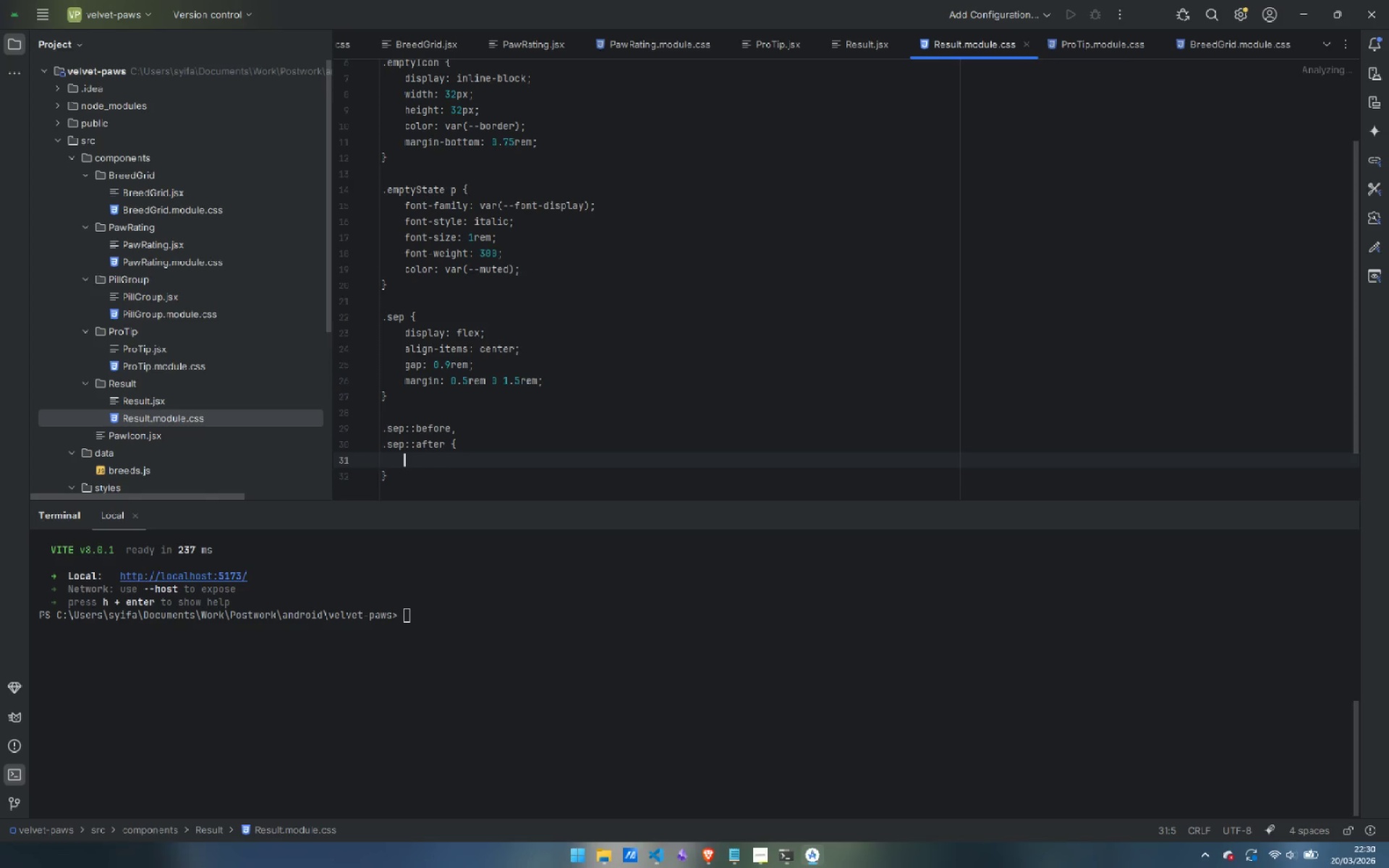 
type(const)
key(Backspace)
key(Backspace)
type(tent: '';)
 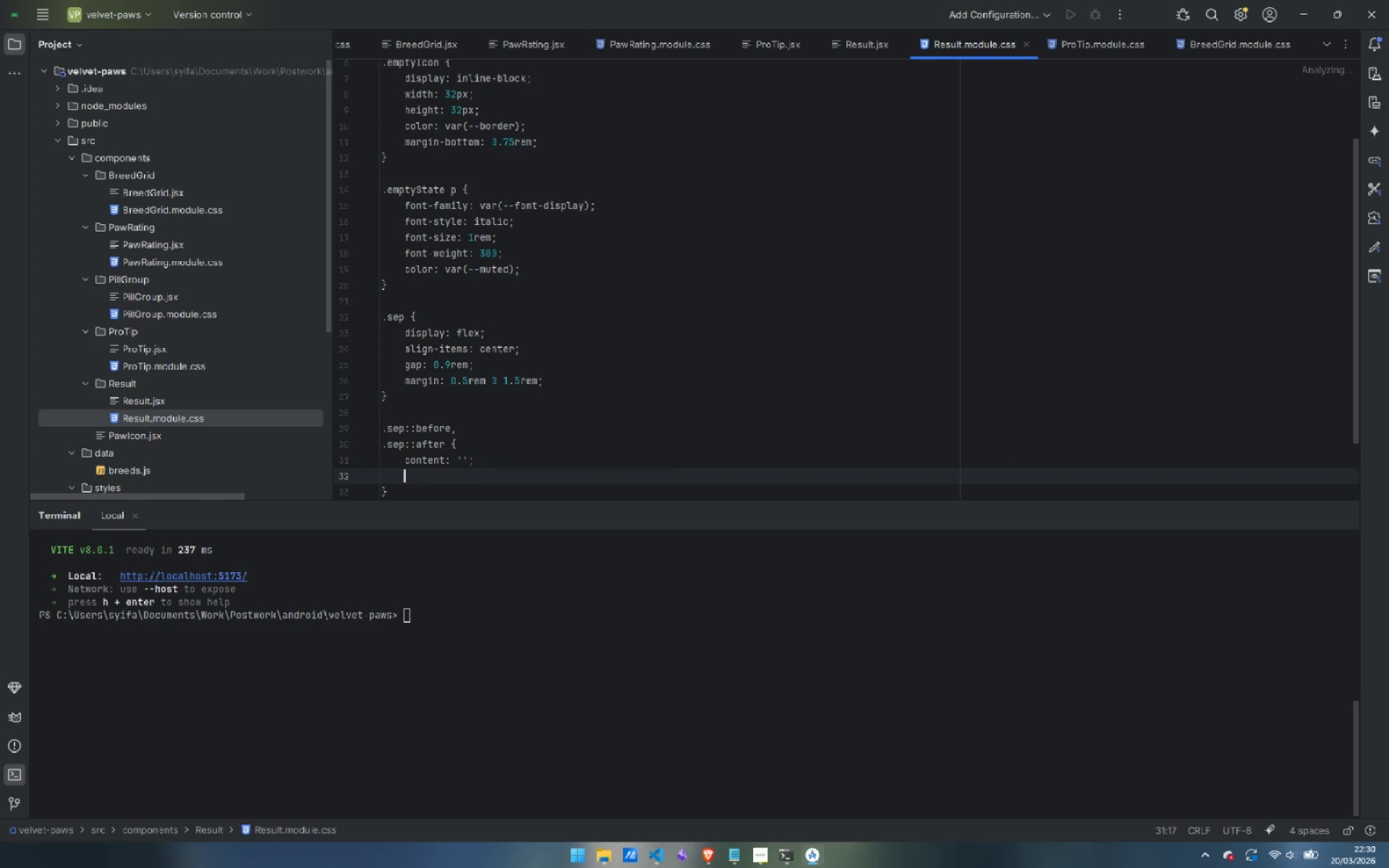 
key(Enter)
 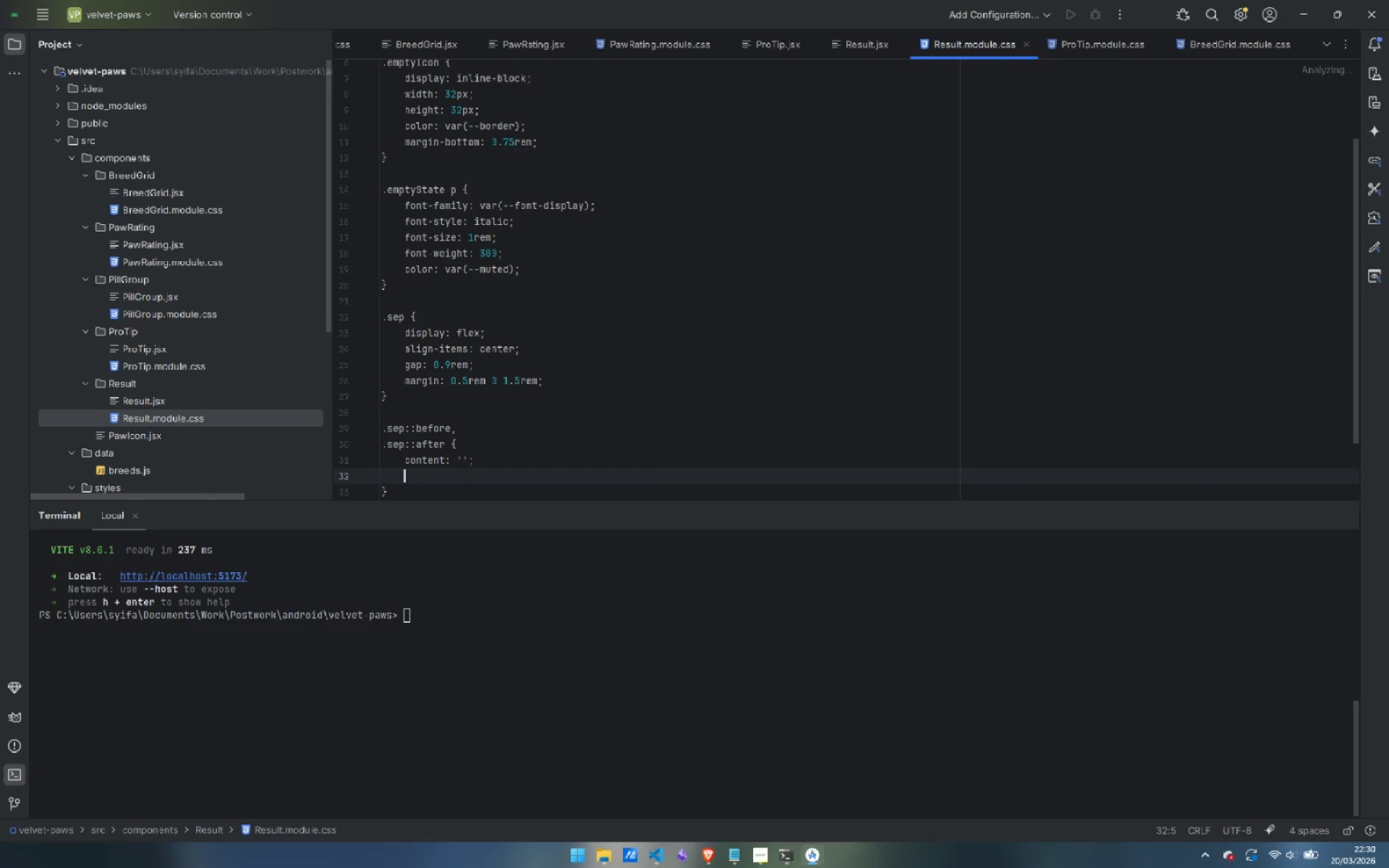 
type(flex: 1;)
 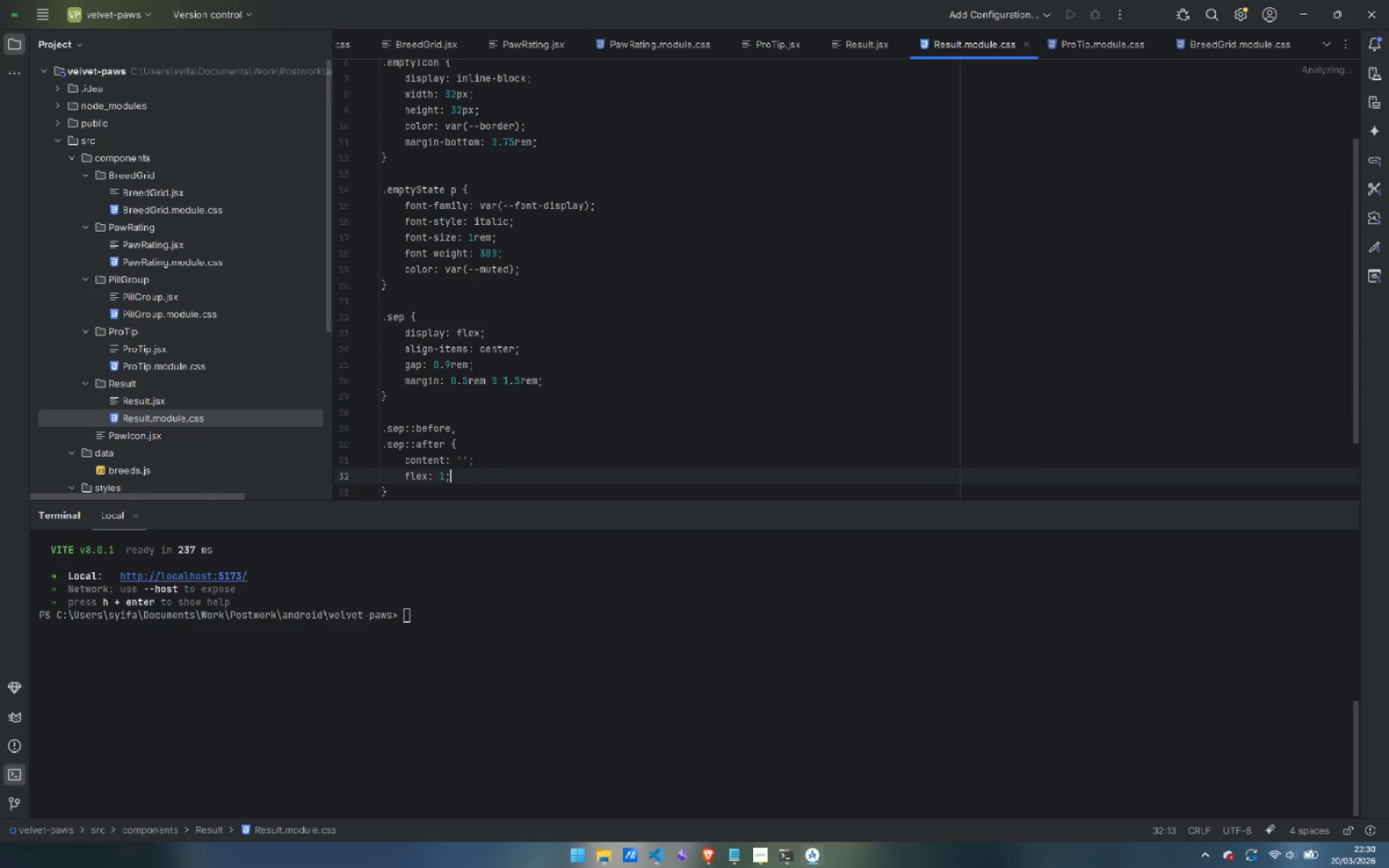 
key(Enter)
 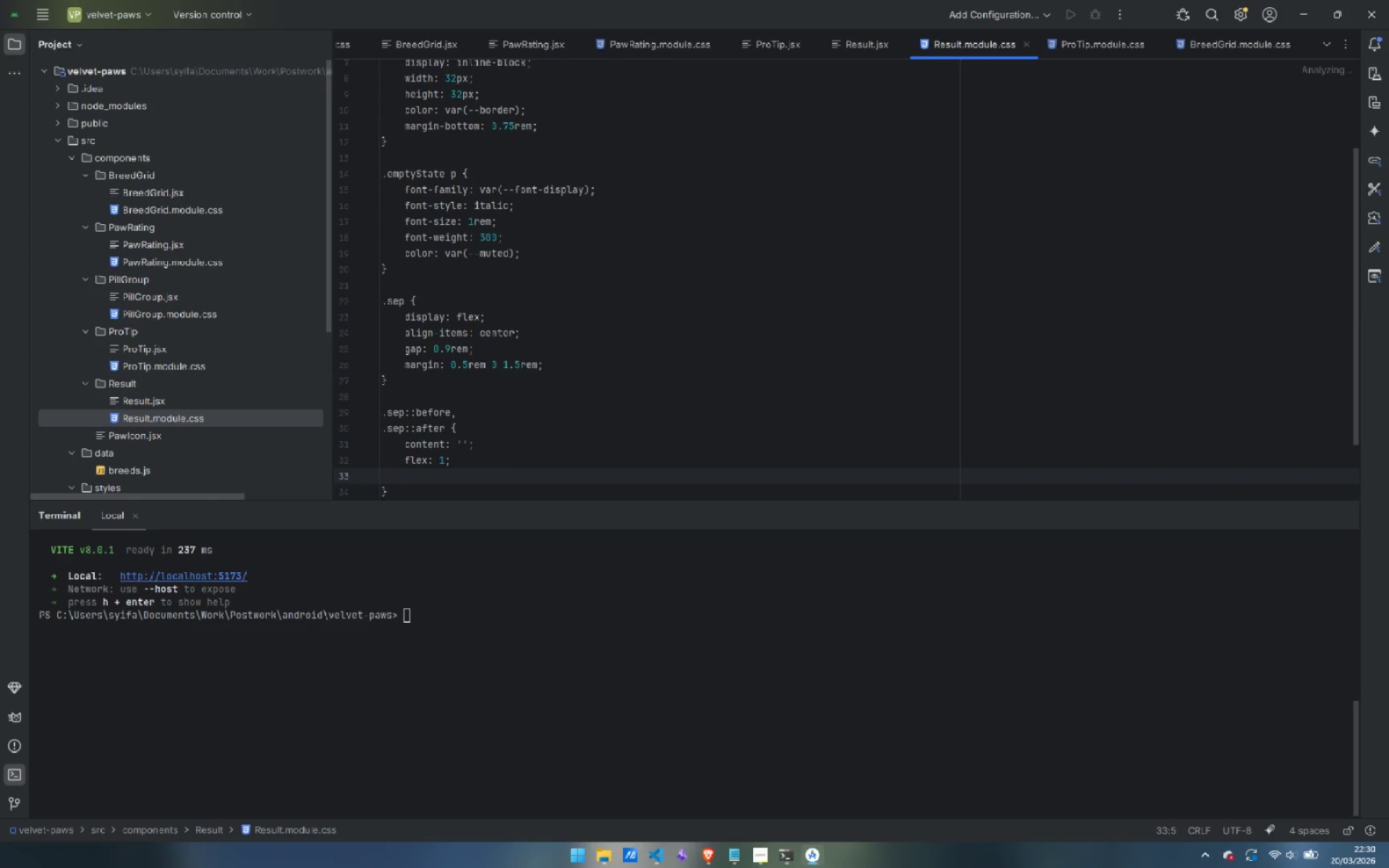 
type(height: 1px;)
 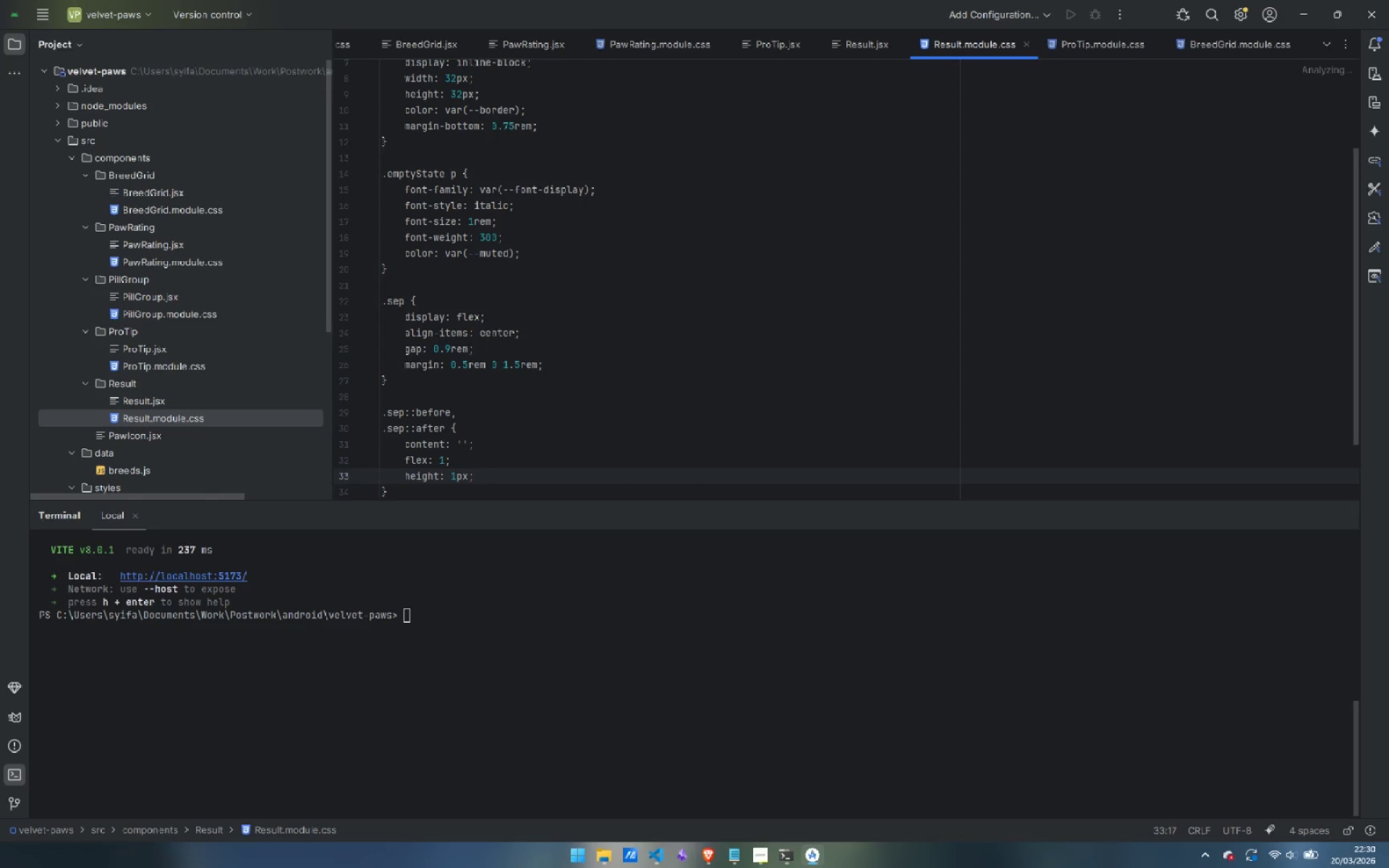 
key(Enter)
 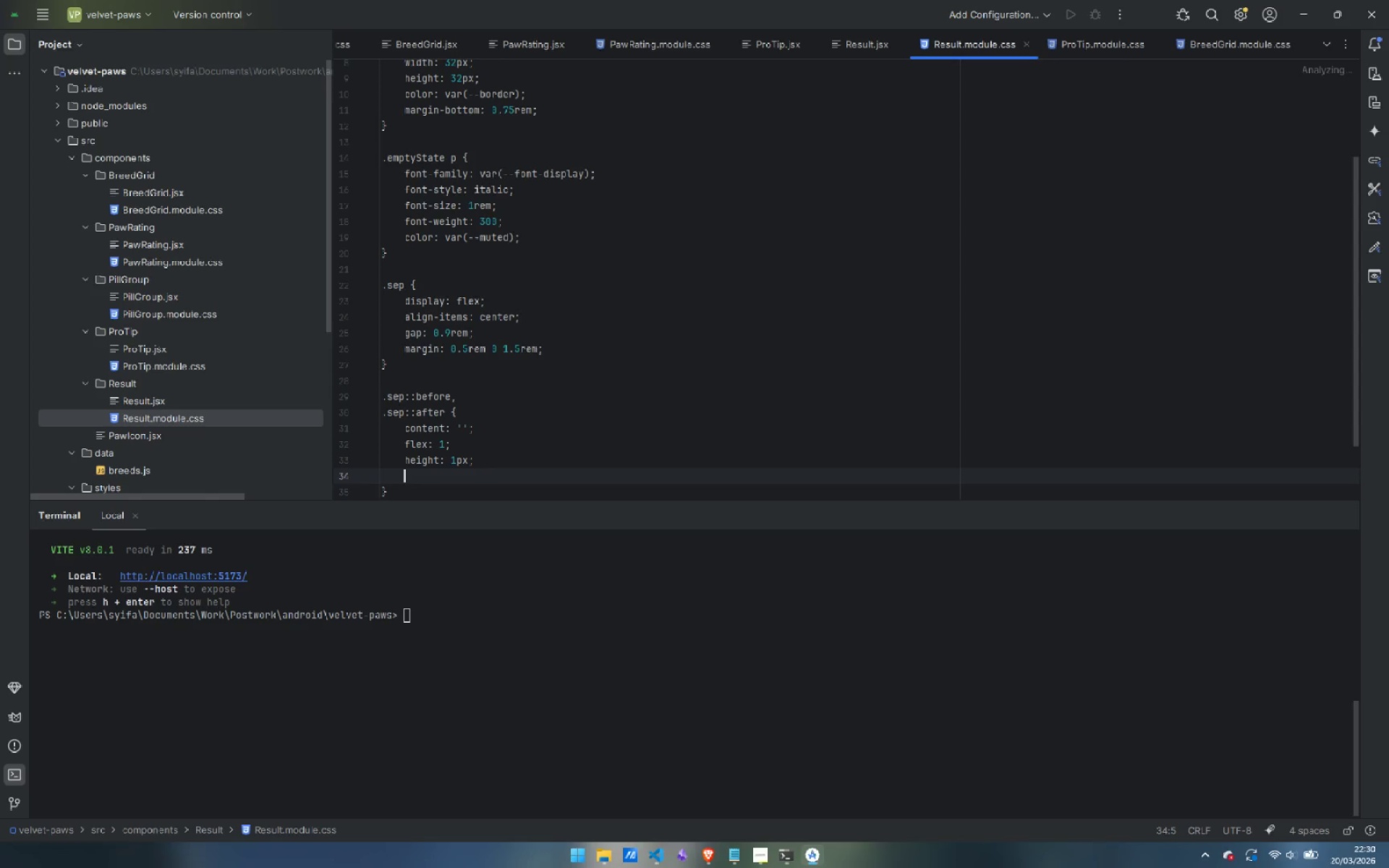 
type(baclgr)
key(Backspace)
key(Backspace)
key(Backspace)
type(kground: var()
key(Backspace)
type(--border);)
 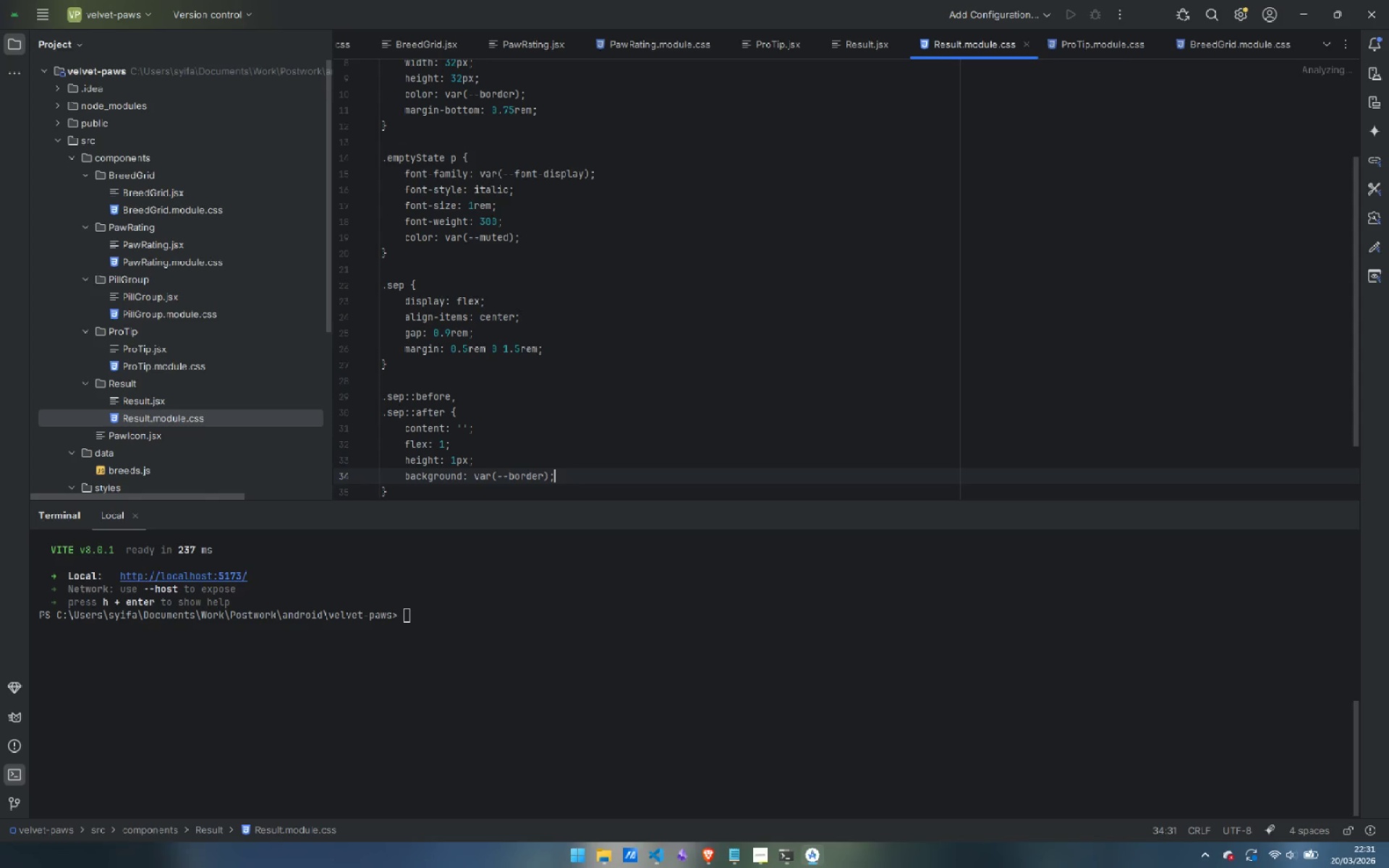 
hold_key(key=8, duration=21.38)
 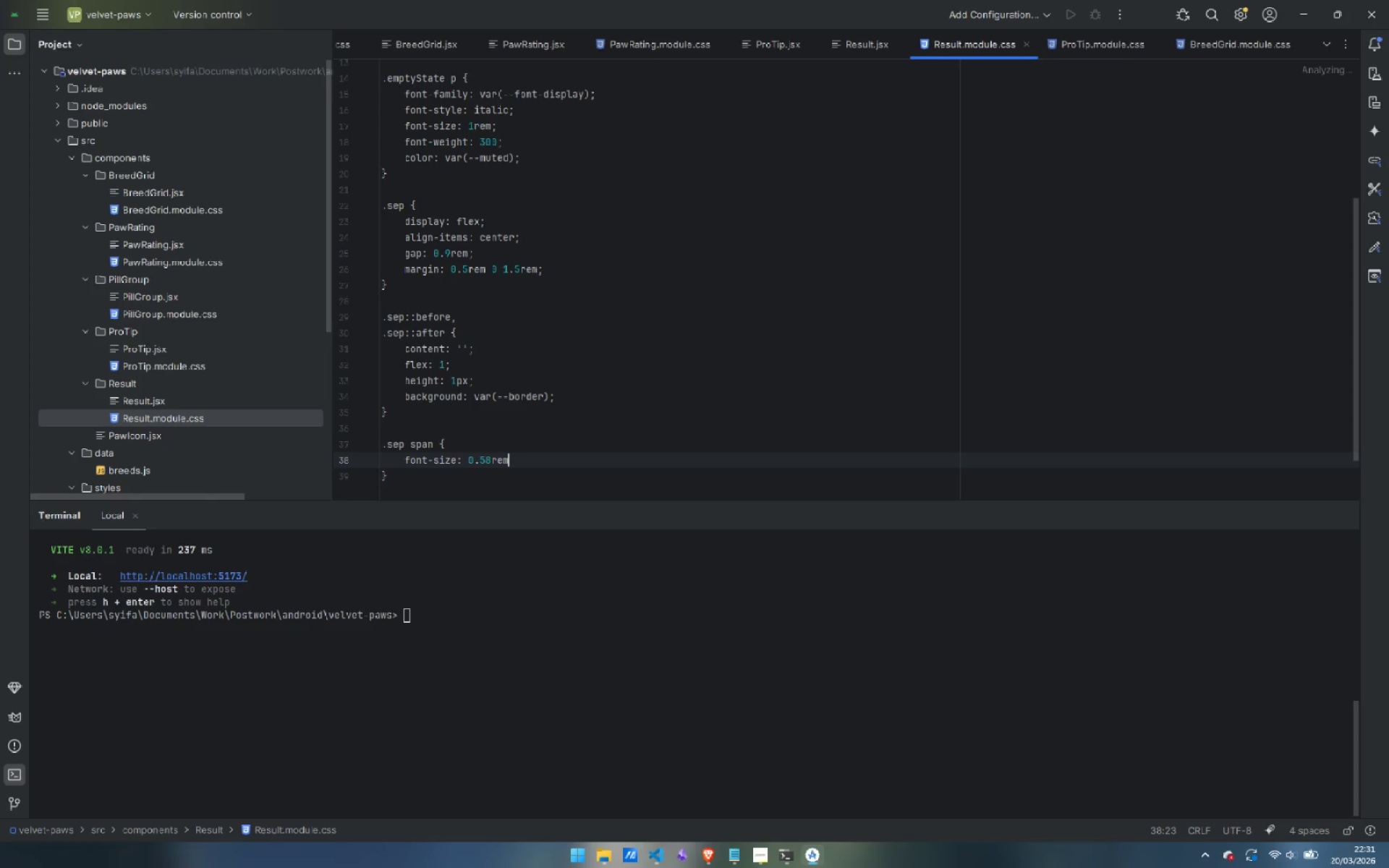 
key(ArrowDown)
 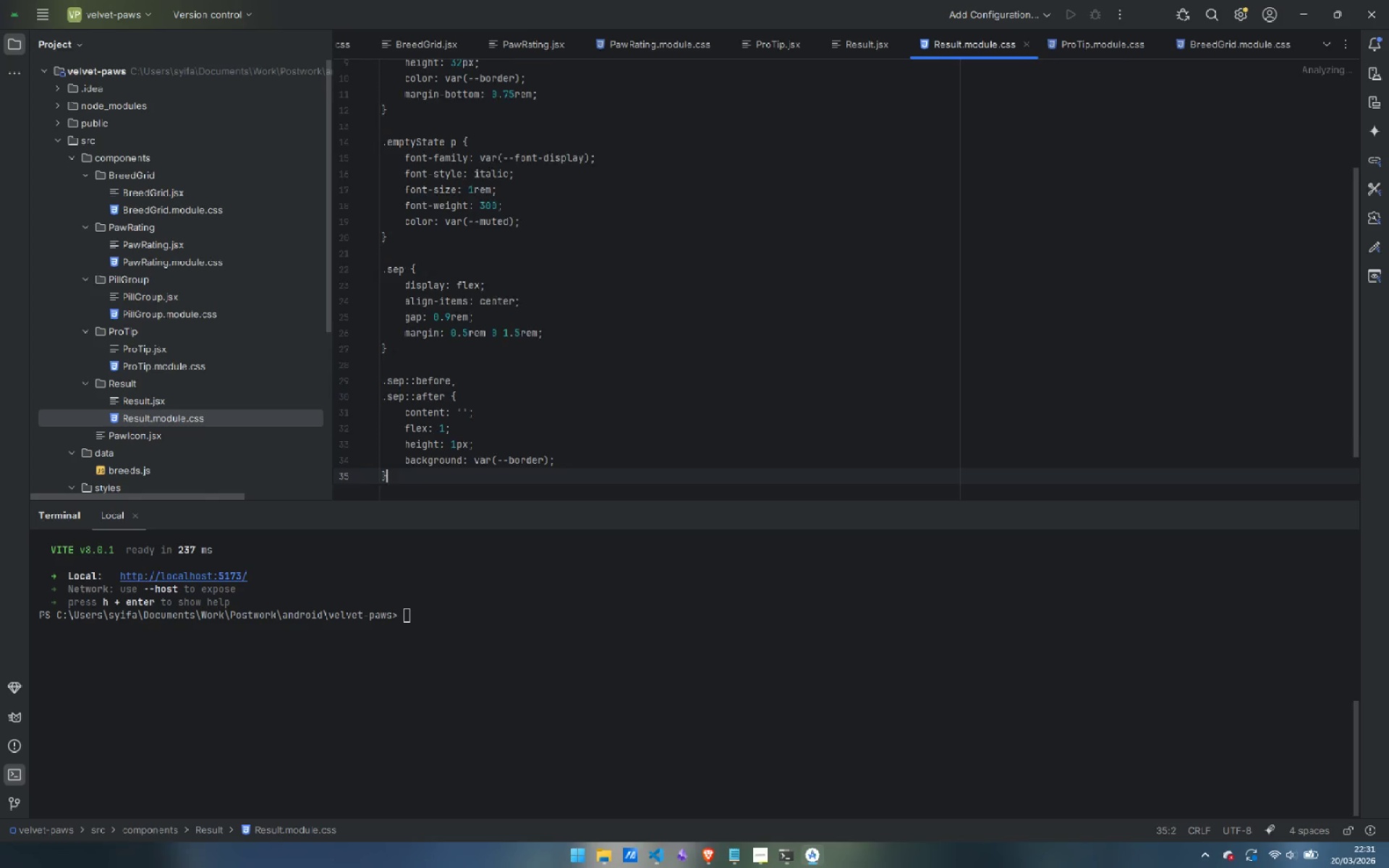 
key(Enter)
 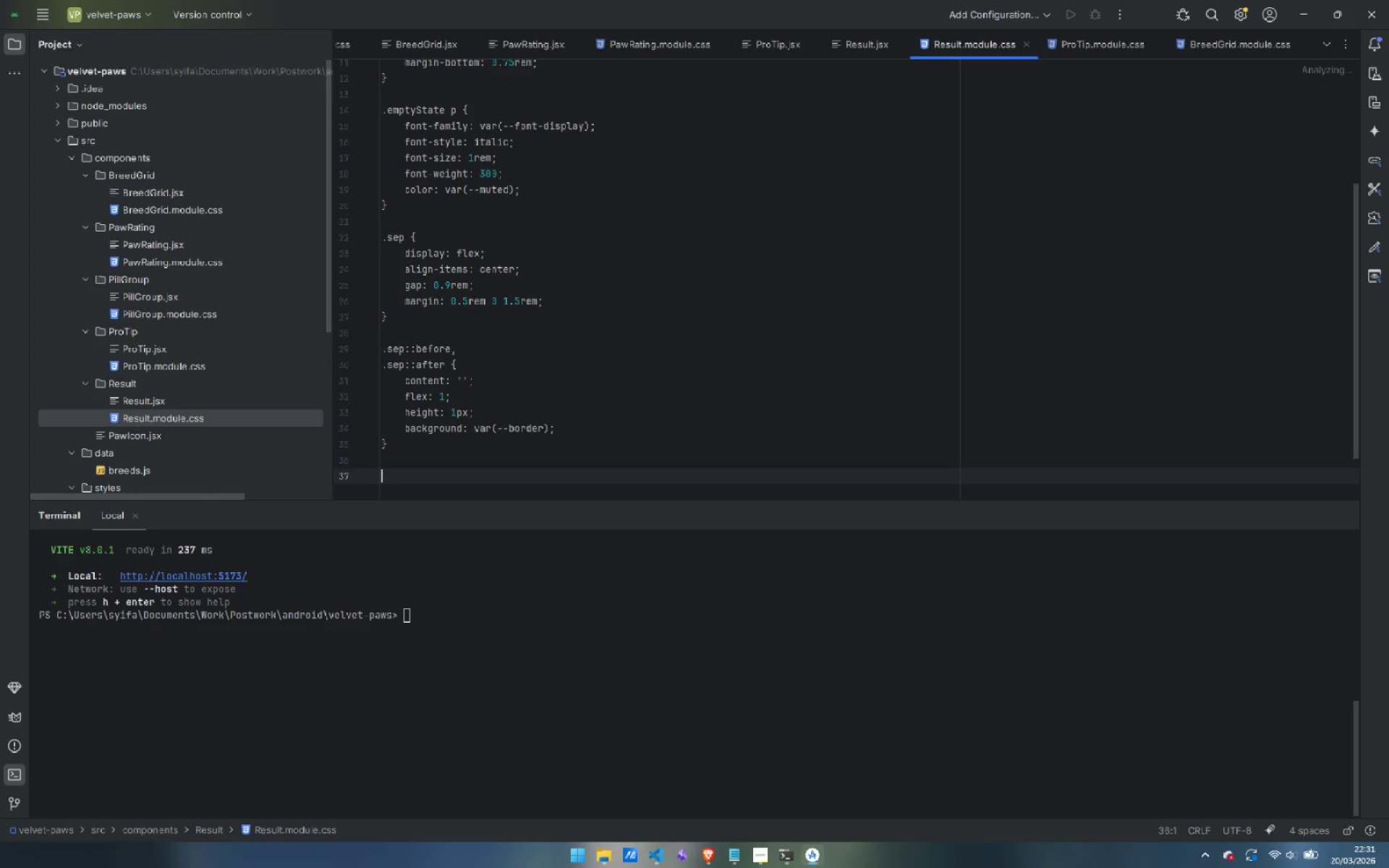 
key(Enter)
 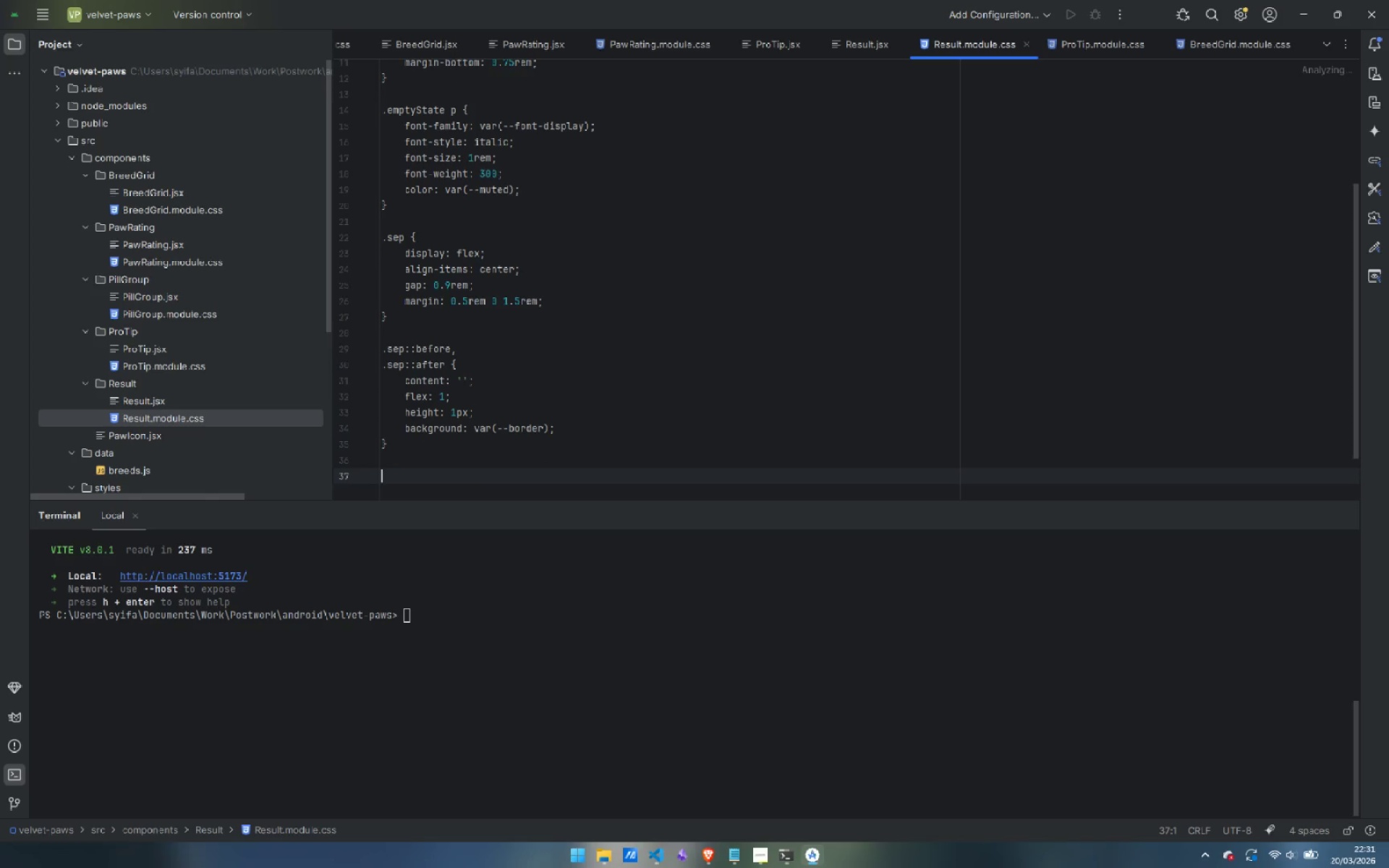 
type(.spe)
key(Backspace)
key(Backspace)
type(ep span P)
key(Backspace)
type({)
 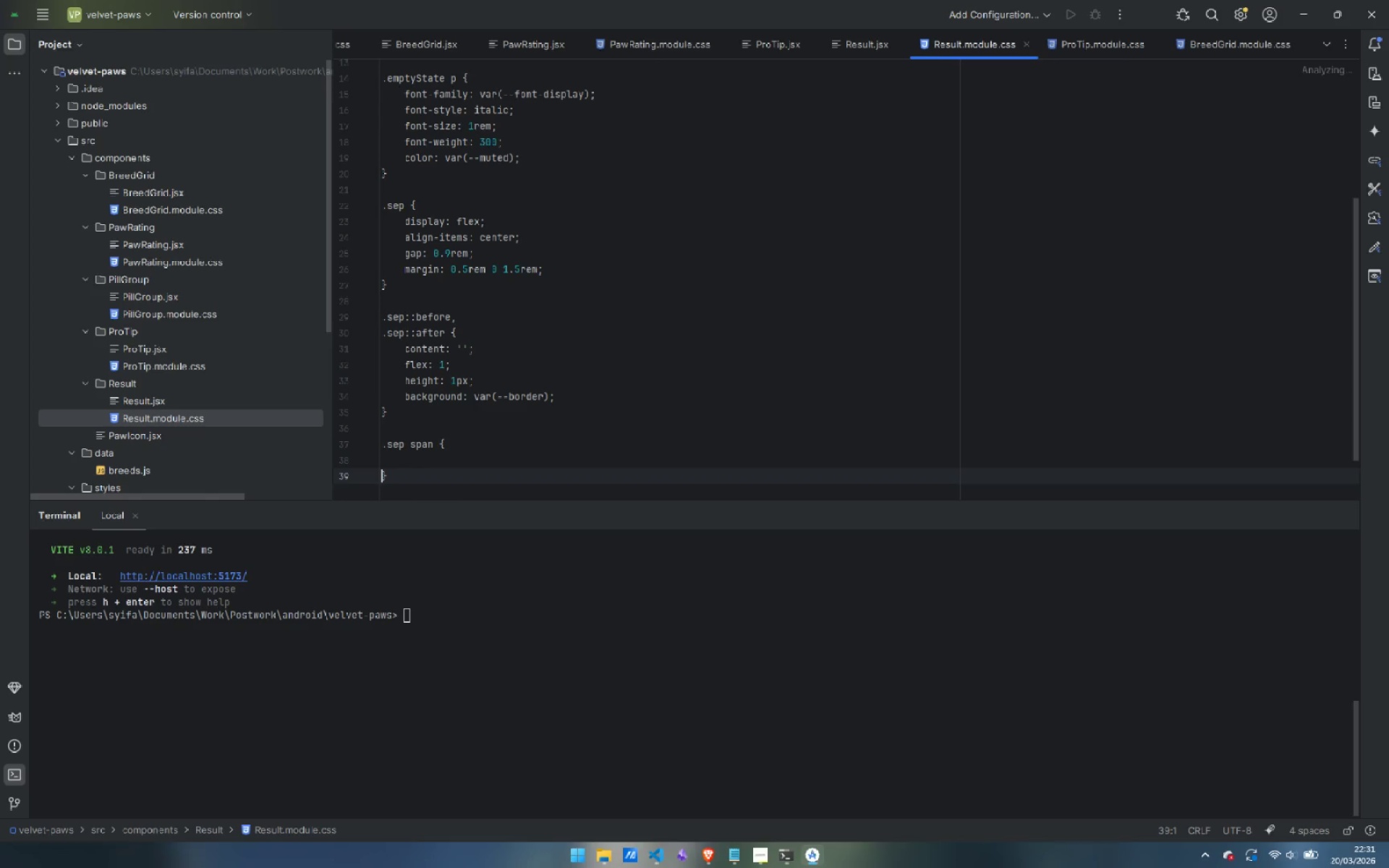 
 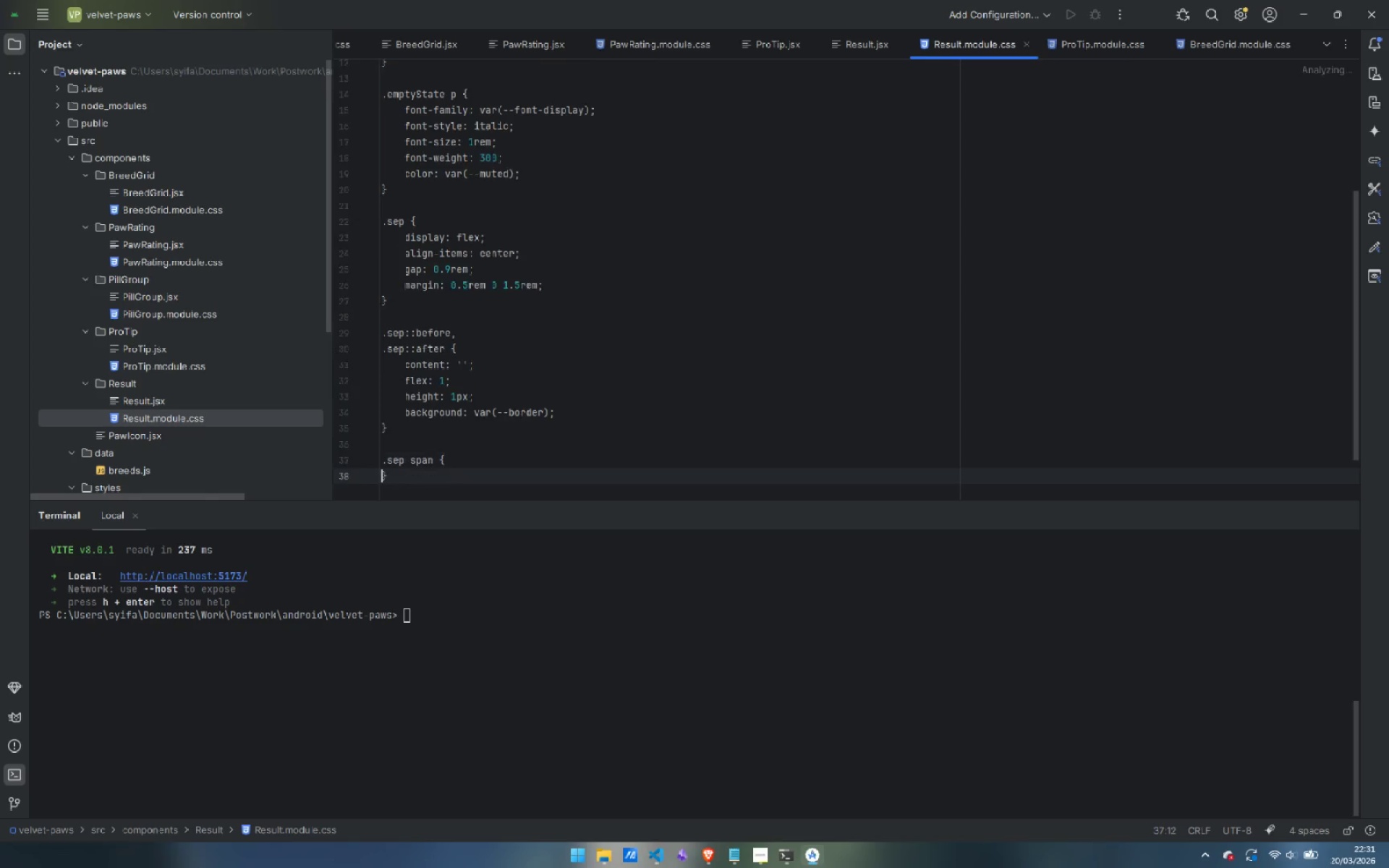 
key(Enter)
 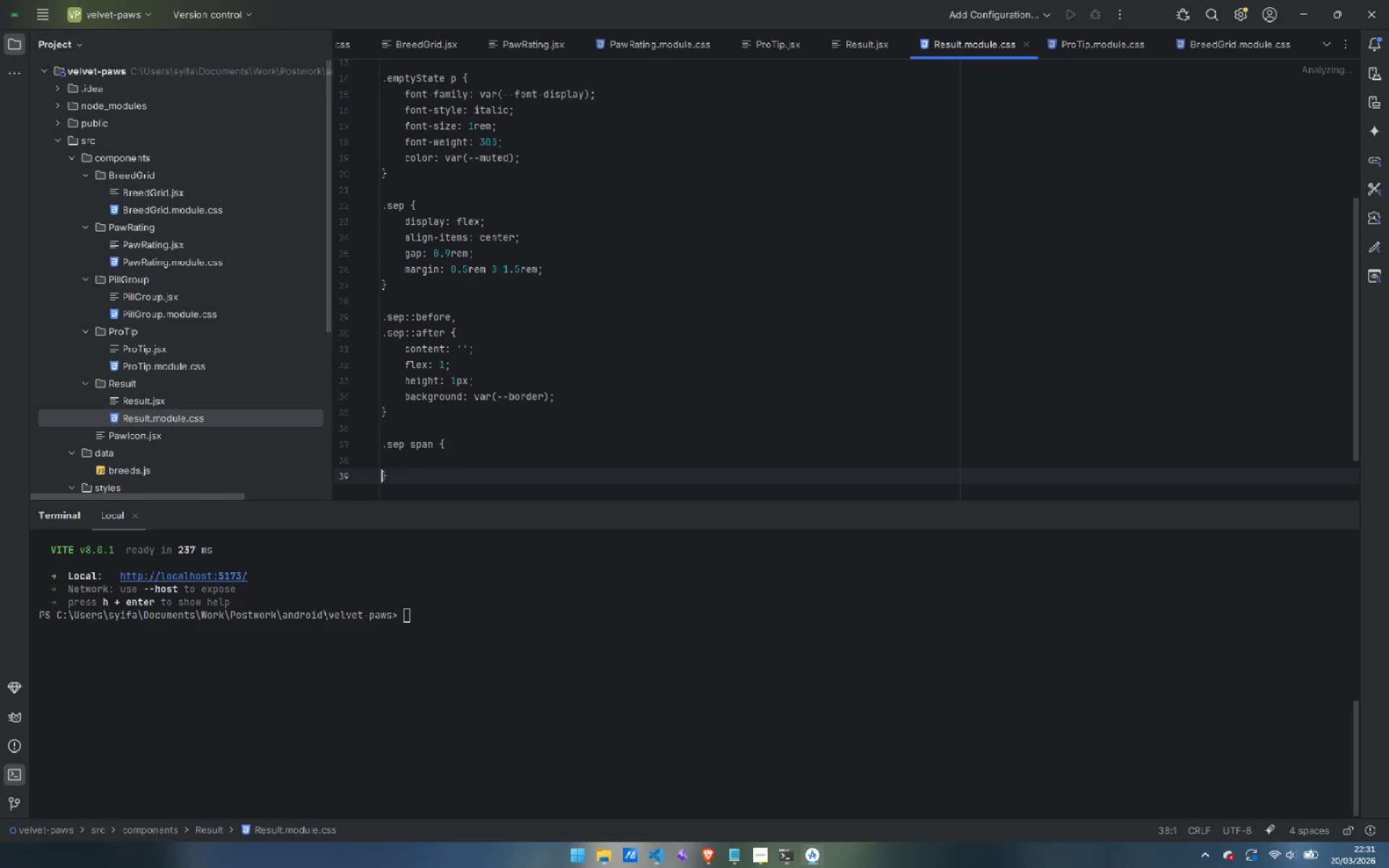 
key(Enter)
 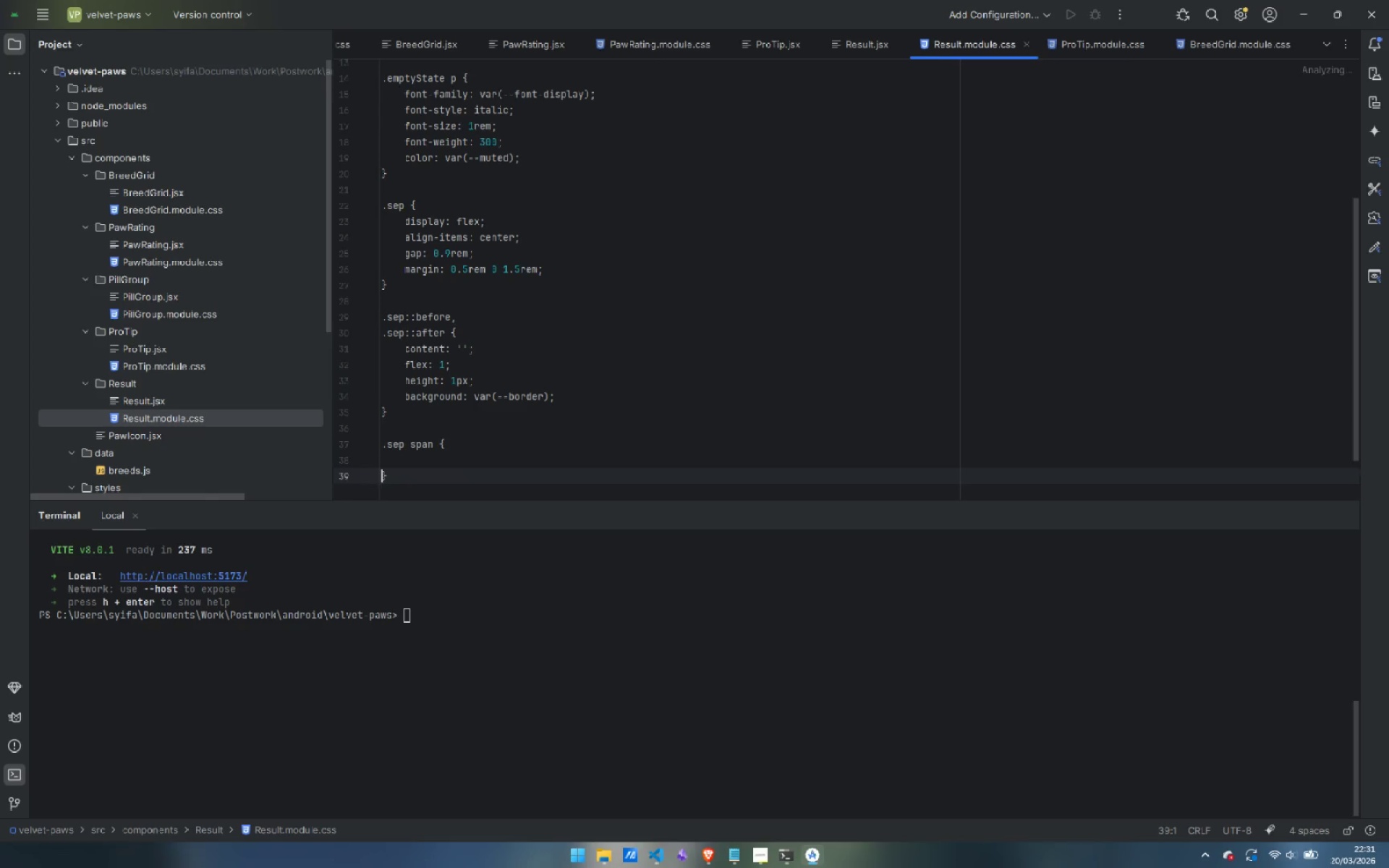 
key(ArrowUp)
 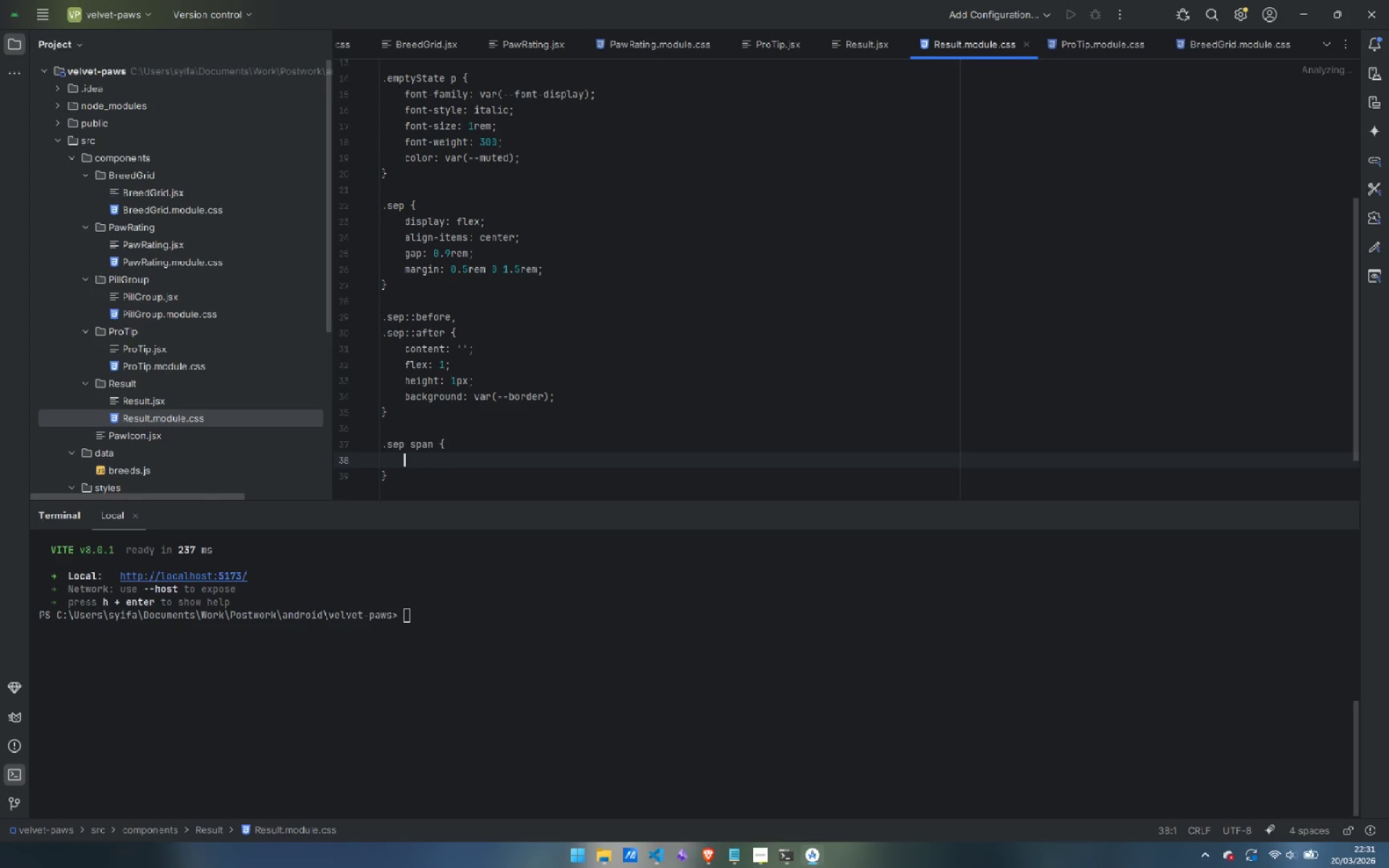 
key(Tab)
type(of)
key(Backspace)
key(Backspace)
type(font-size: 0.5rem;)
 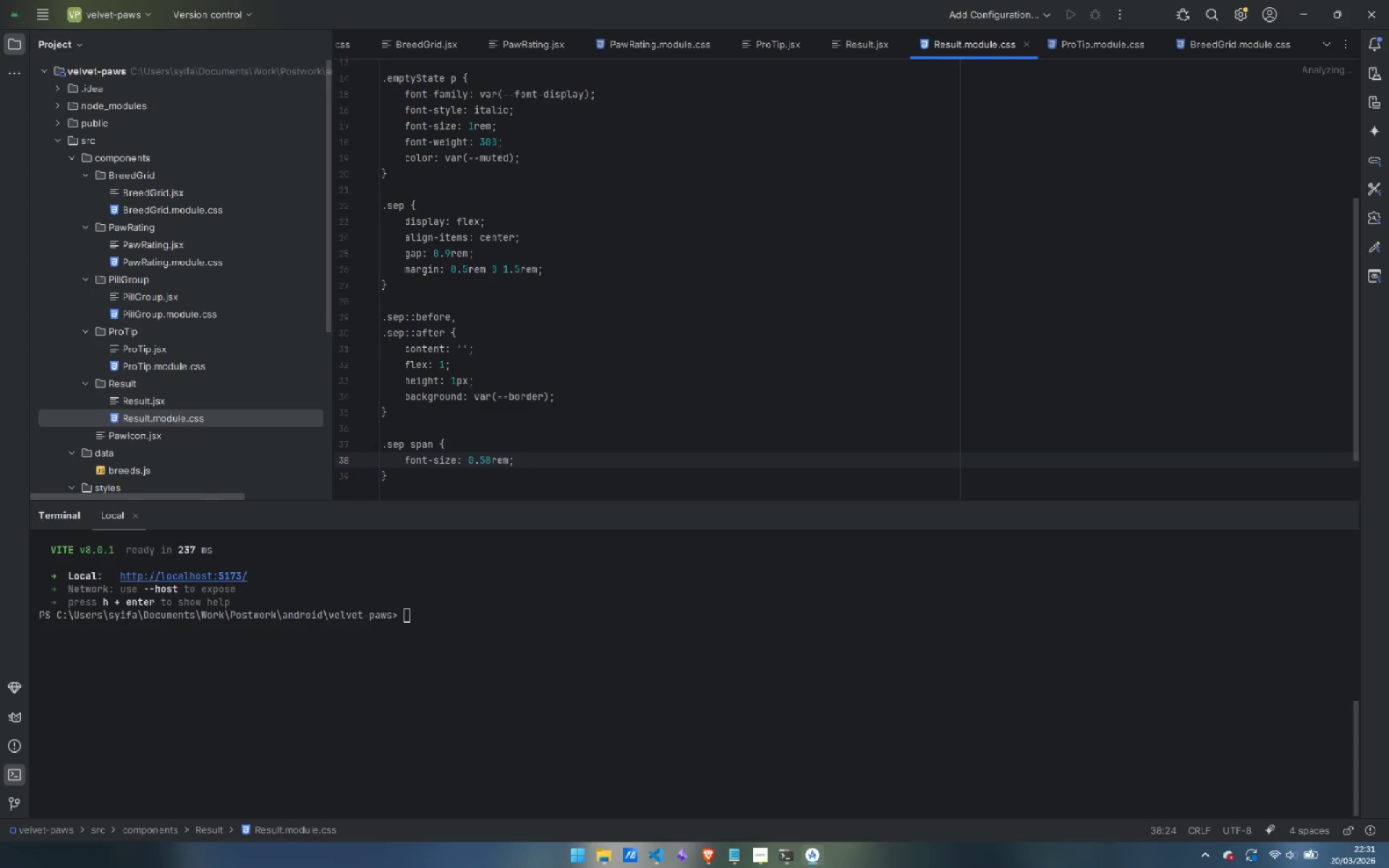 
key(Enter)
 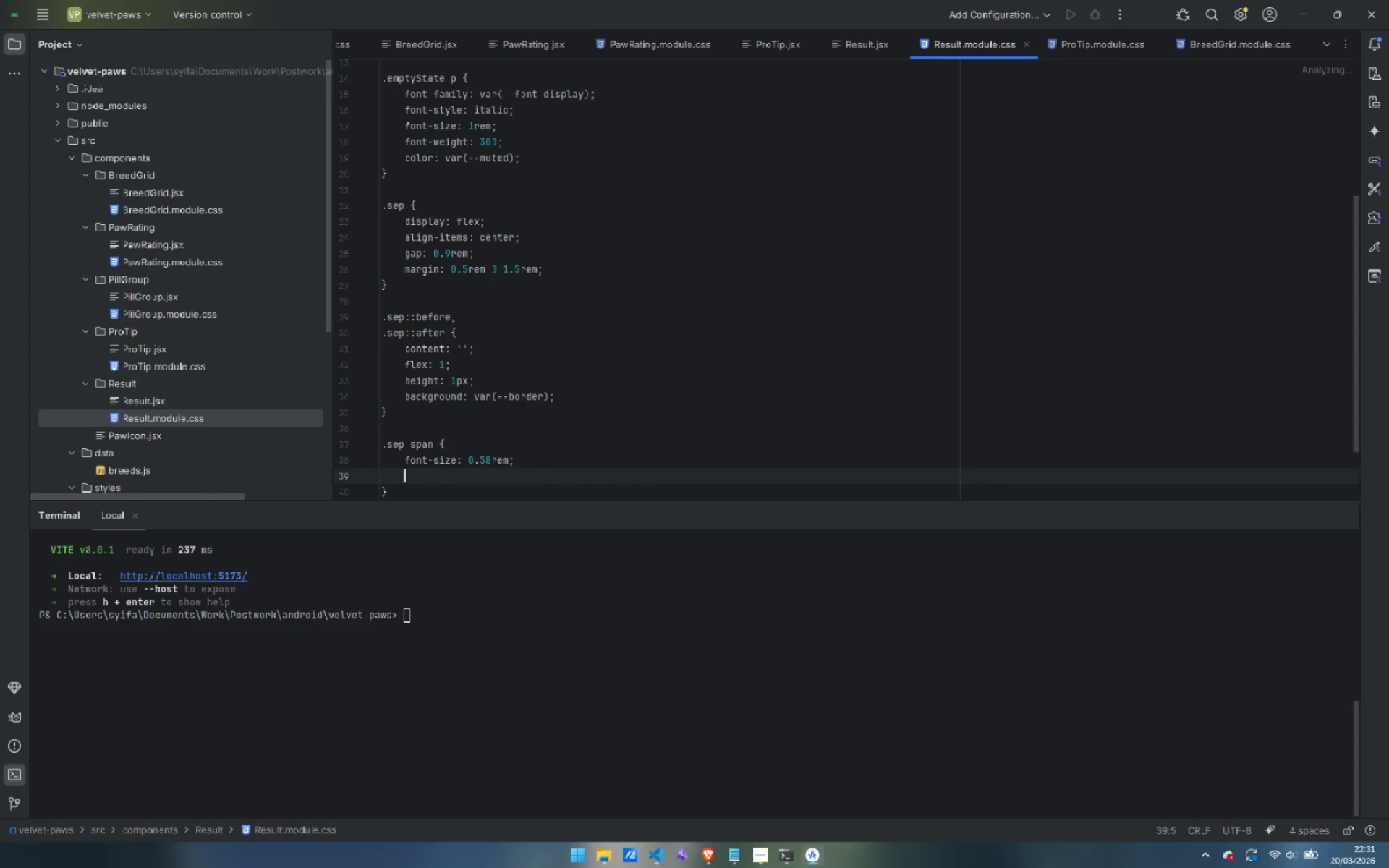 
wait(10.39)
 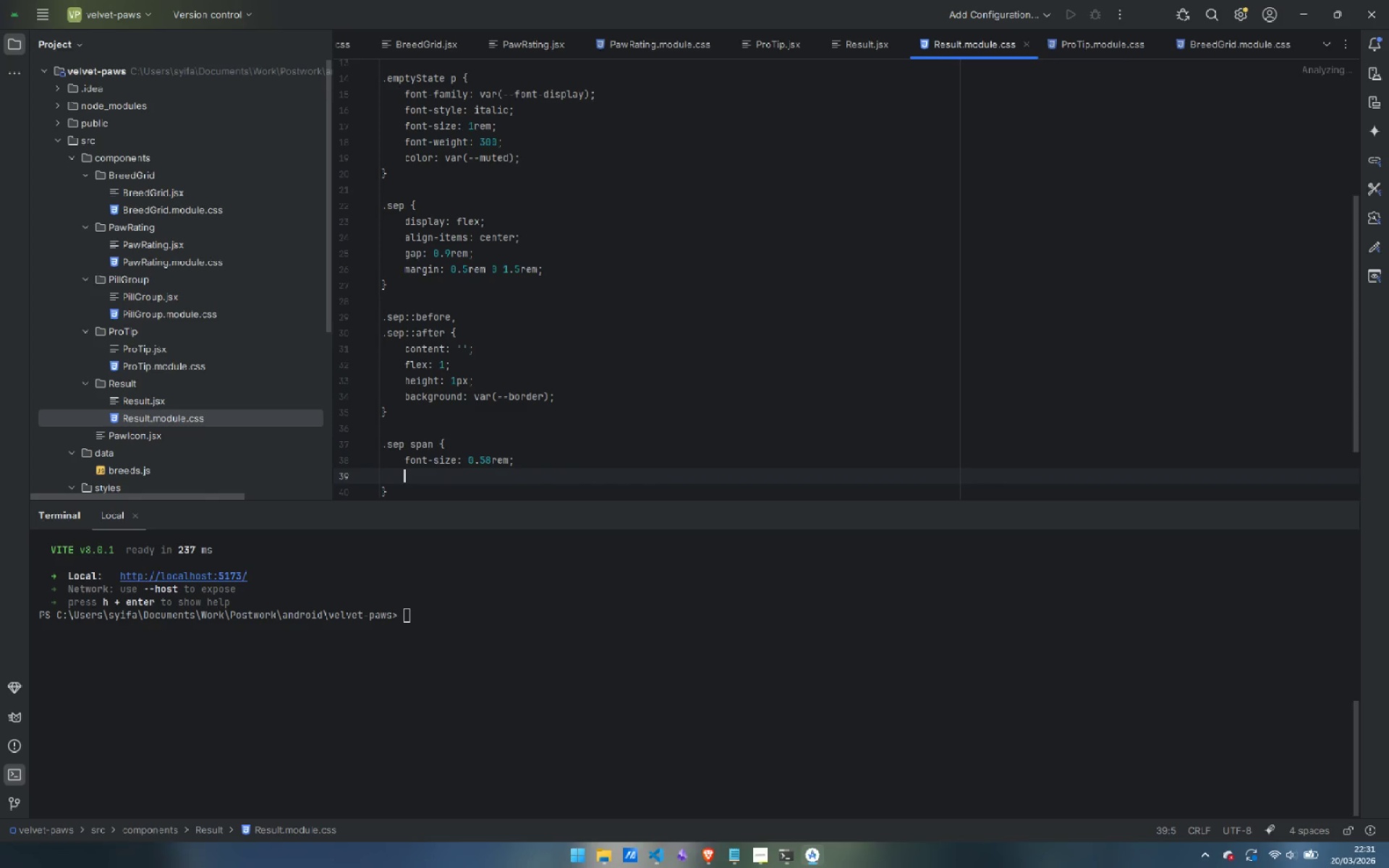 
type(letter-spacing: 0.24em;)
 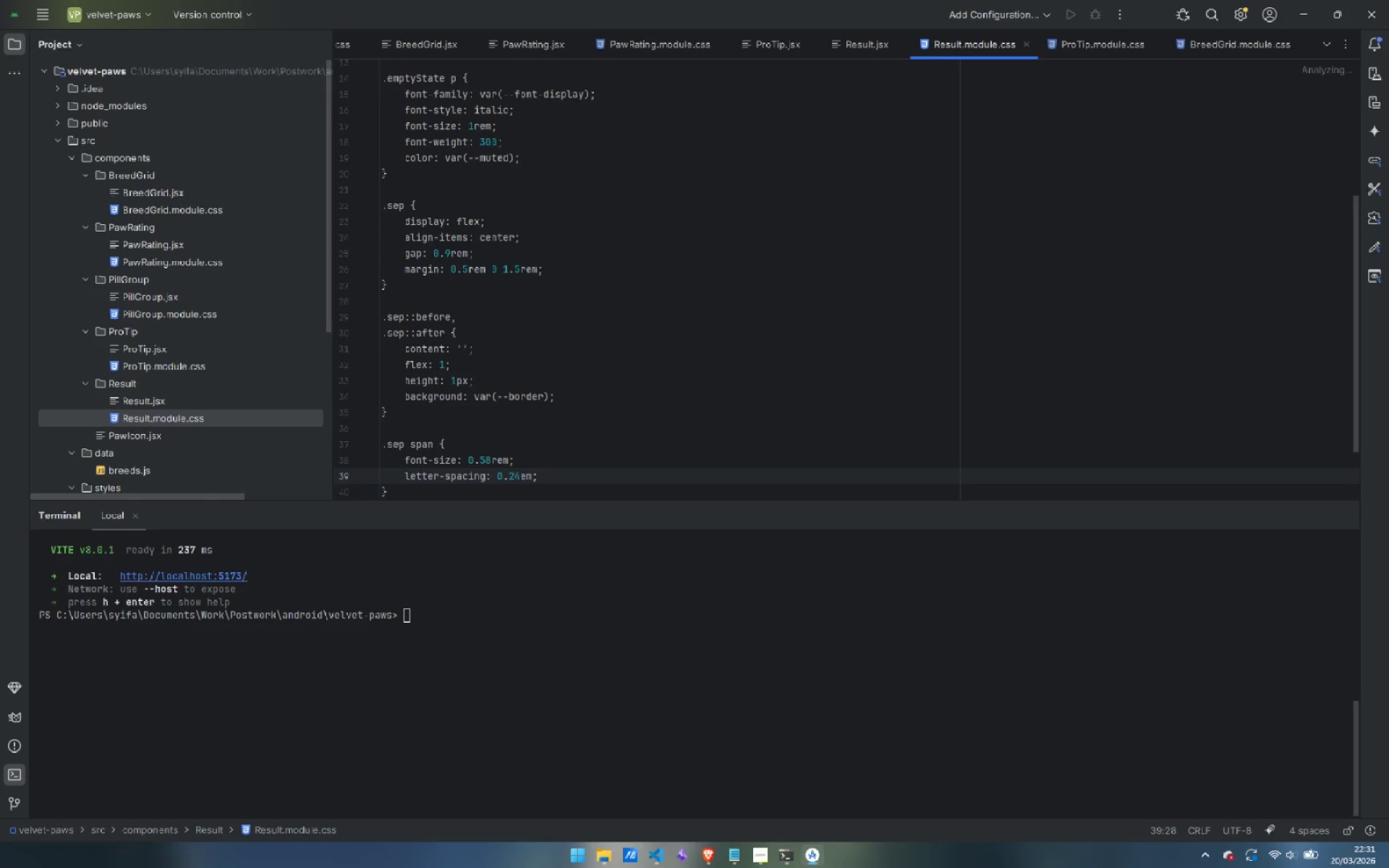 
key(Enter)
 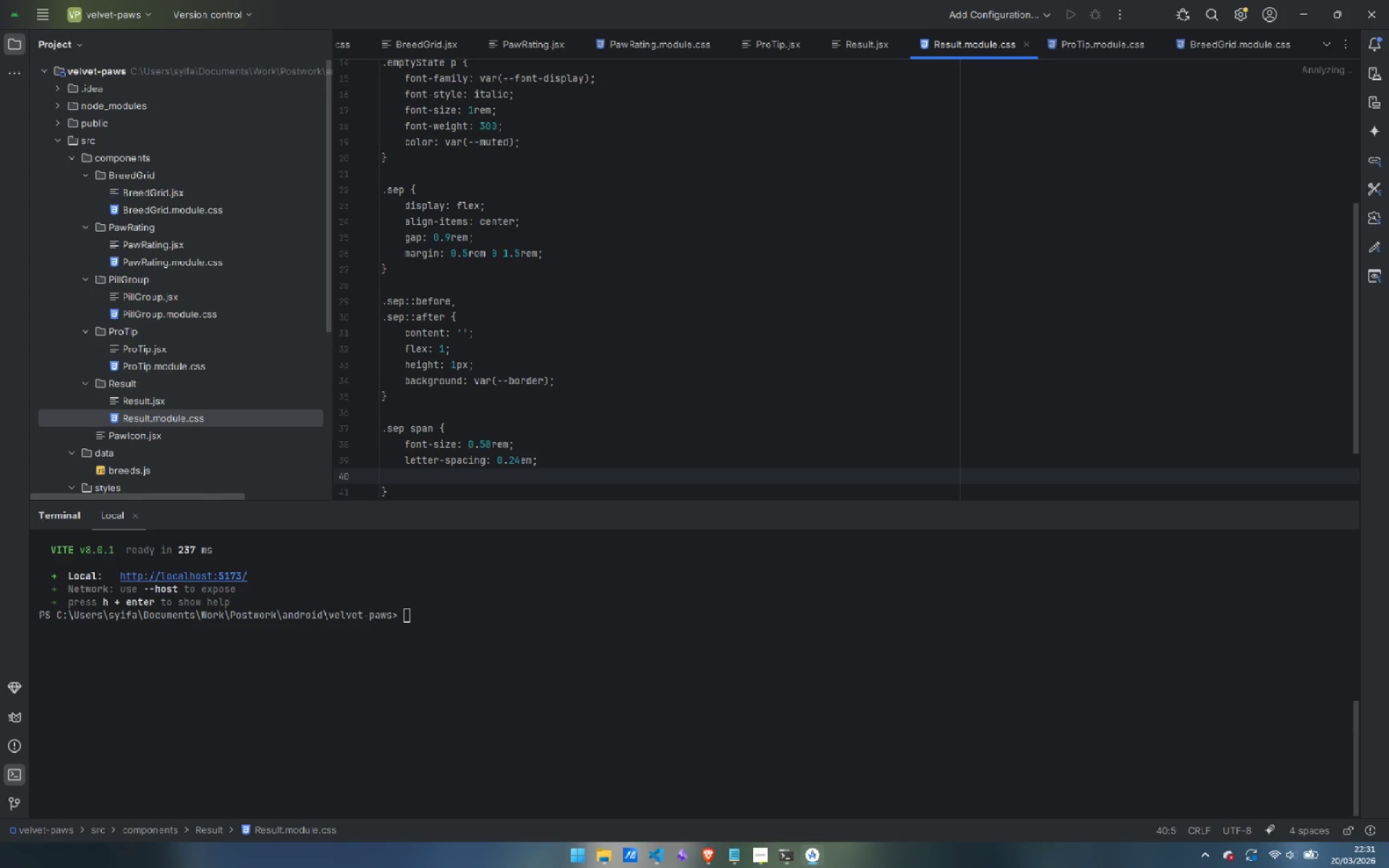 
type(text-transform: uppercase;l)
key(Backspace)
key(Backspace)
type(;)
 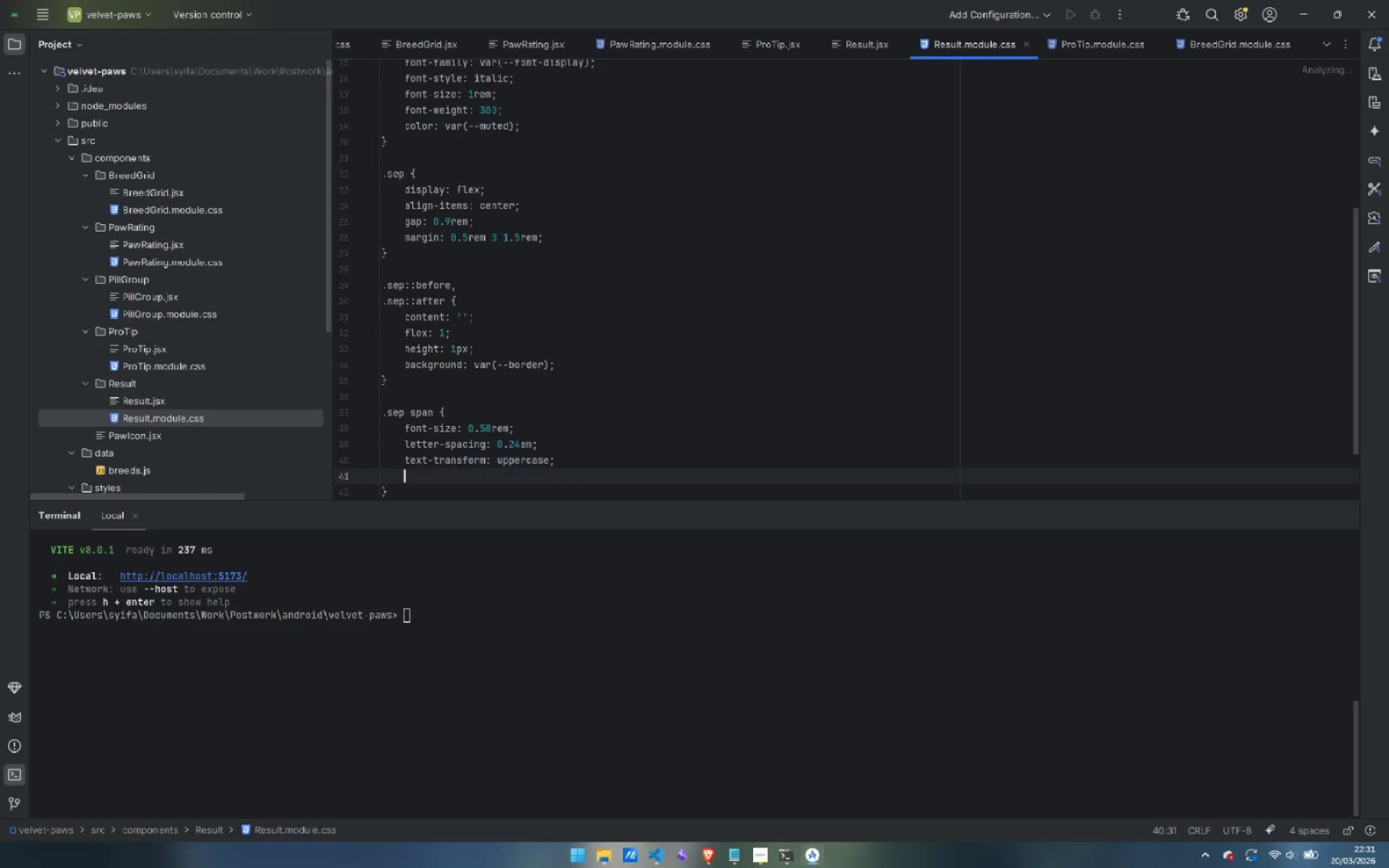 
key(Enter)
 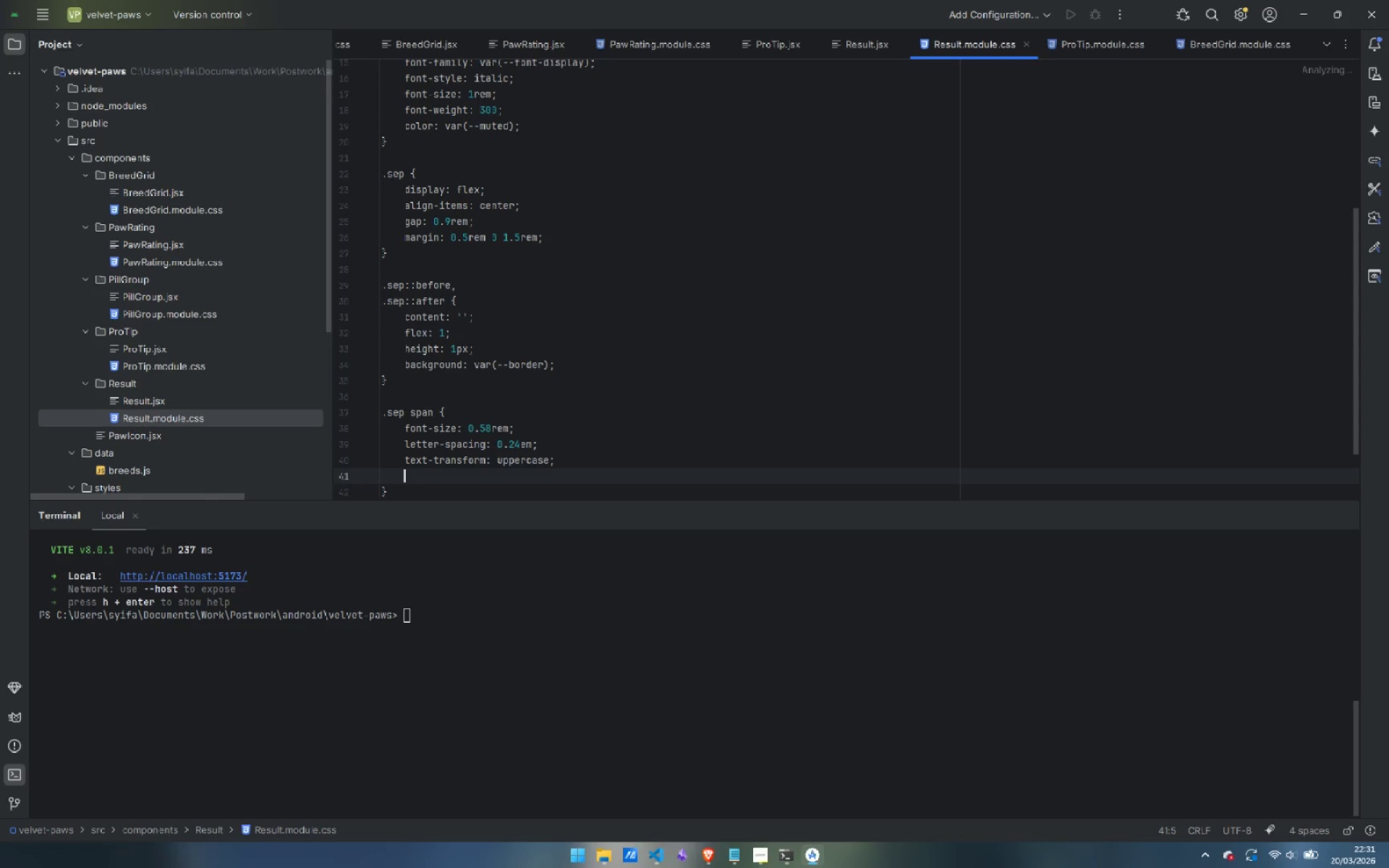 
type(color: var(--muter)
key(Backspace)
type(d);)
 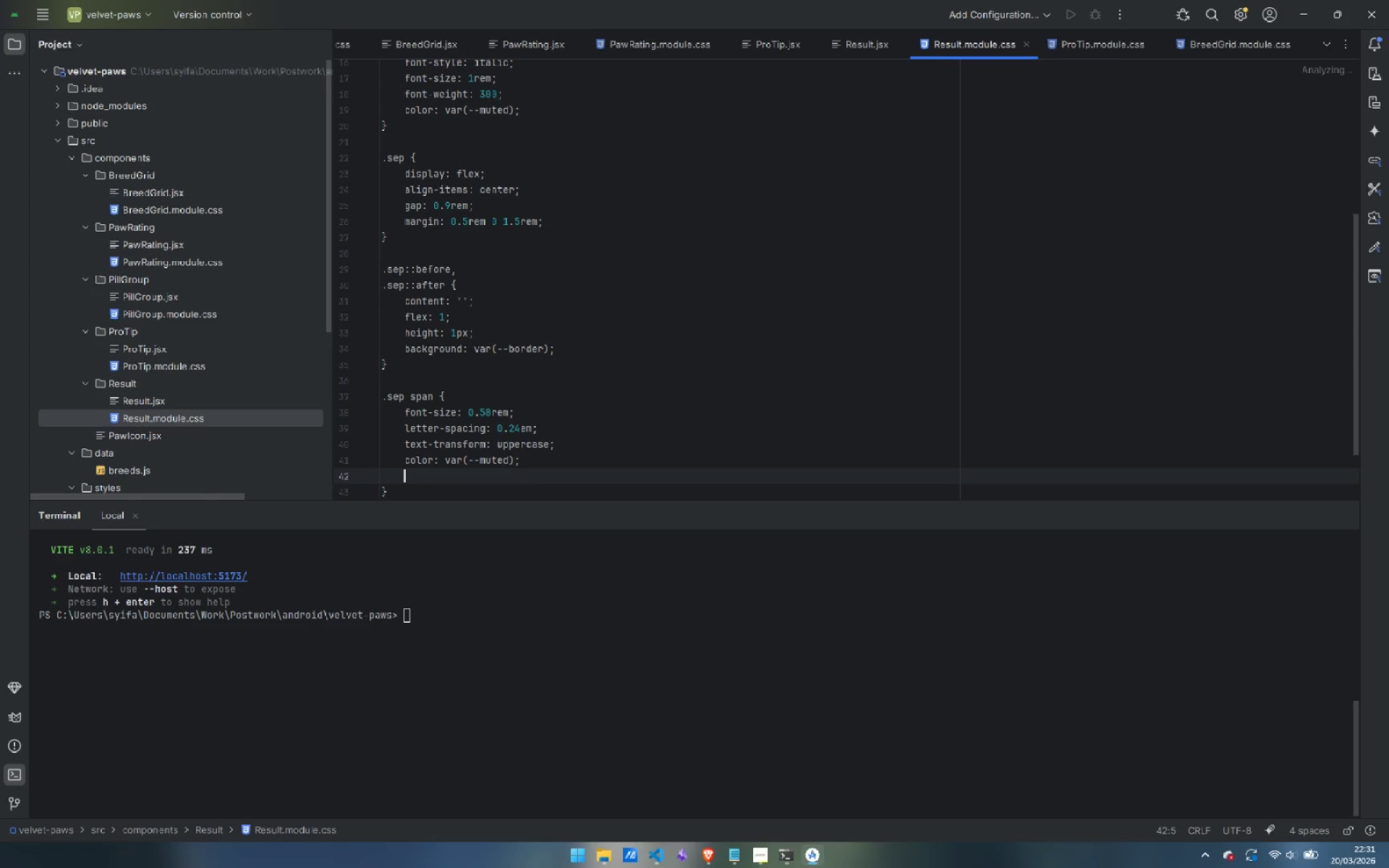 
 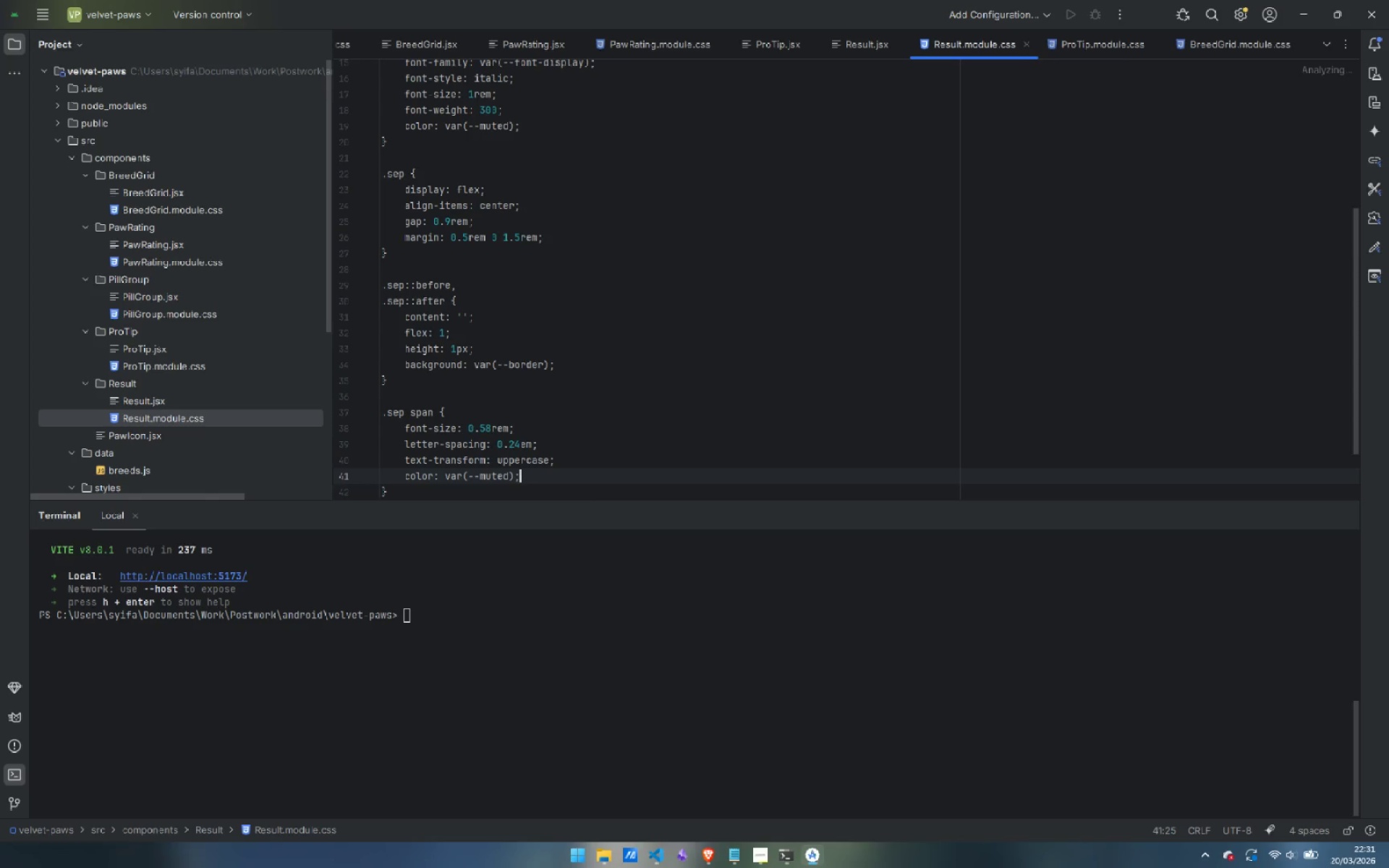 
key(Enter)
 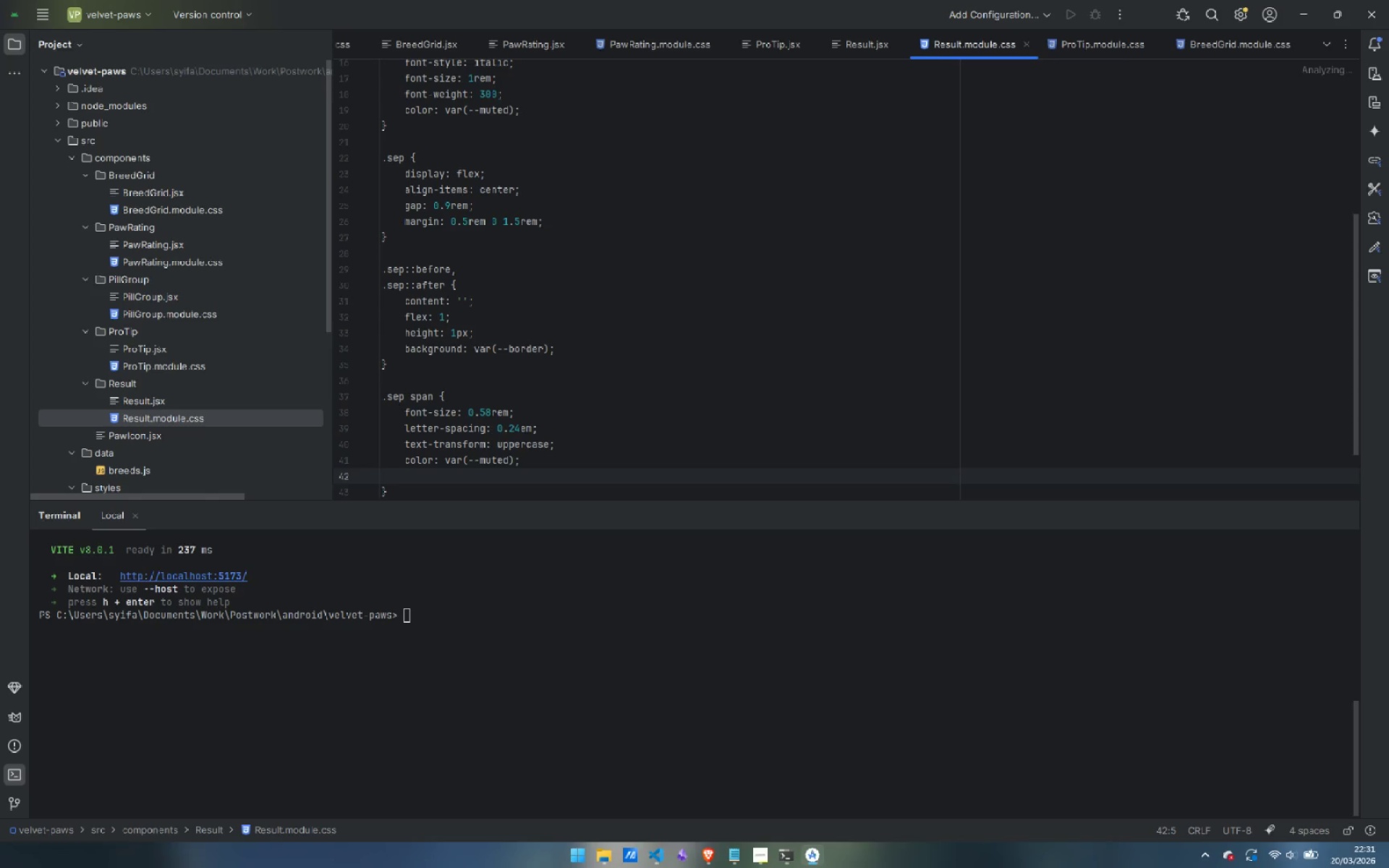 
type(white-space: nowrap;)
 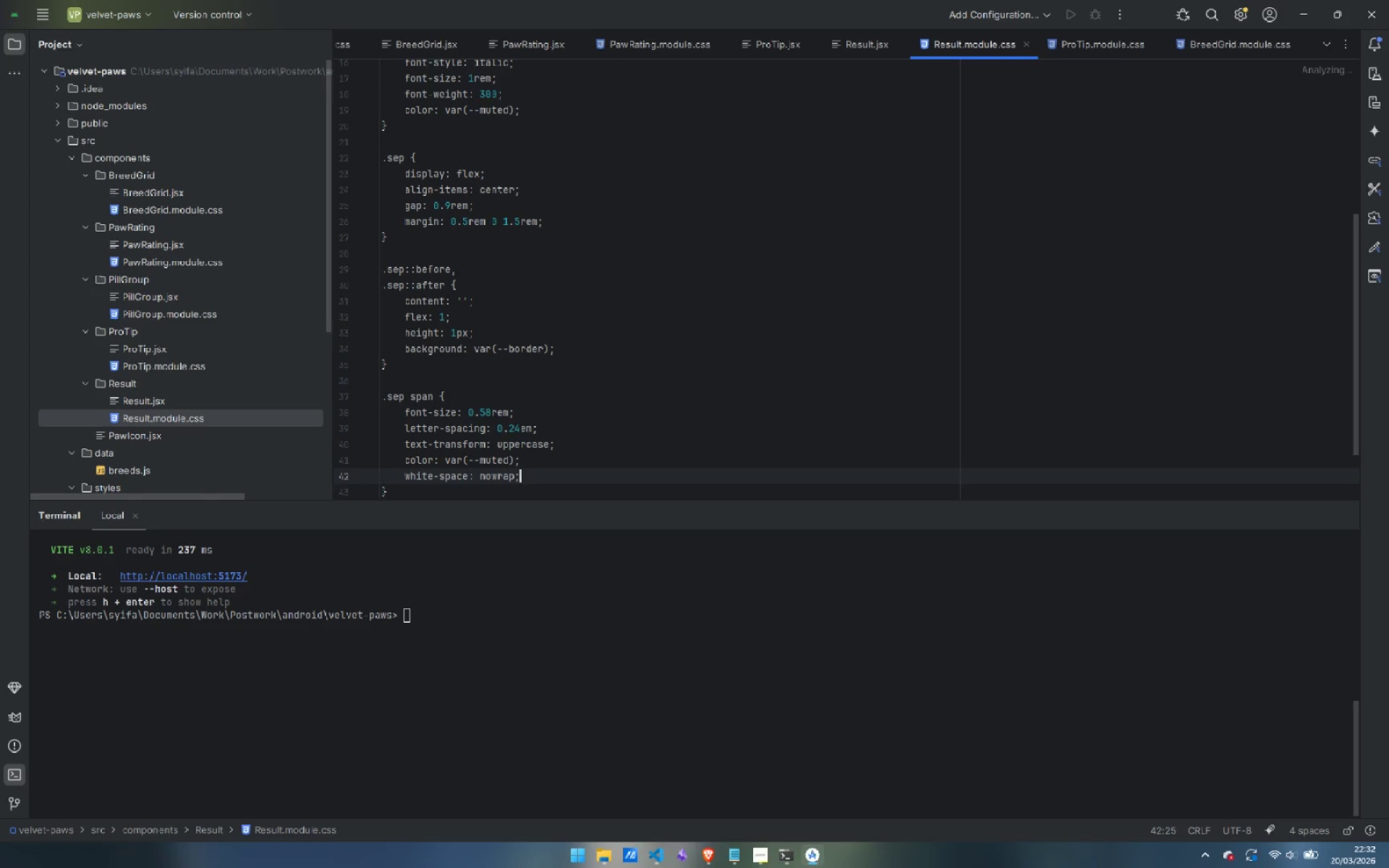 
key(ArrowDown)
 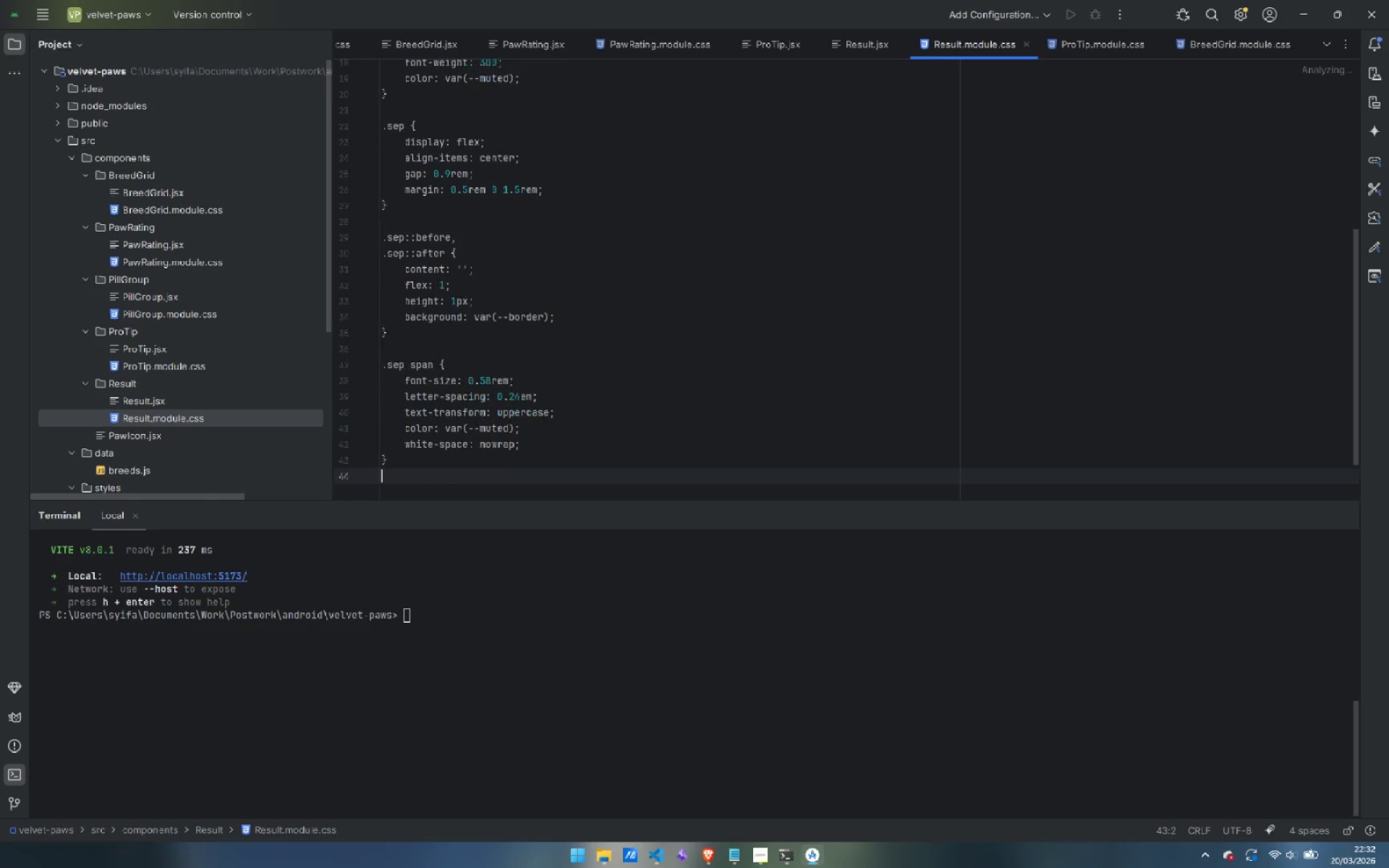 
key(Enter)
 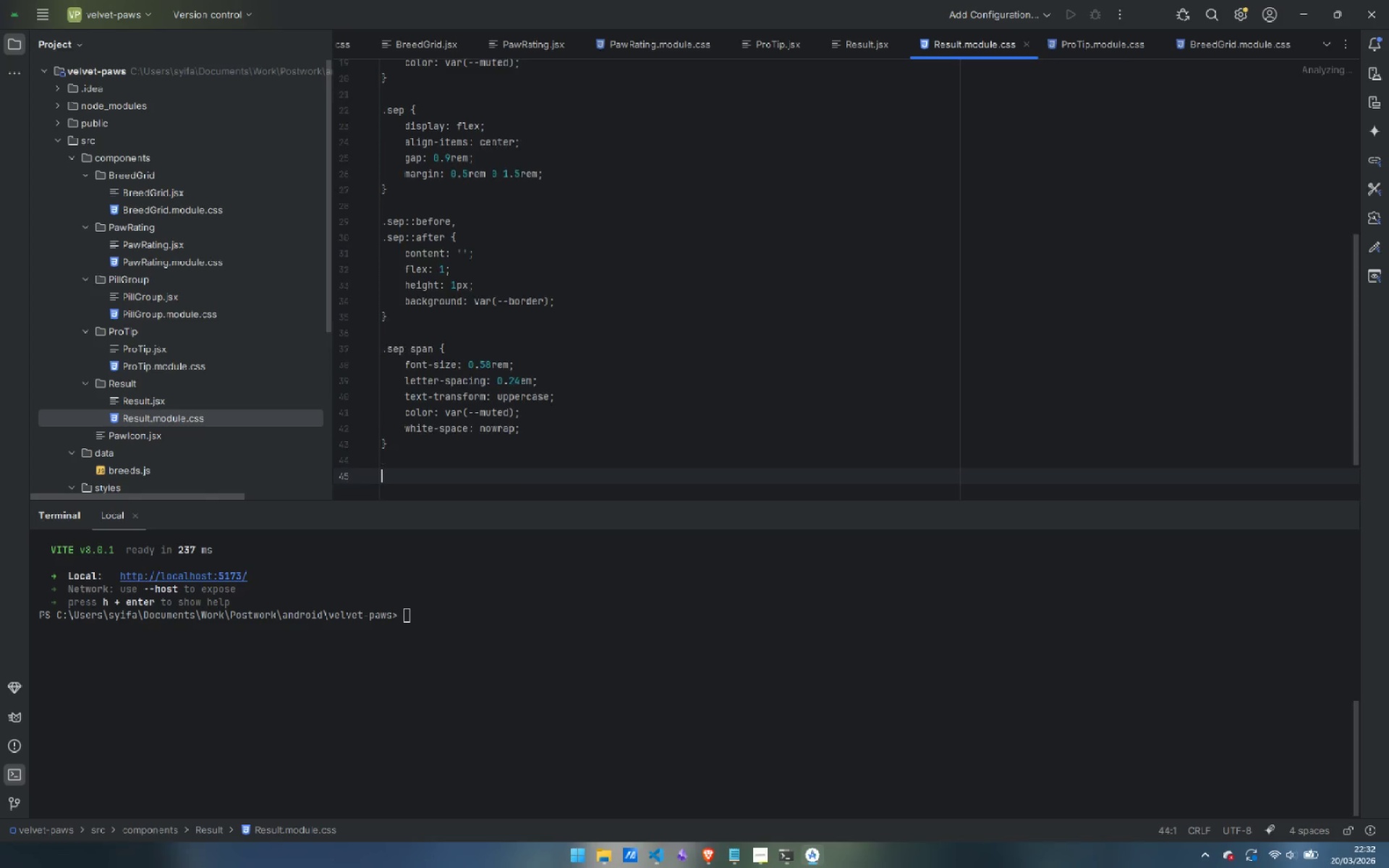 
key(Enter)
 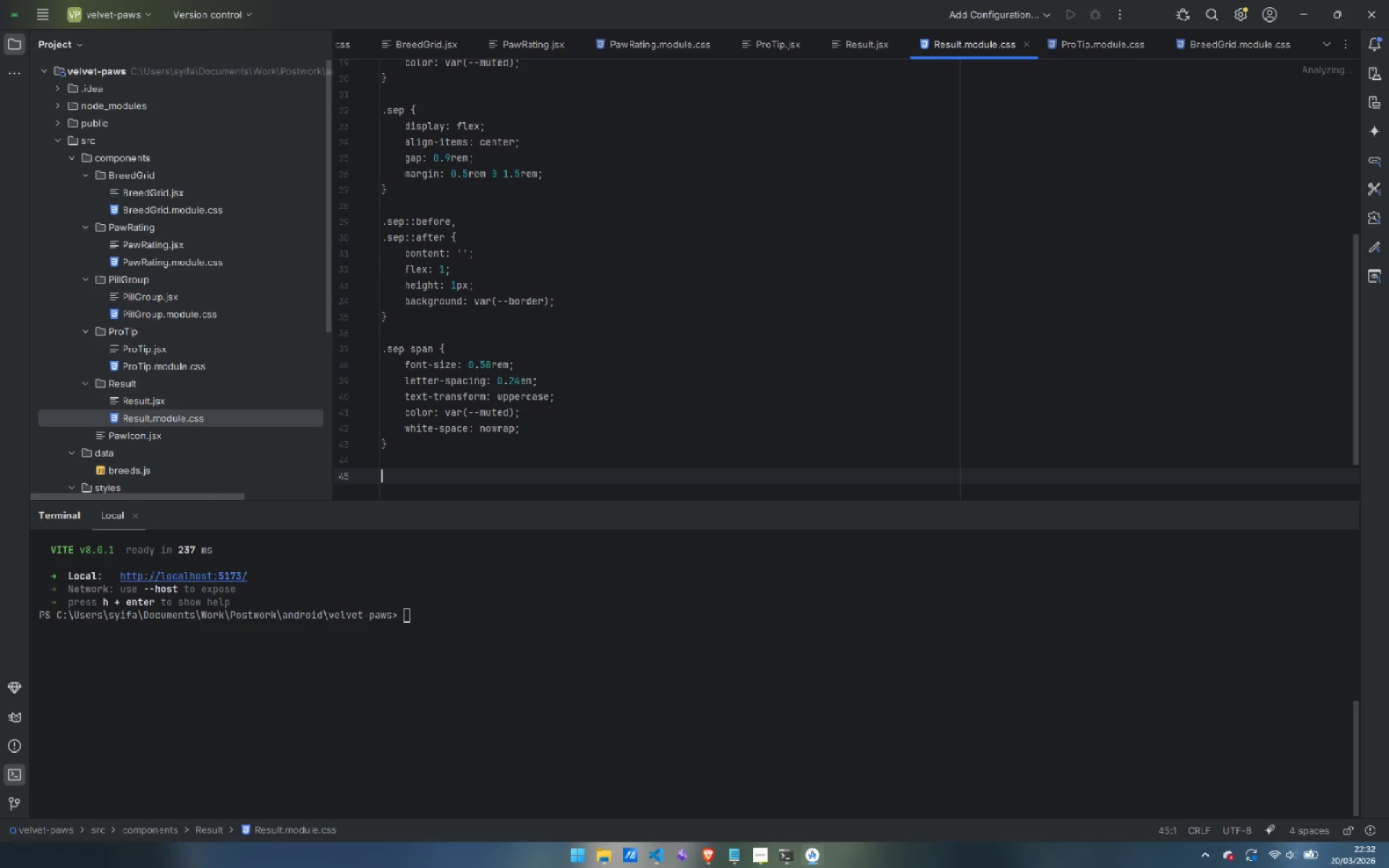 
type(.results {)
 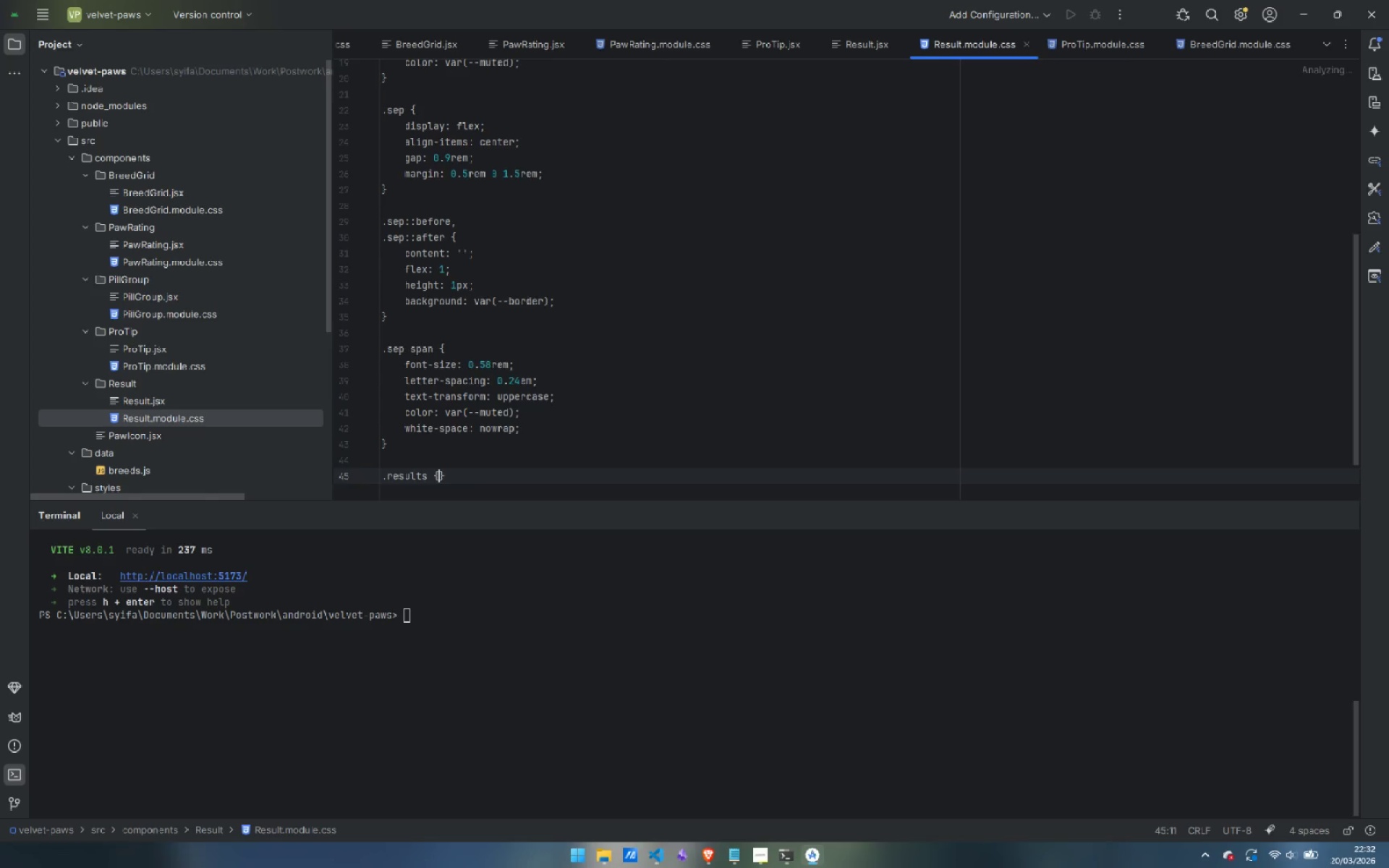 
key(Enter)
 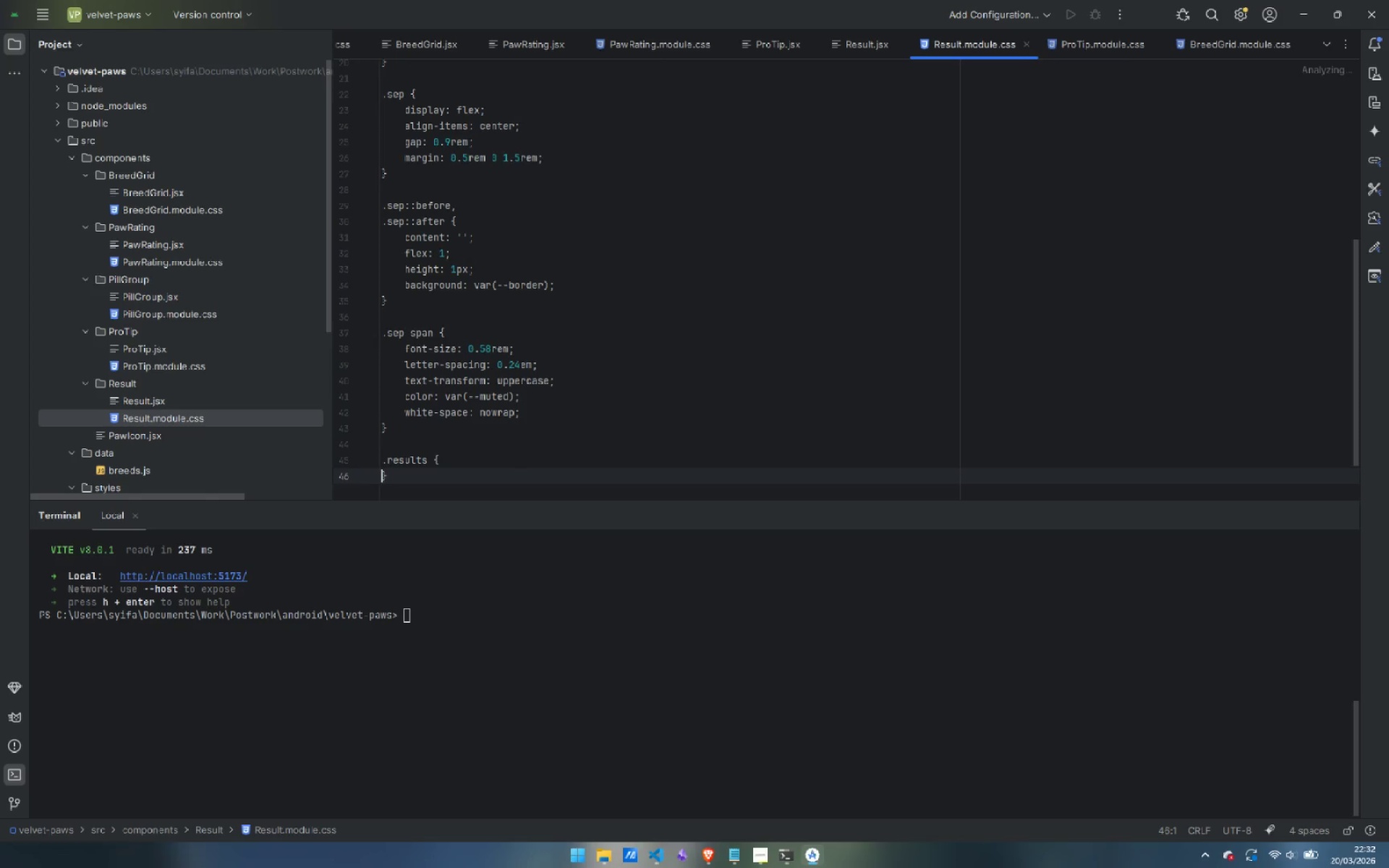 
key(Enter)
 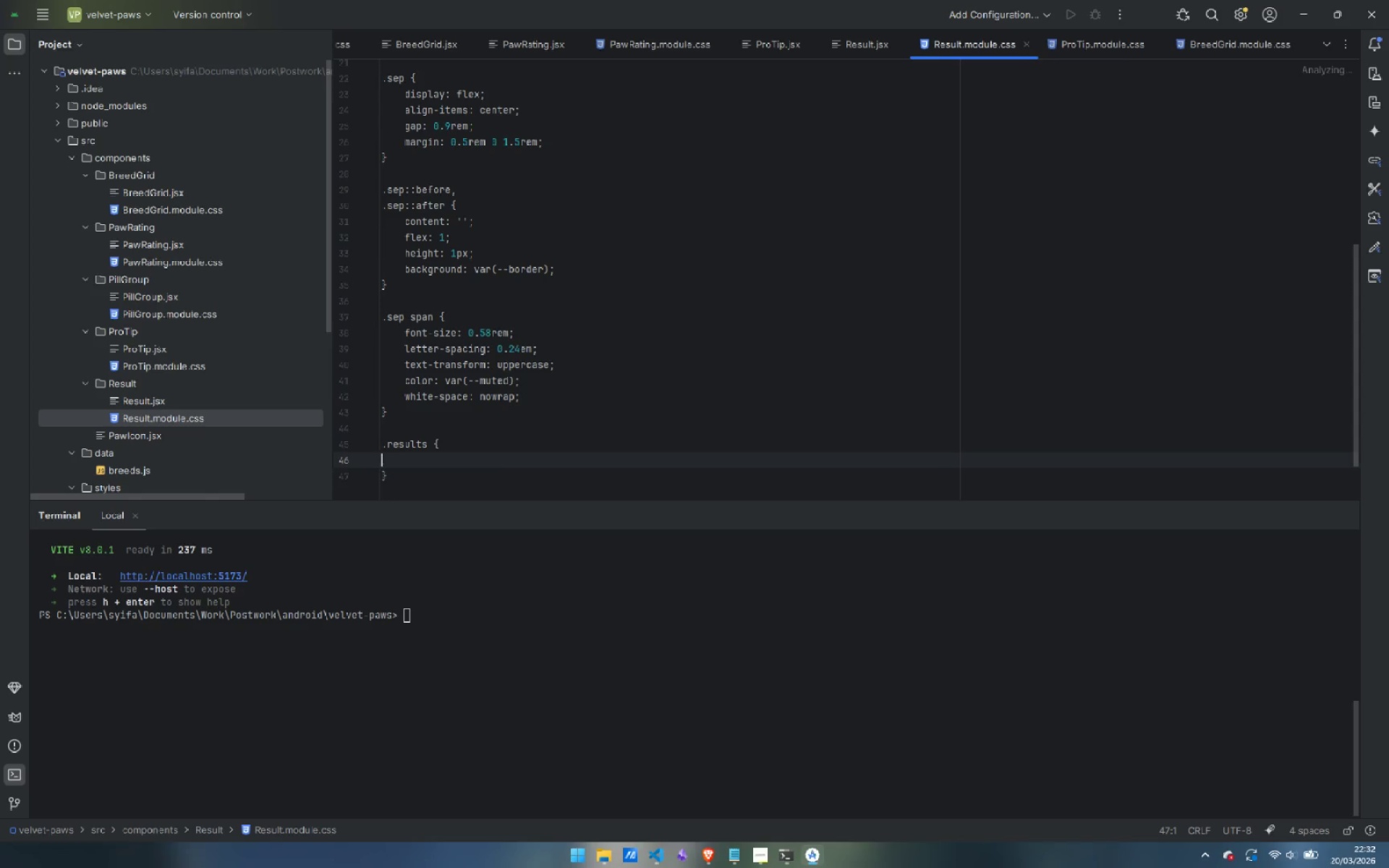 
key(ArrowUp)
 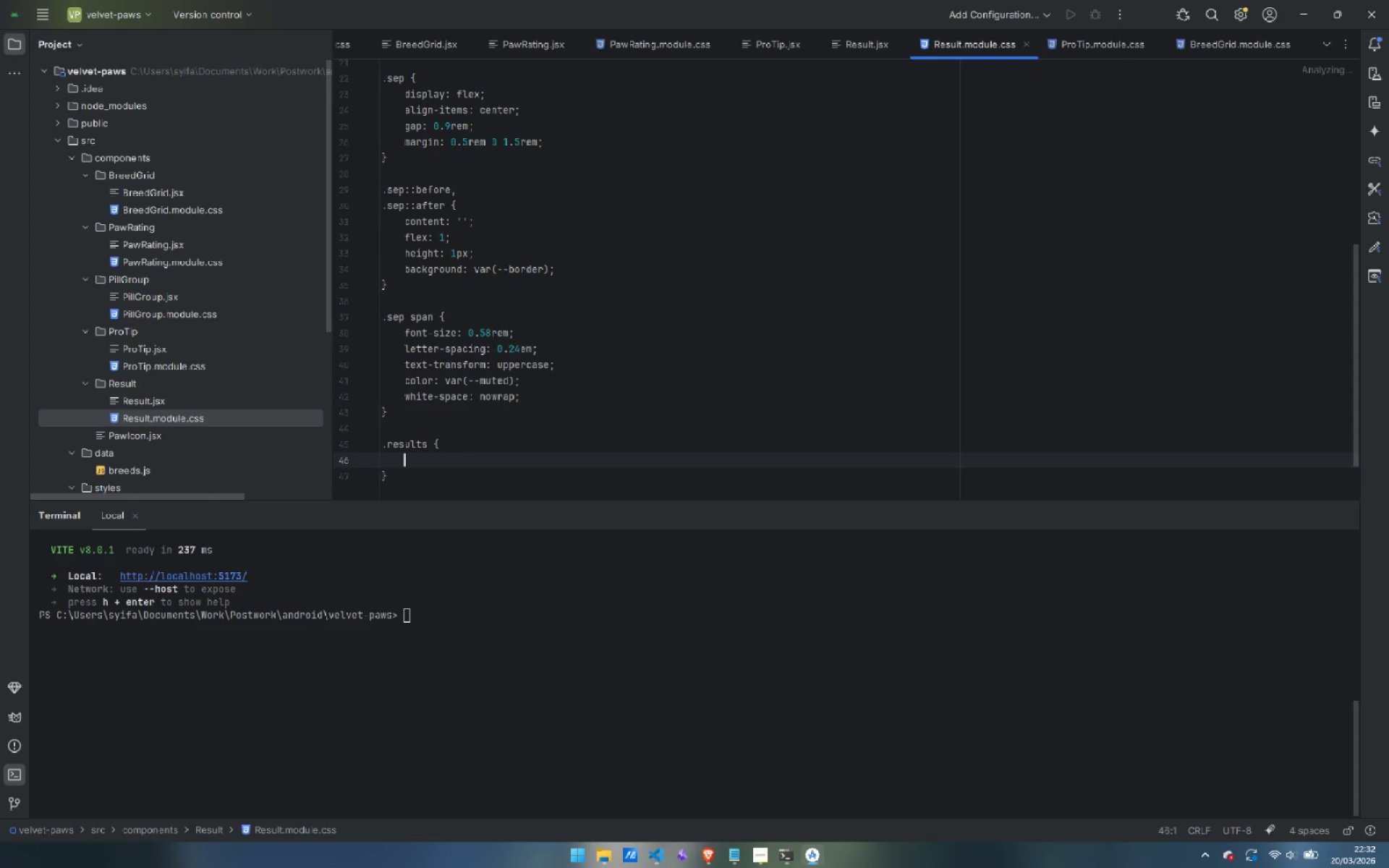 
key(Tab)
type(opacity: 0;)
 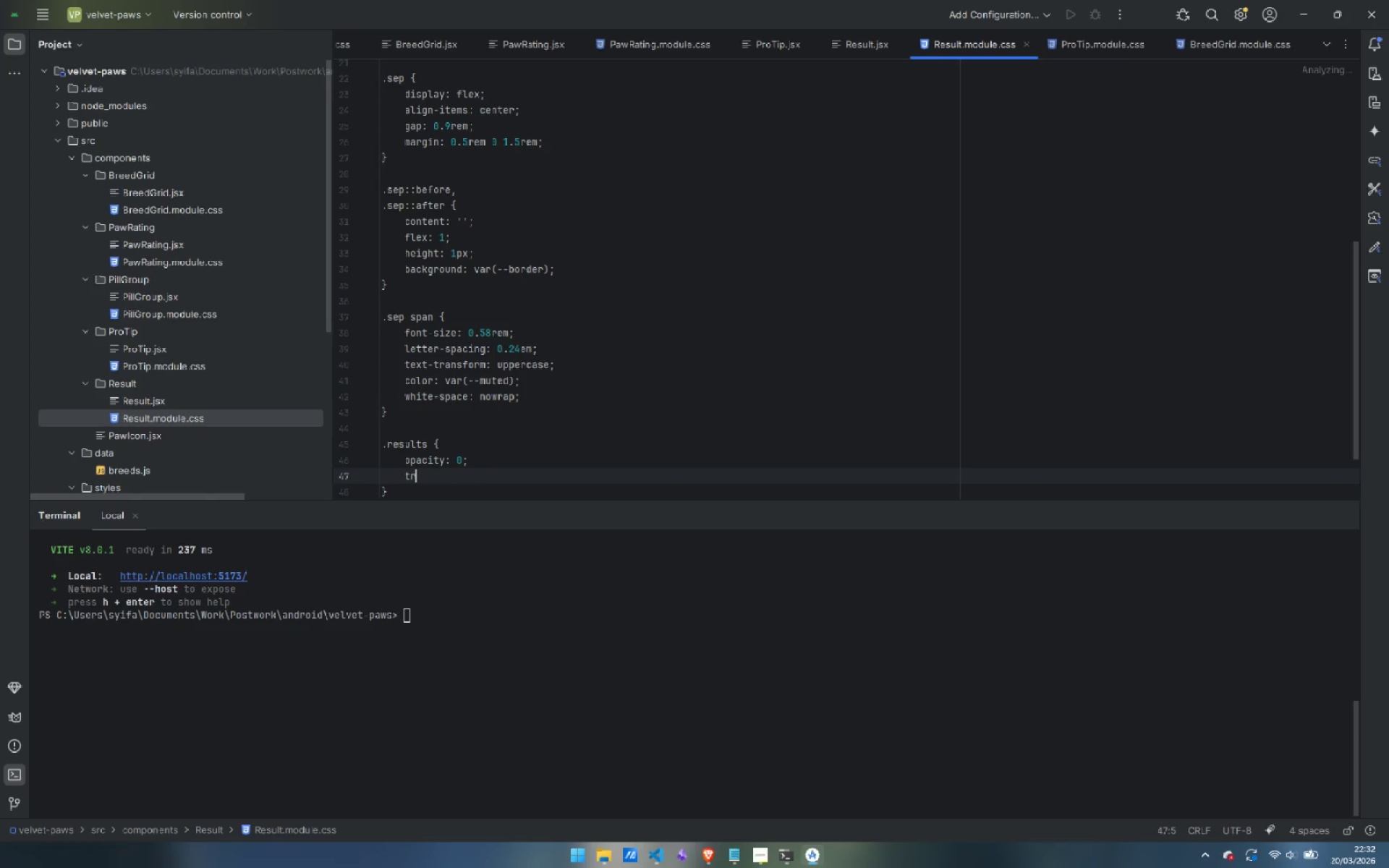 
 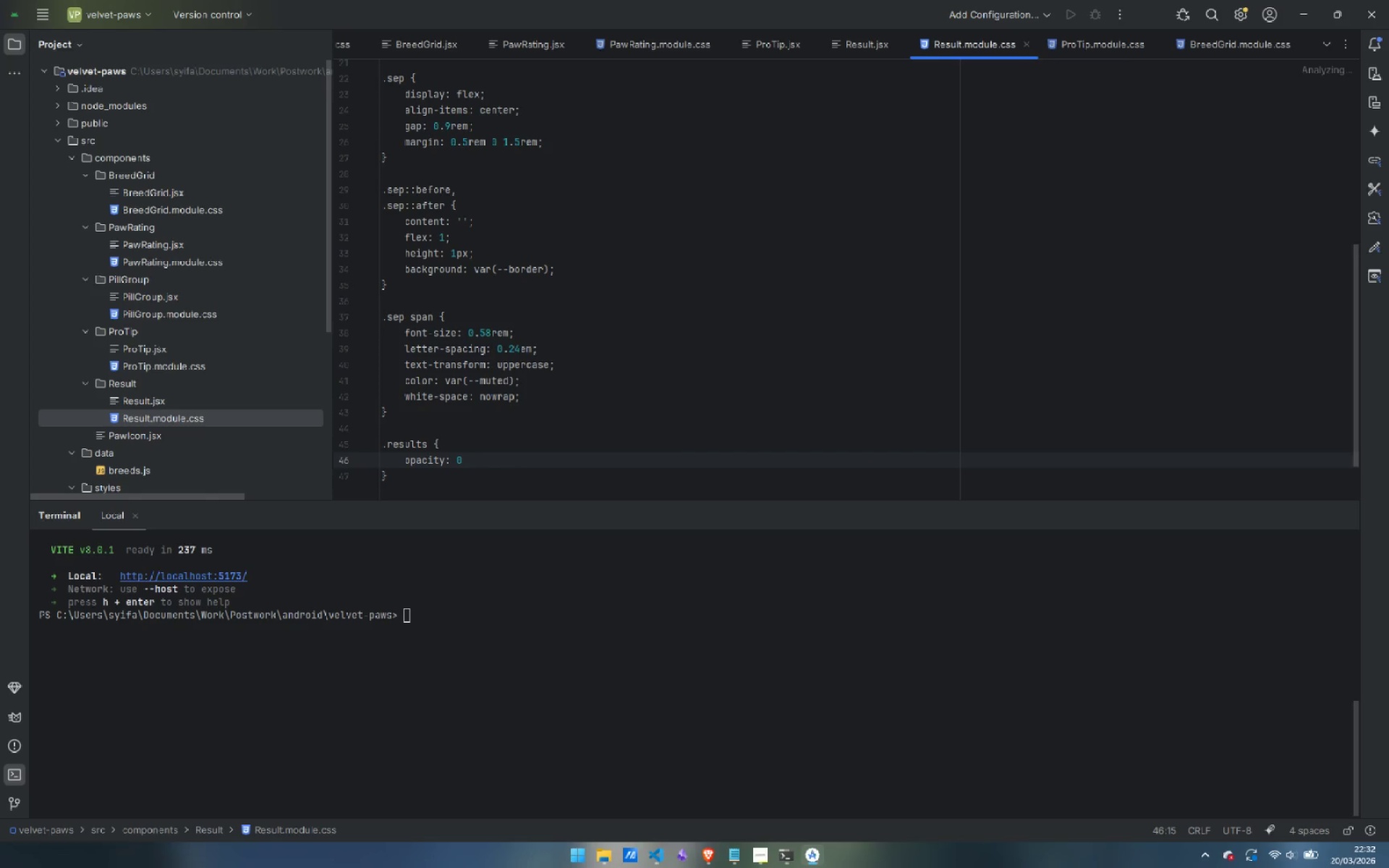 
key(Enter)
 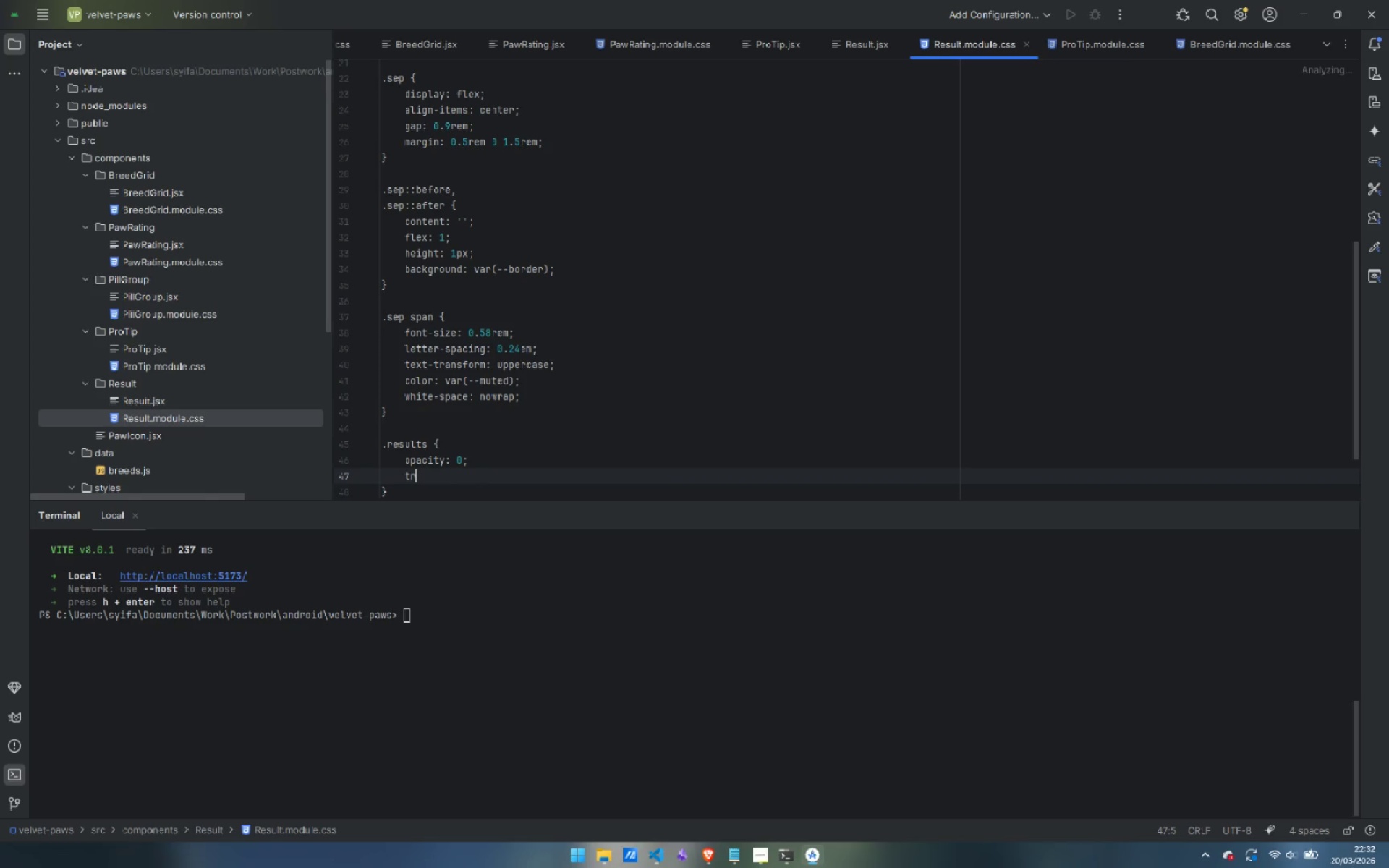 
type(transform: translateY(8px);)
 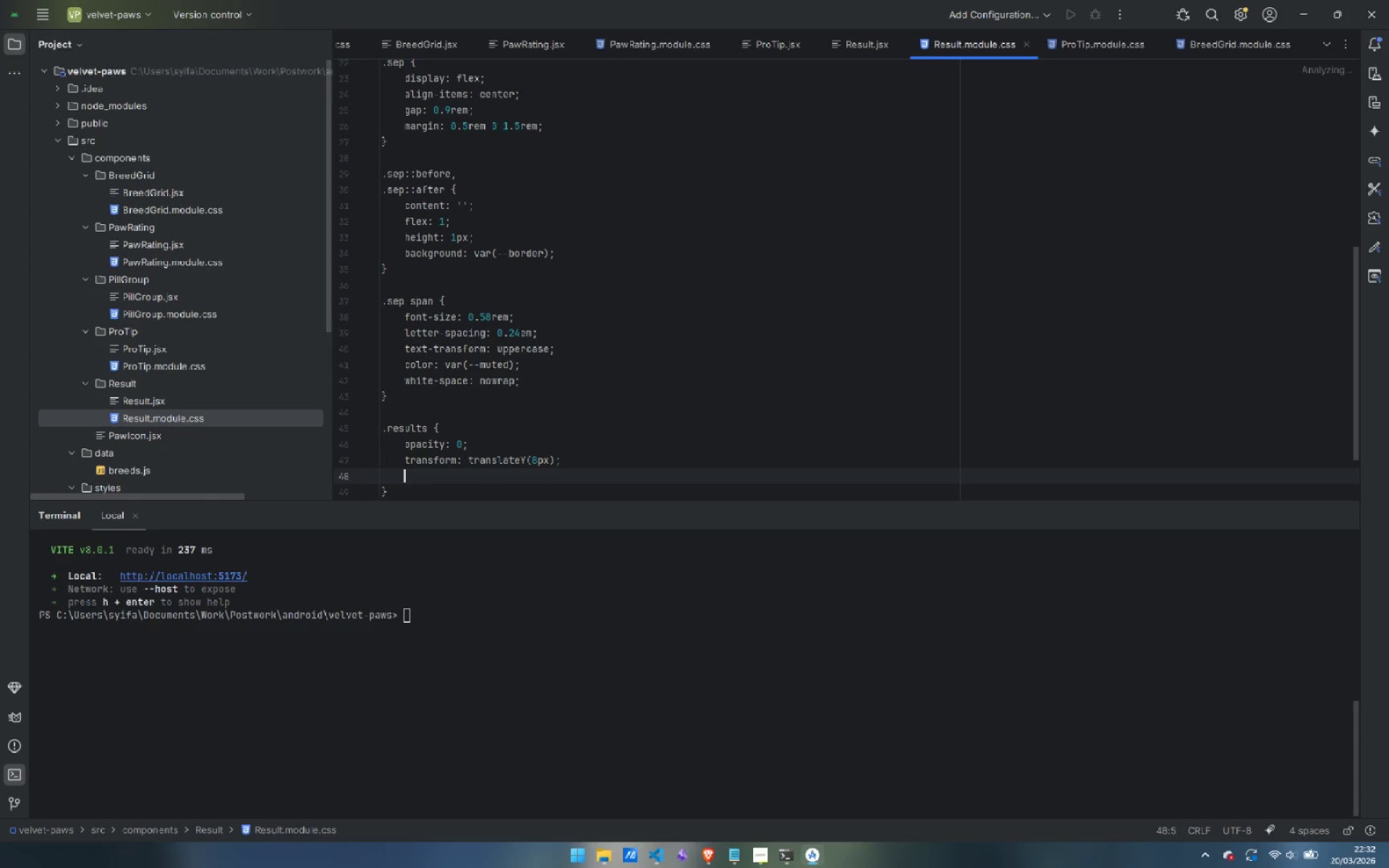 
 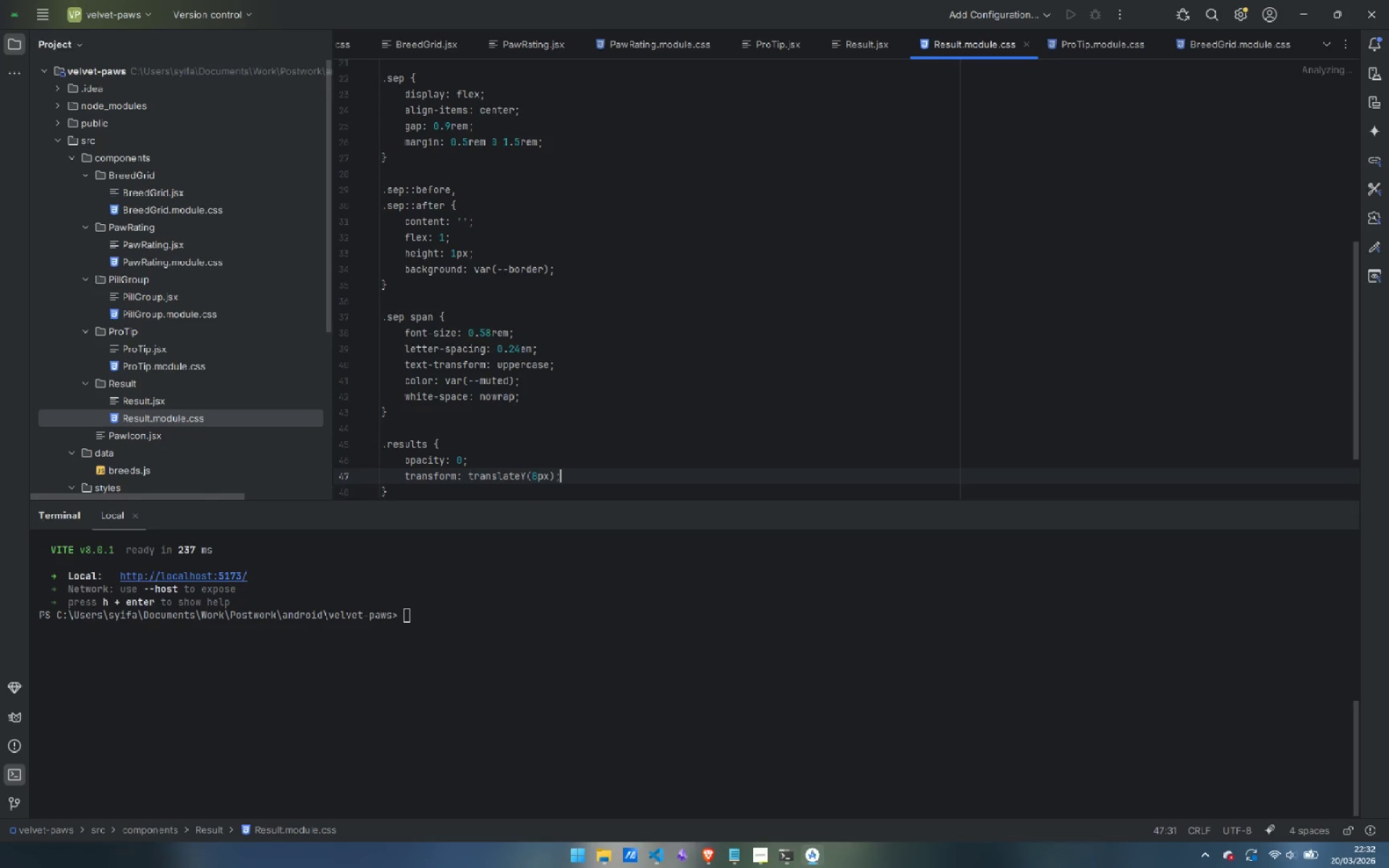 
key(Enter)
 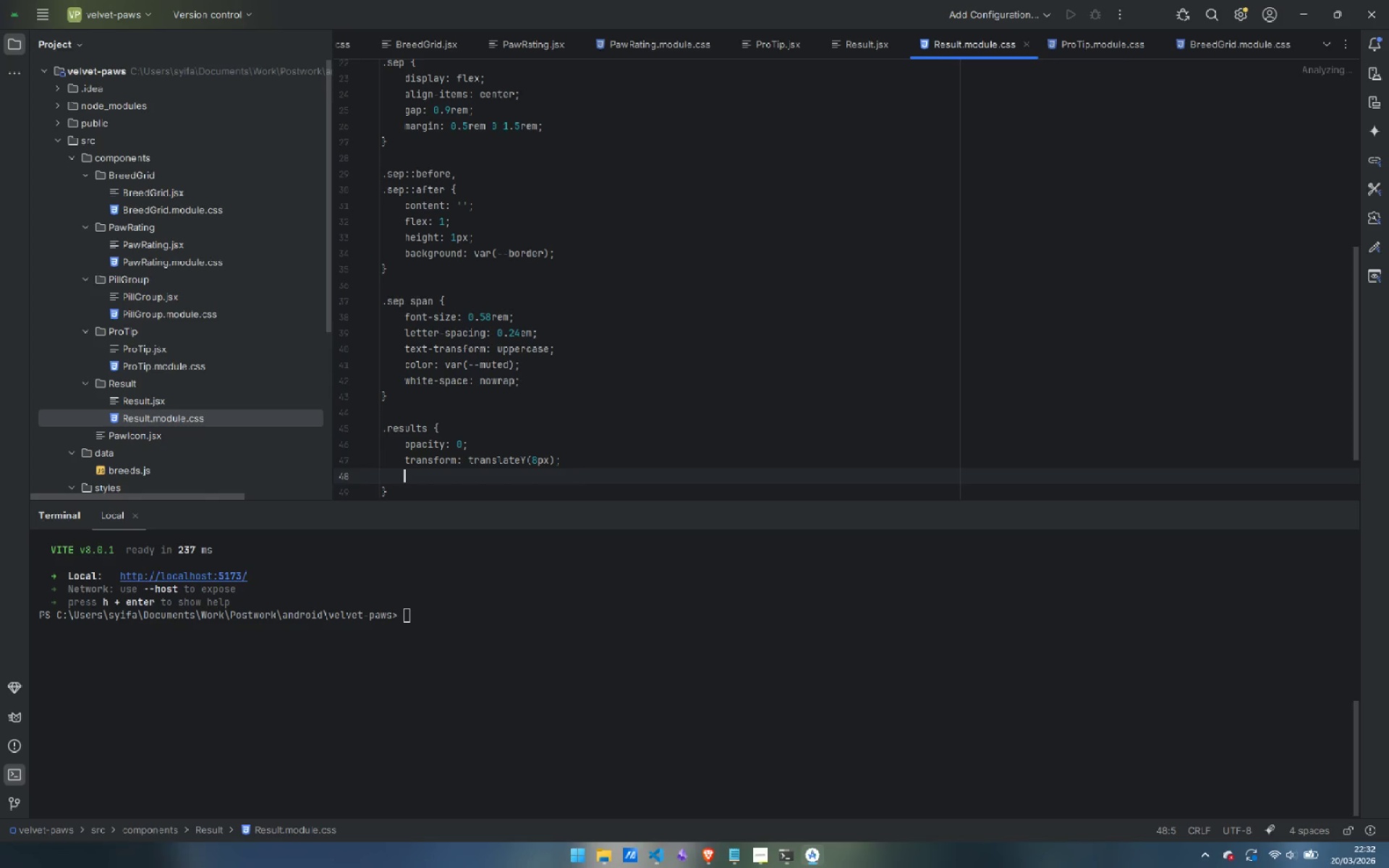 
type(transition: opacity 0.3s ease )
key(Backspace)
type(, transform 0.3s ease;)
 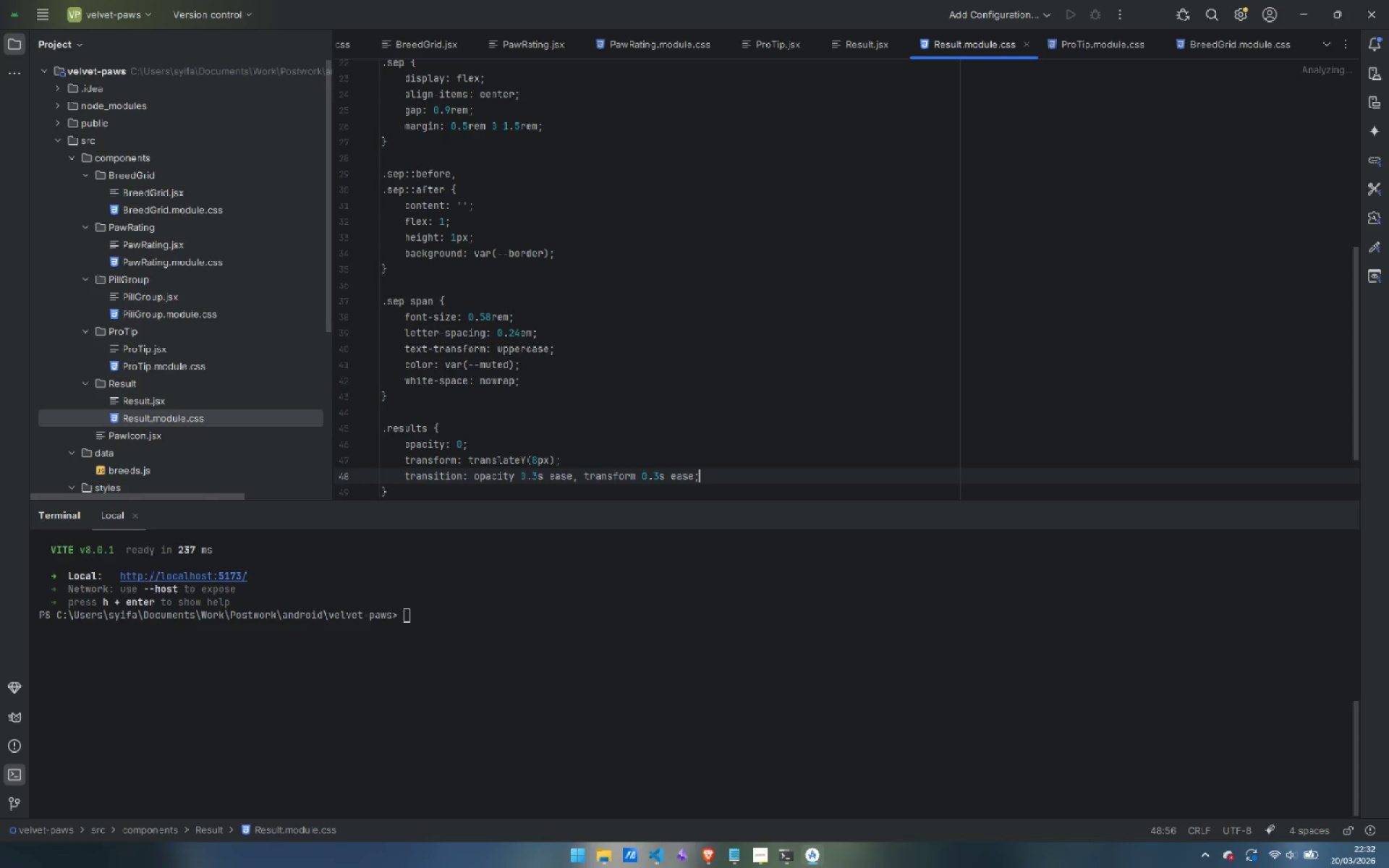 
key(ArrowDown)
 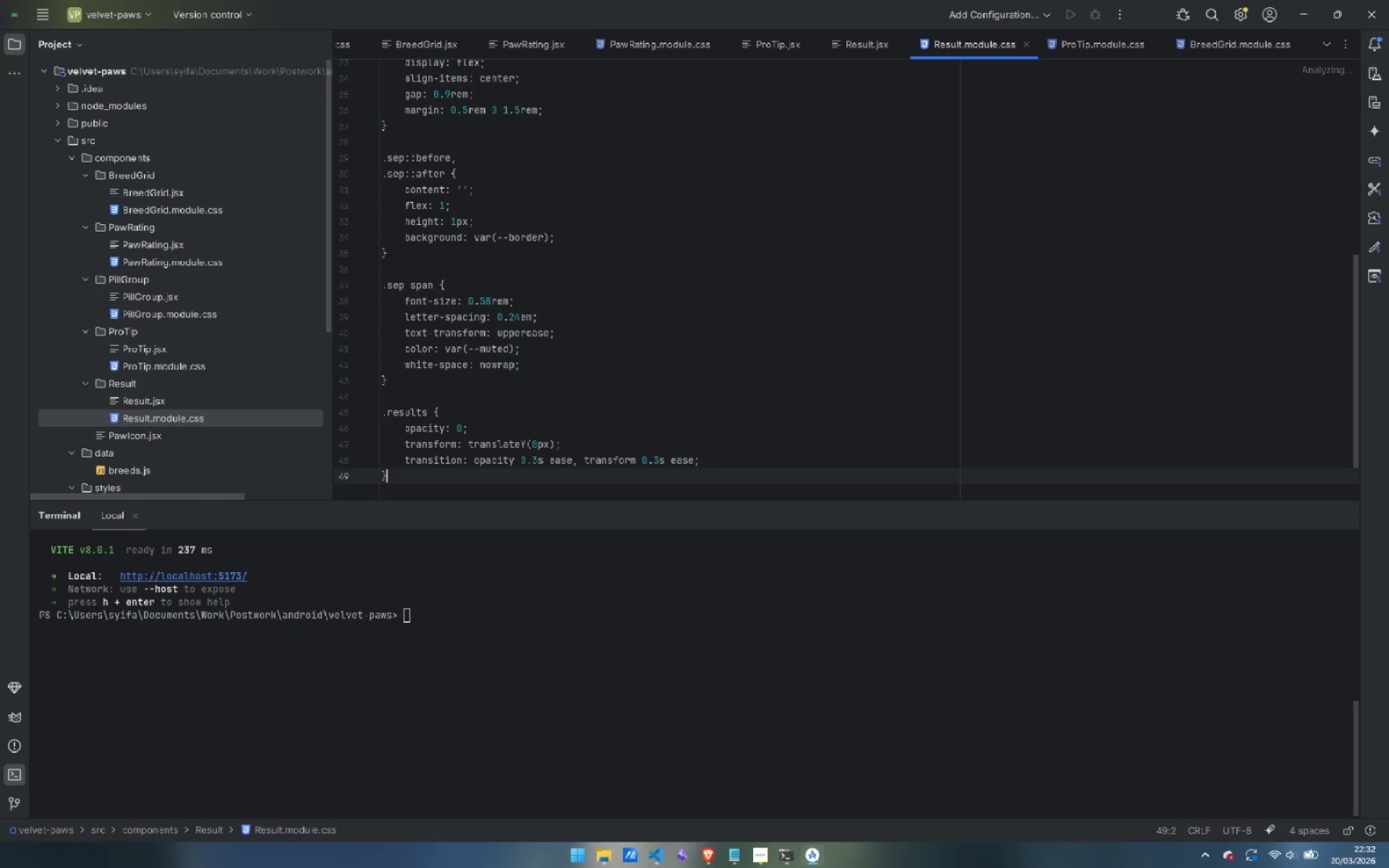 
key(Enter)
 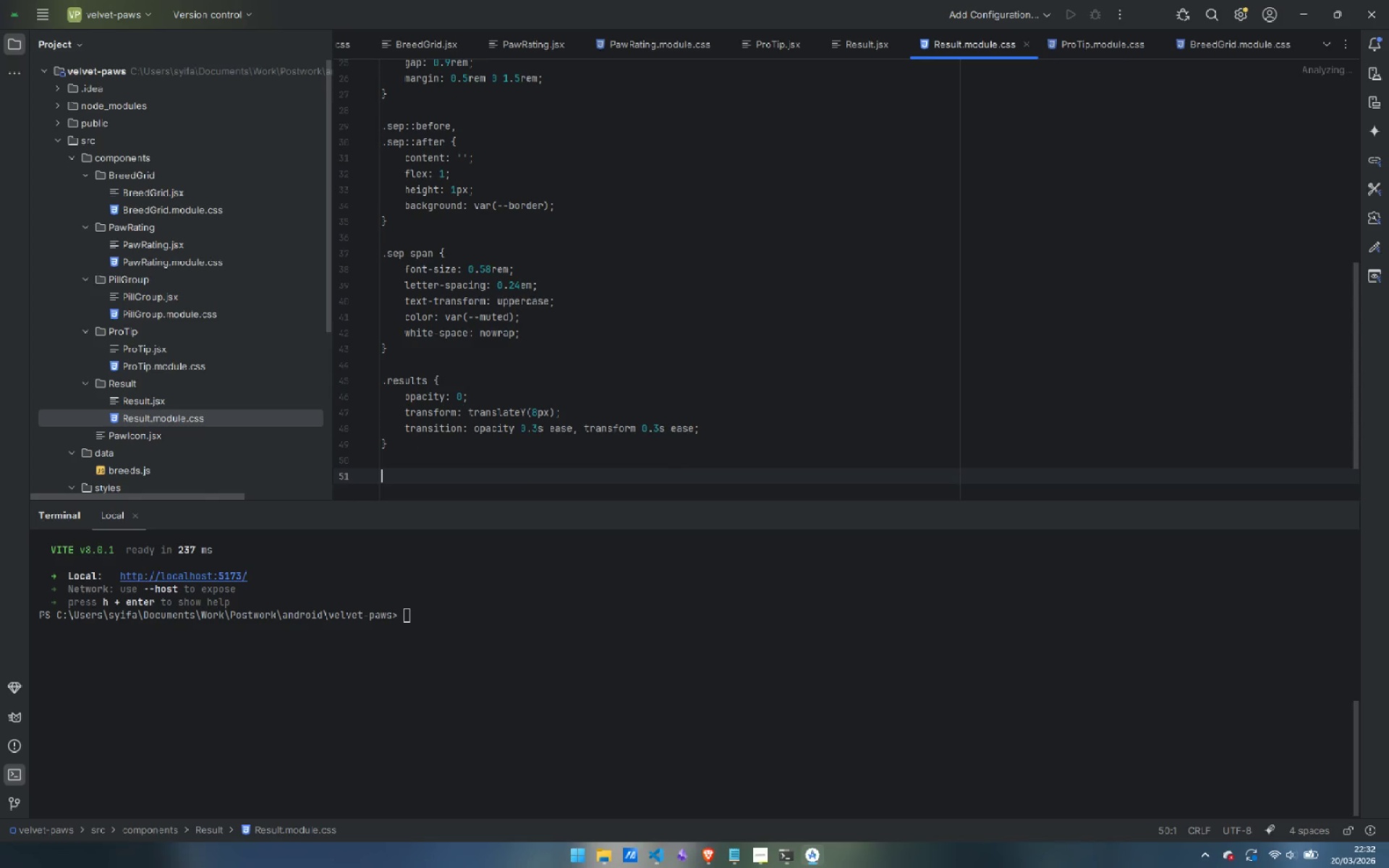 
key(Enter)
 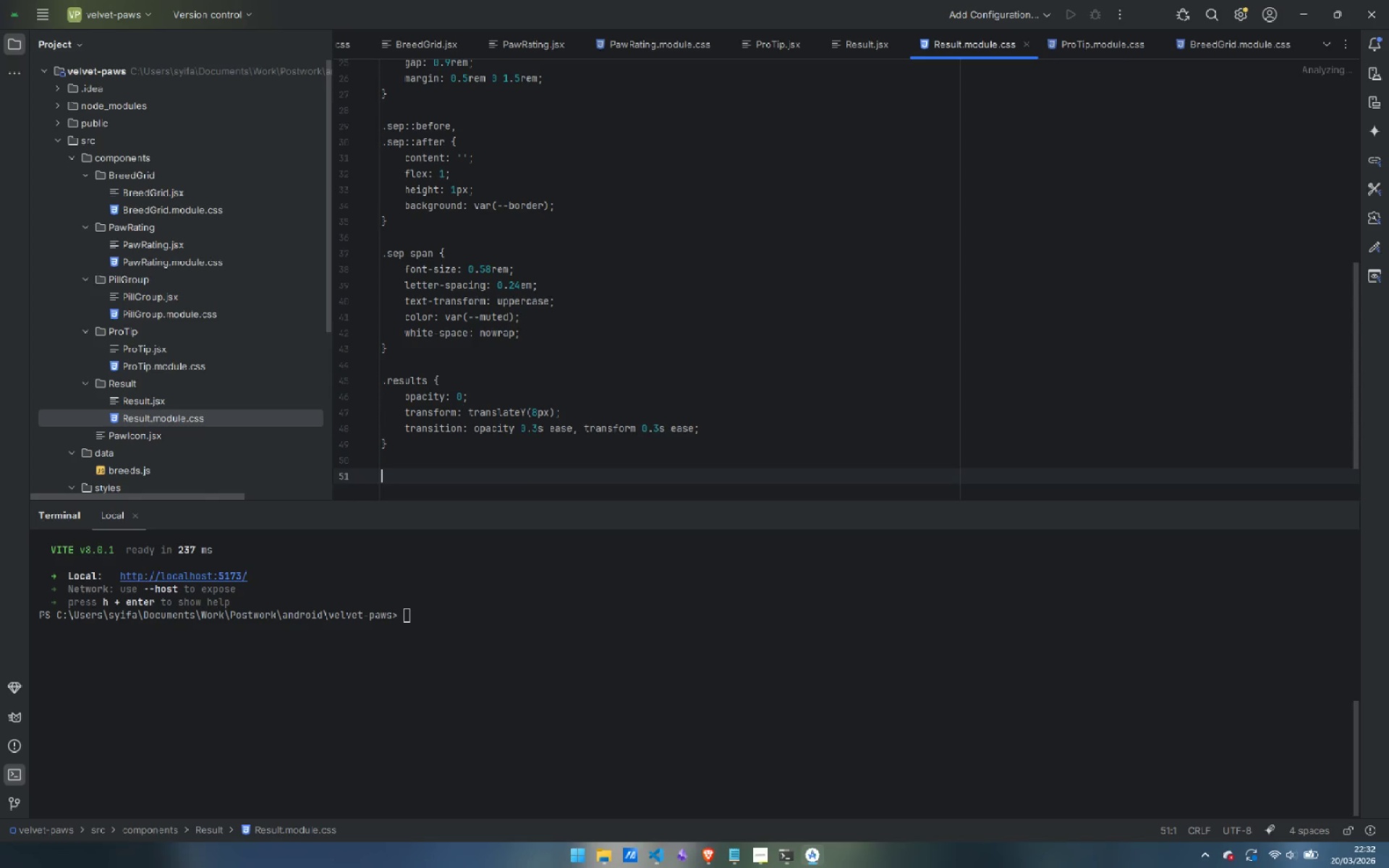 
type(.results.visible P)
key(Backspace)
type({)
 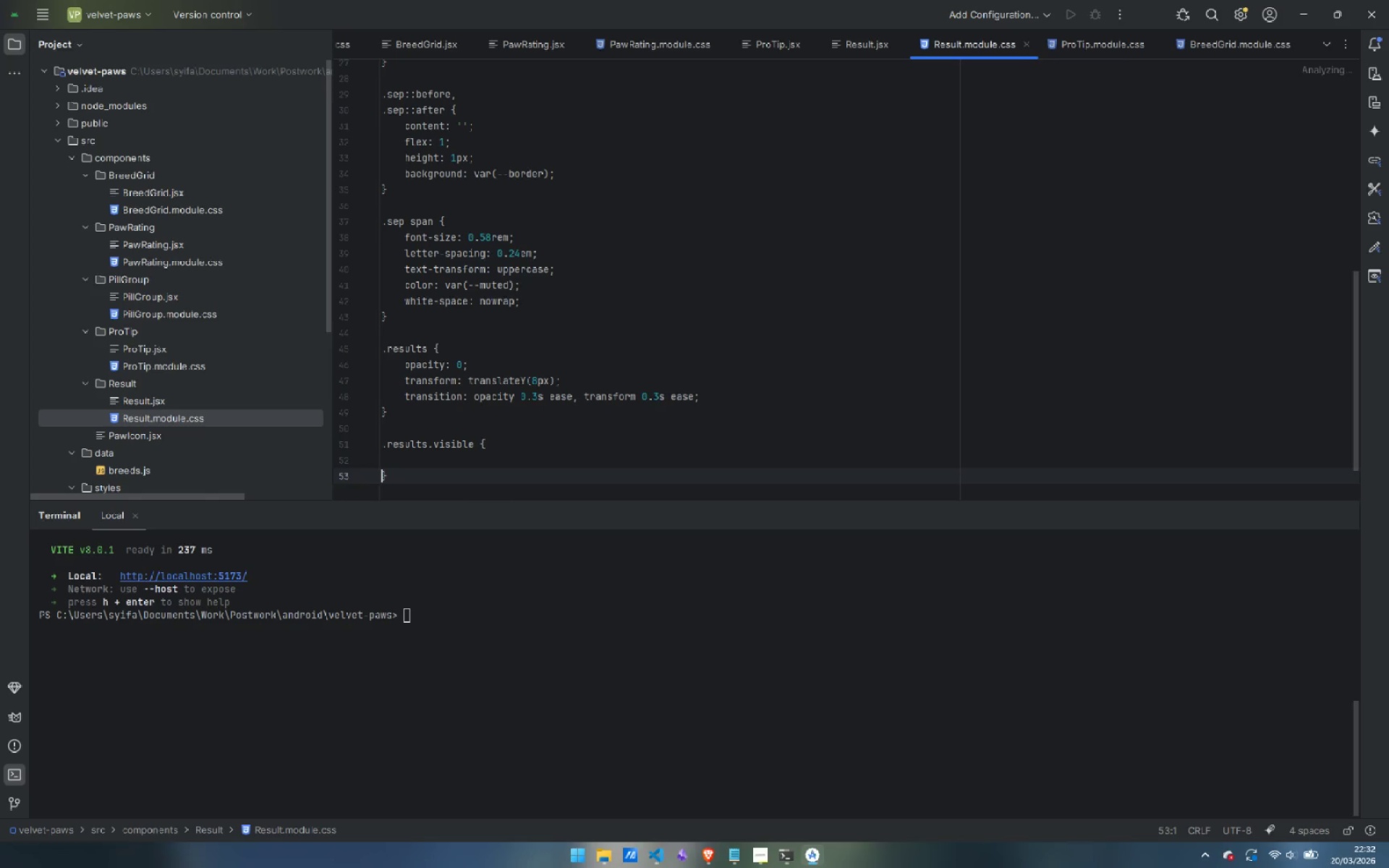 
 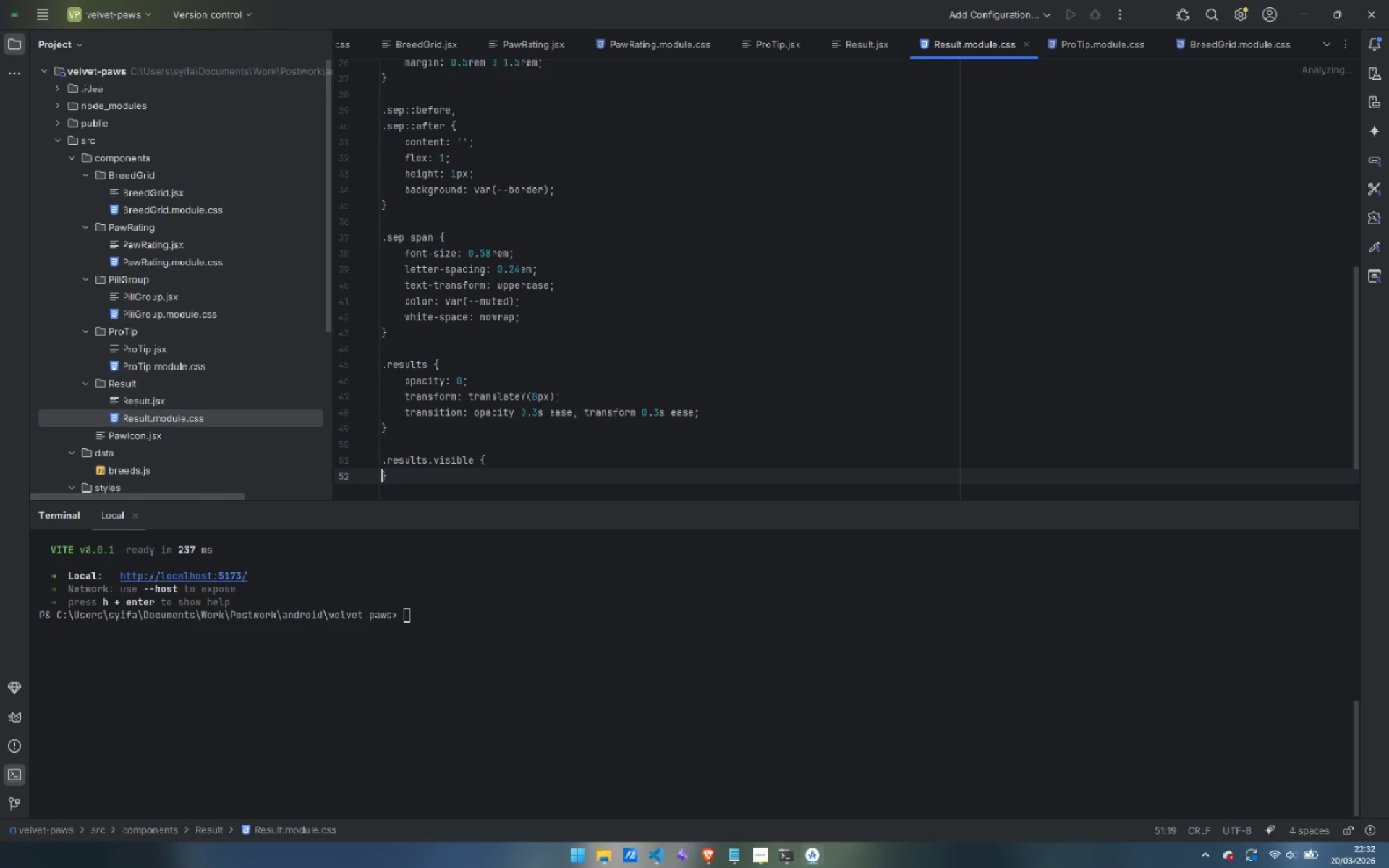 
key(Enter)
 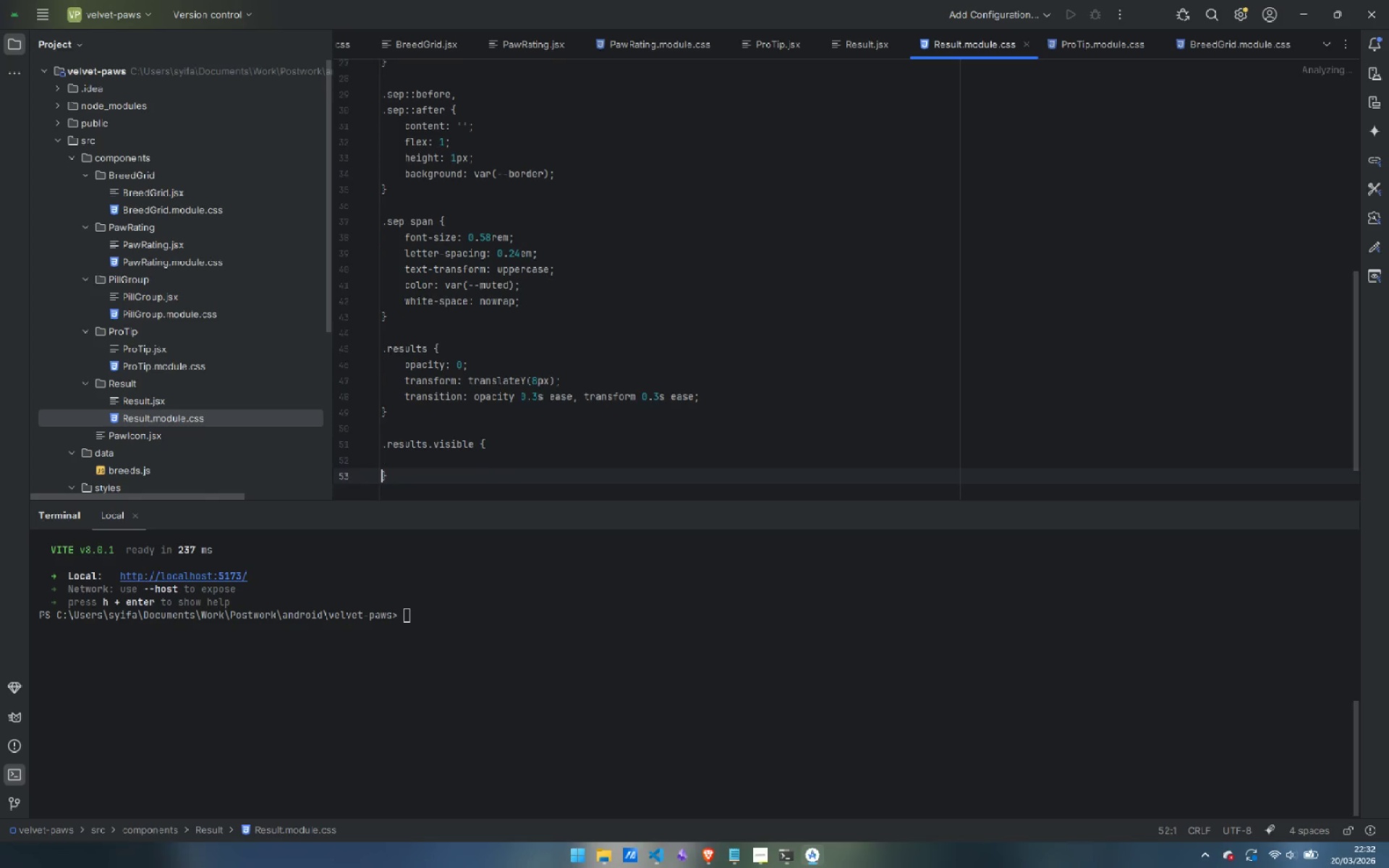 
key(Enter)
 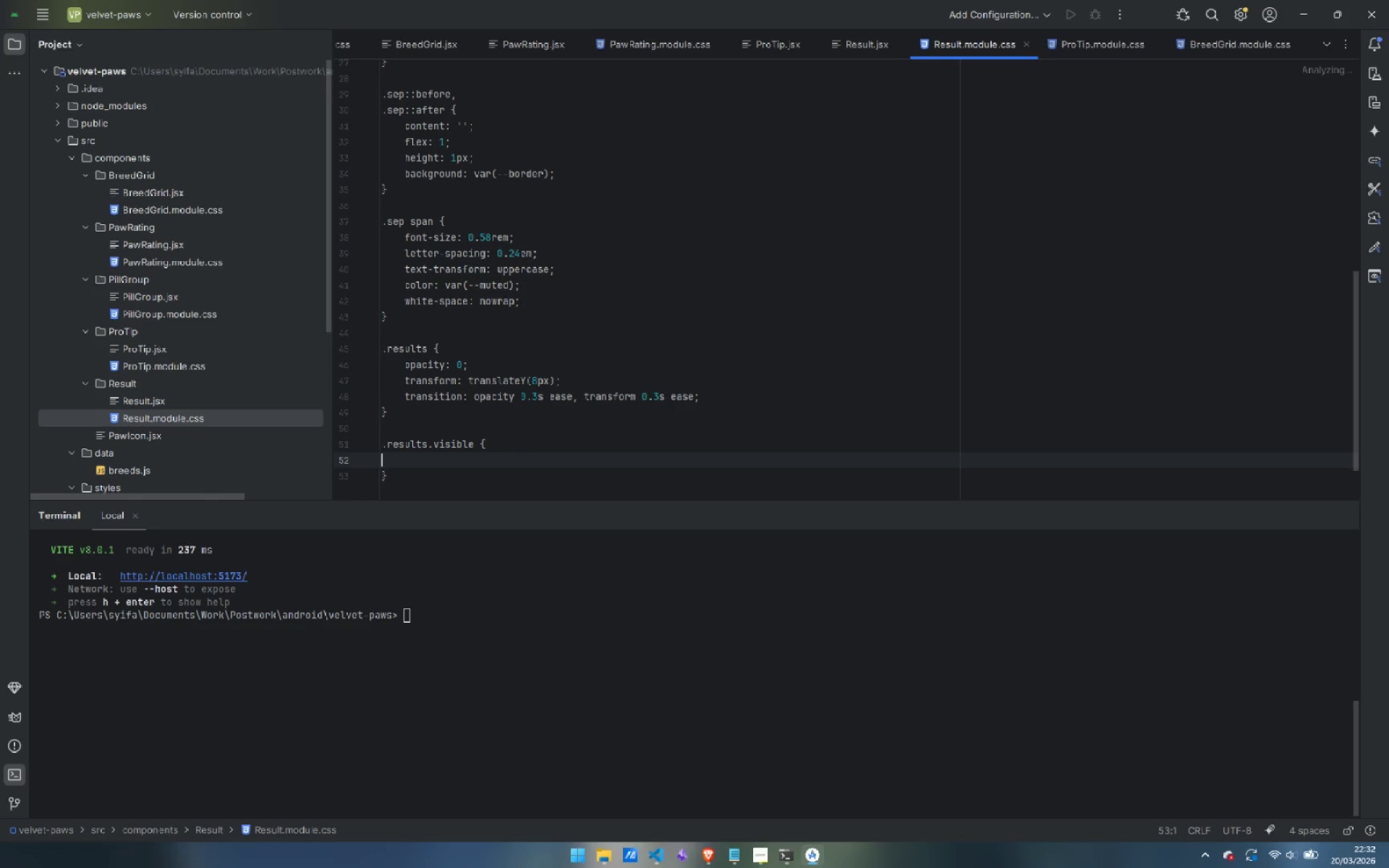 
key(ArrowUp)
 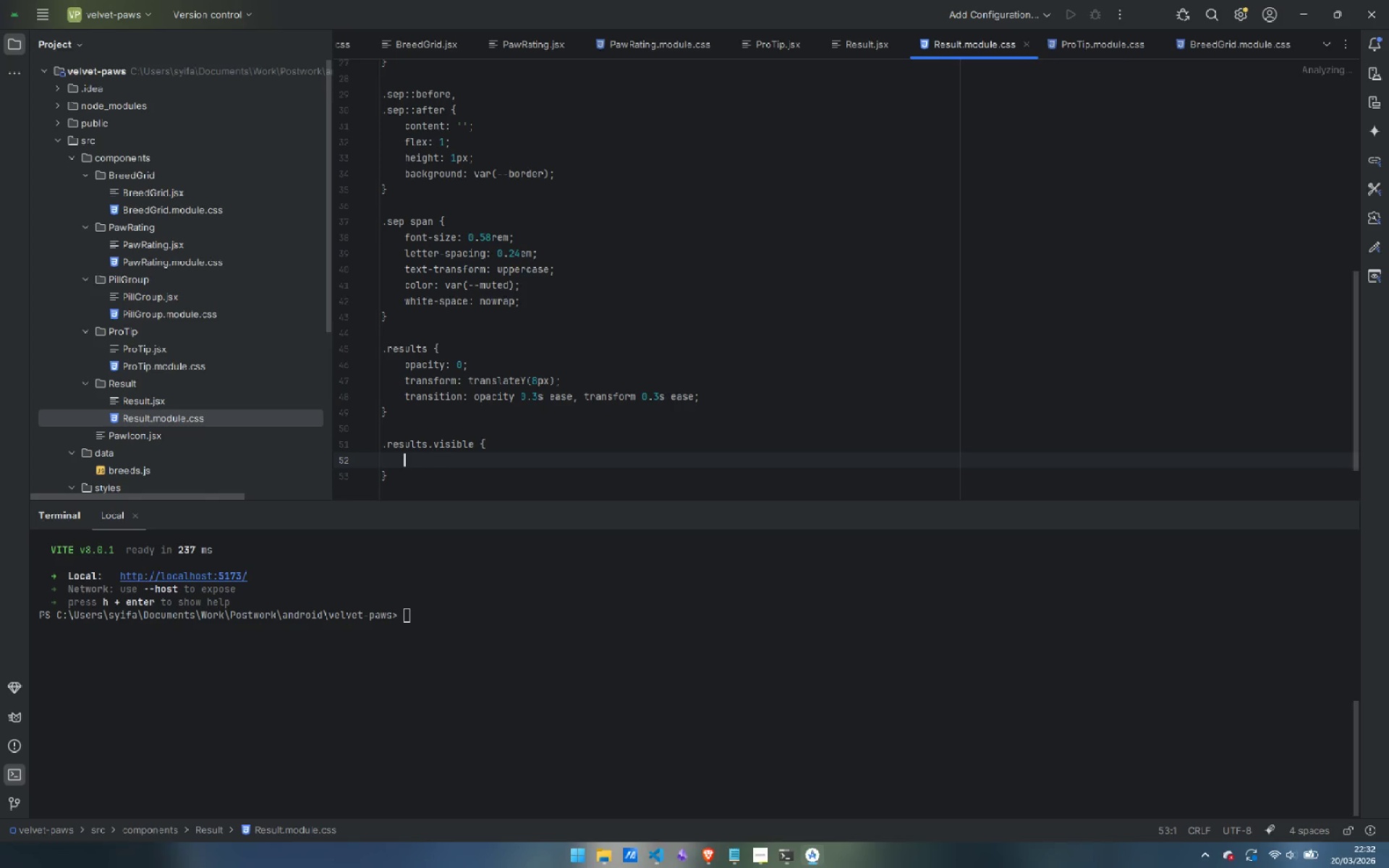 
key(Tab)
 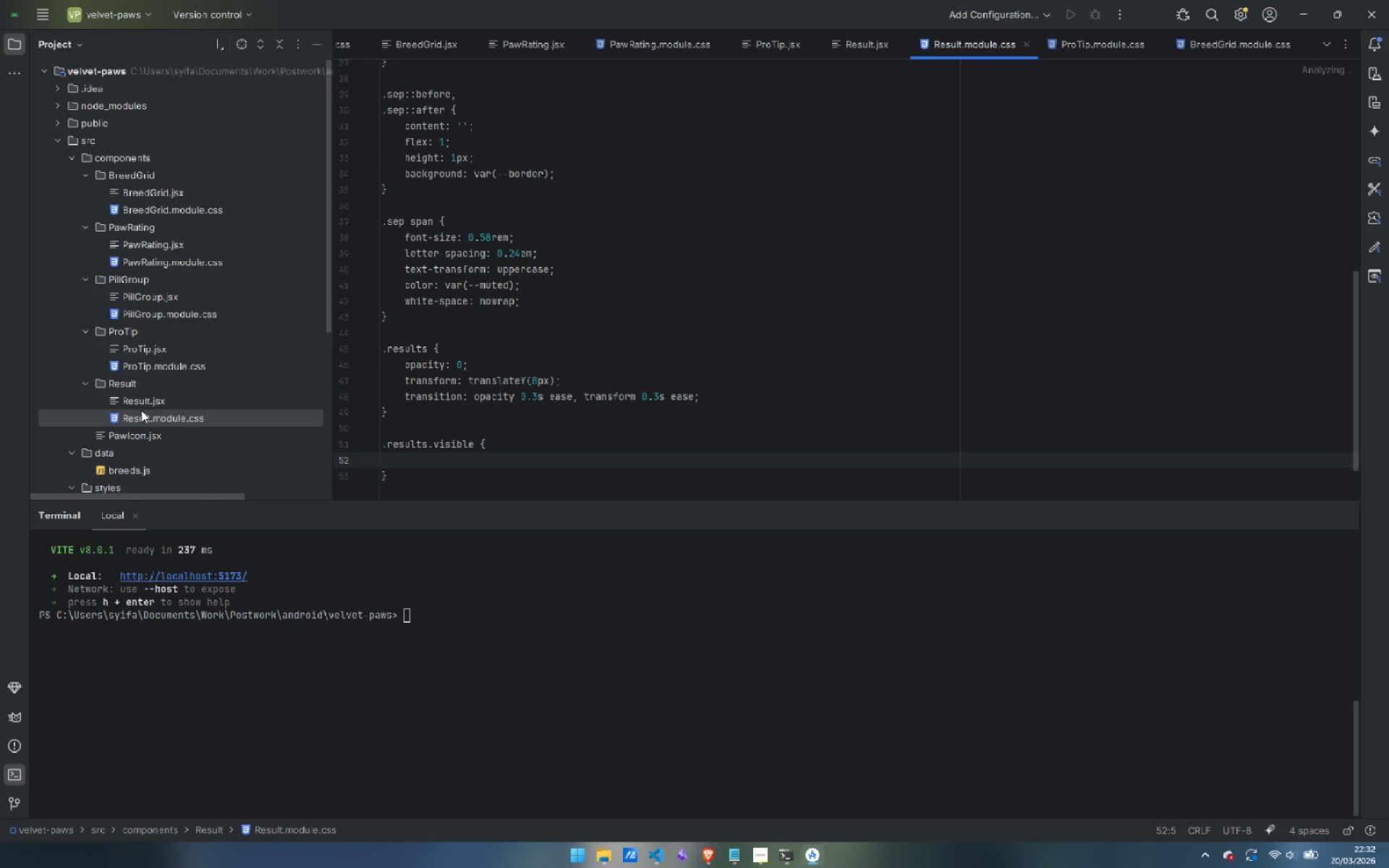 
double_click([146, 399])
 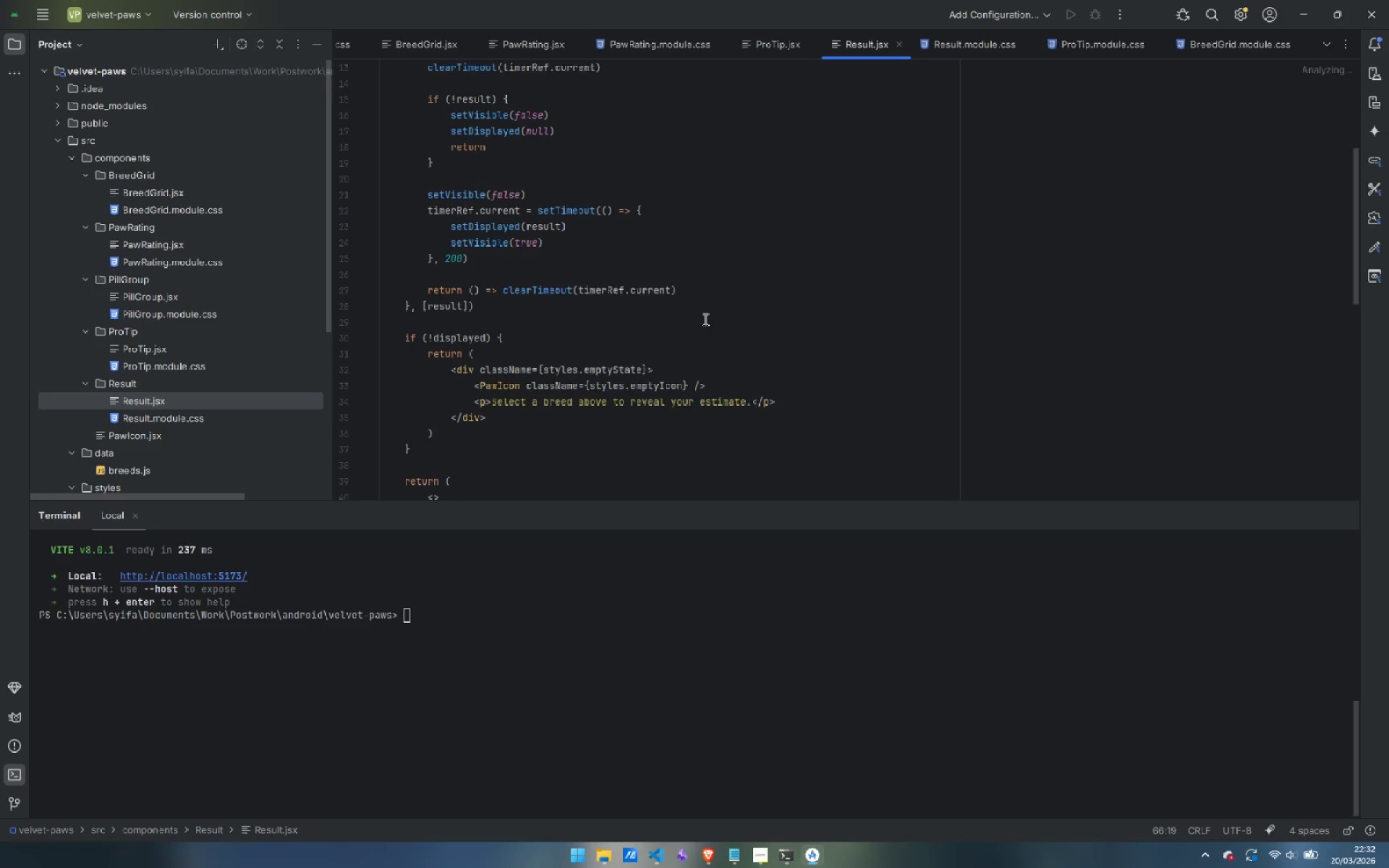 
scroll: coordinate [704, 319], scroll_direction: down, amount: 6.0
 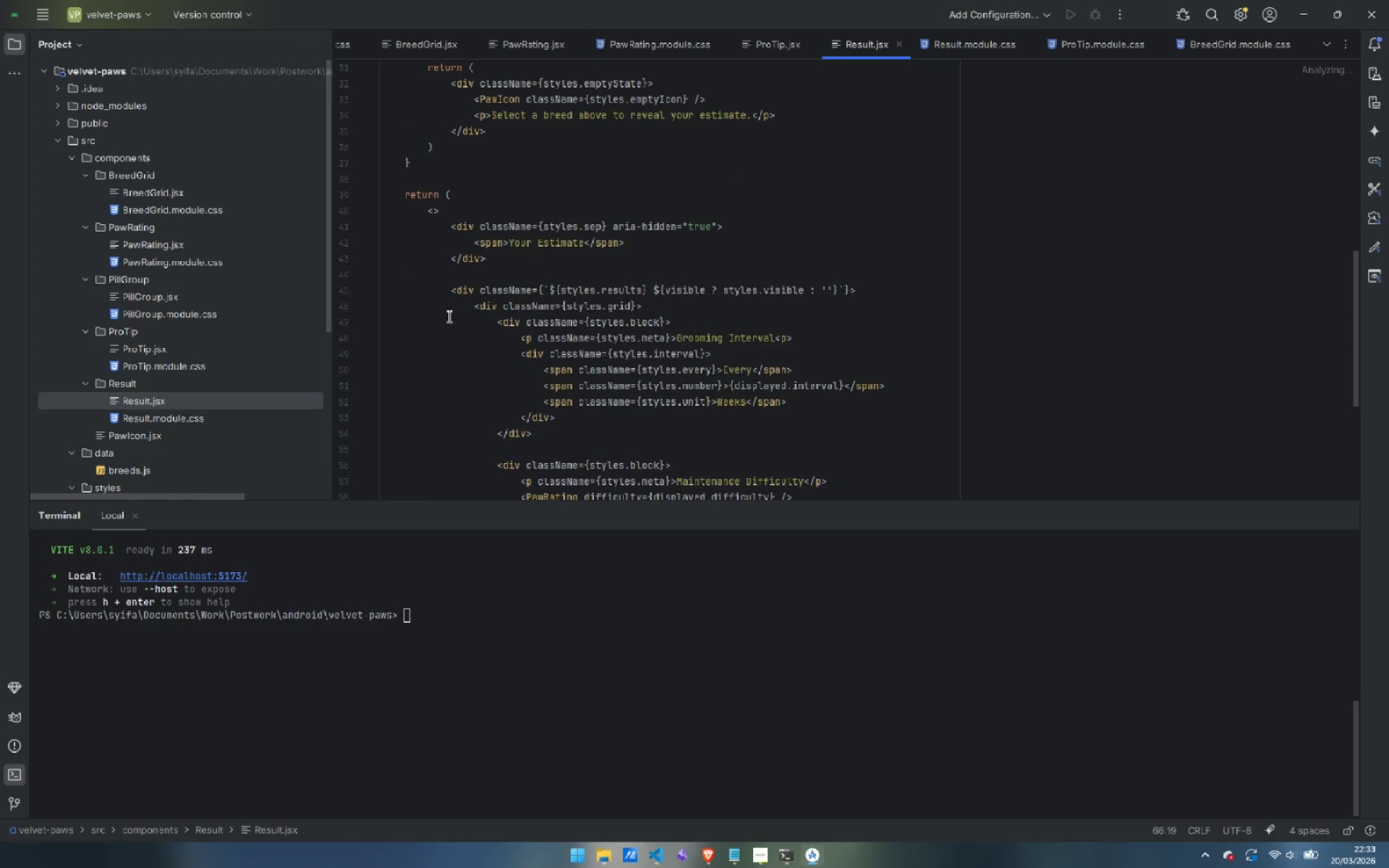 
wait(6.26)
 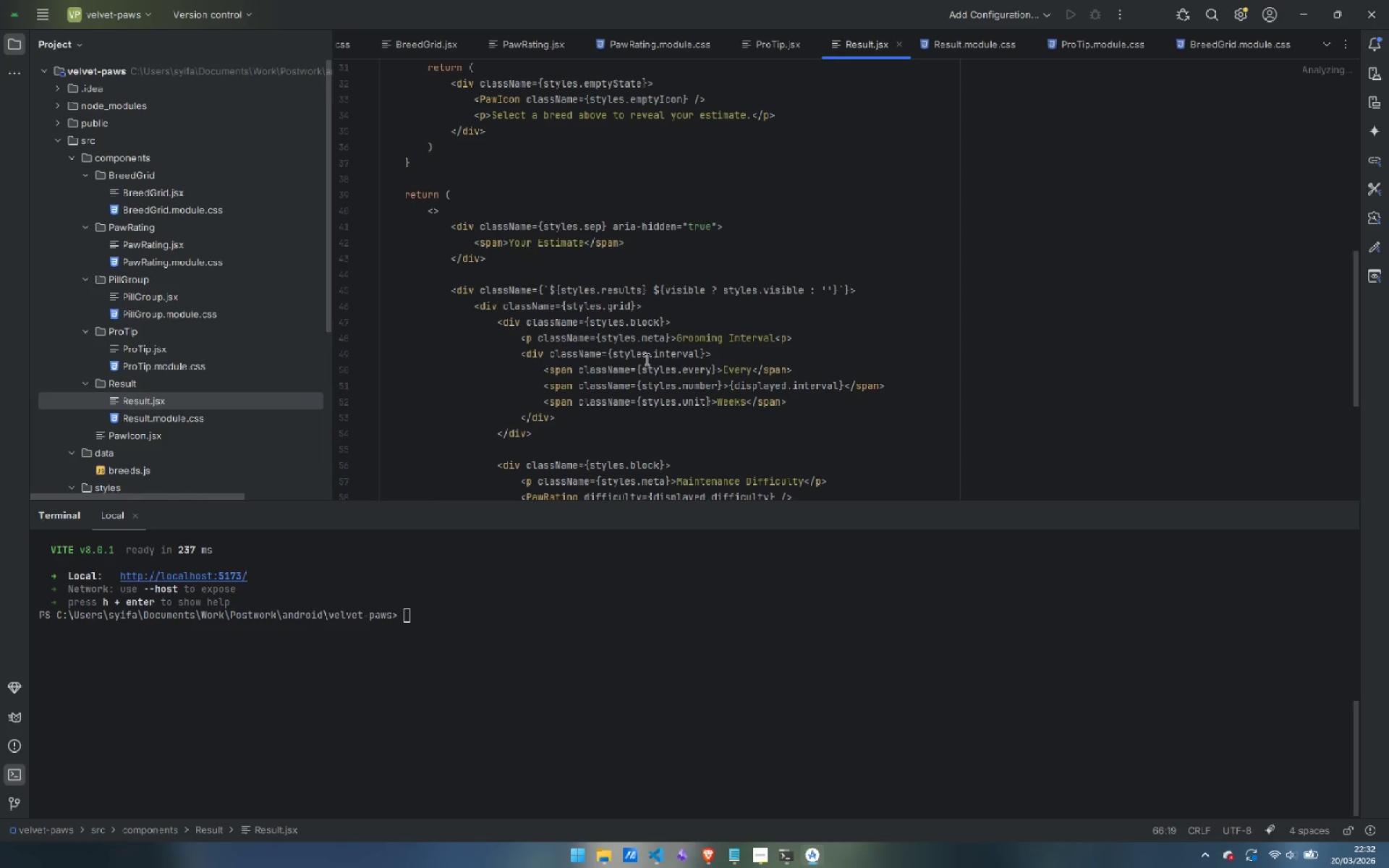 
double_click([150, 418])
 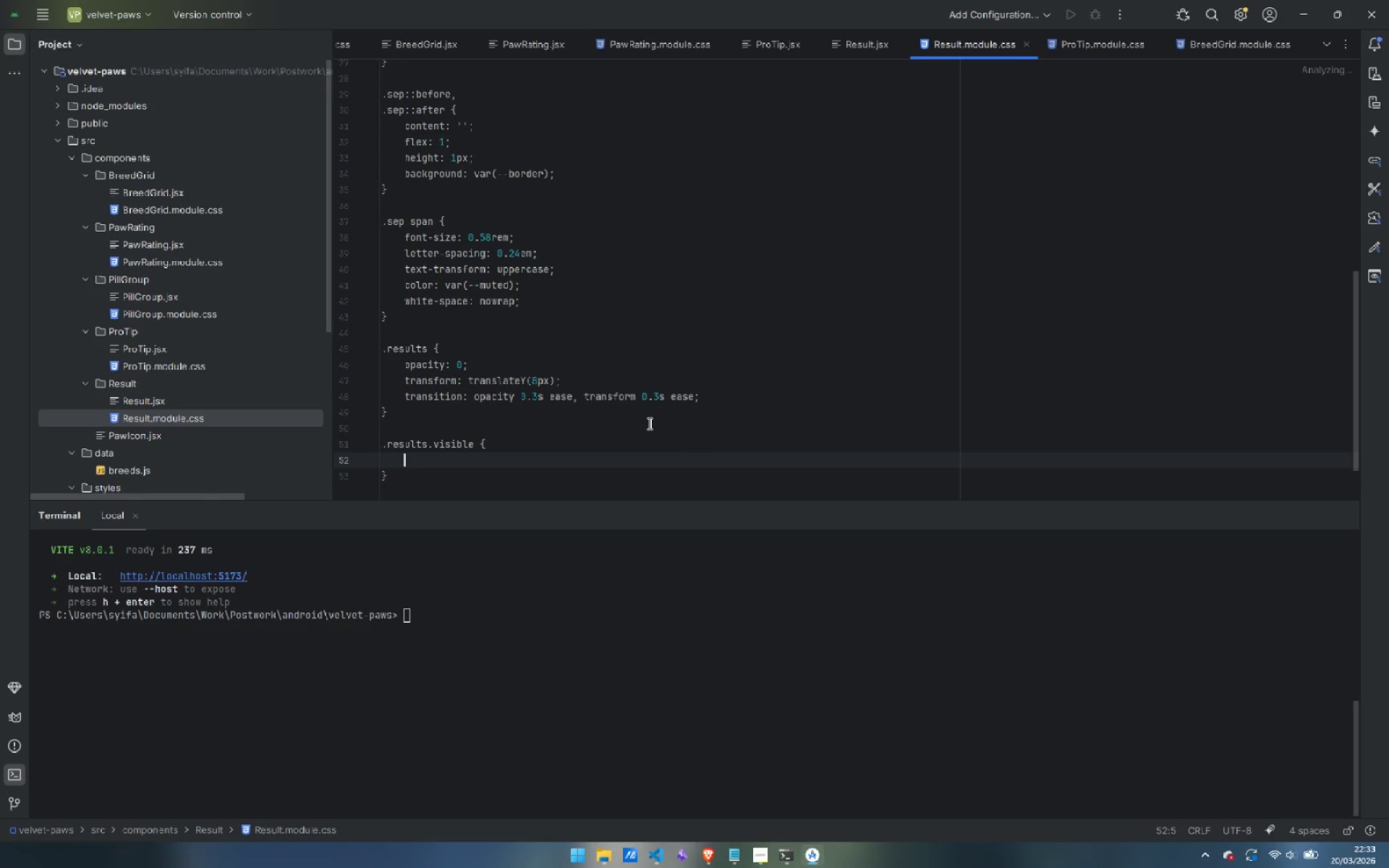 
type(opacityL )
key(Backspace)
key(Backspace)
type(: 1;)
 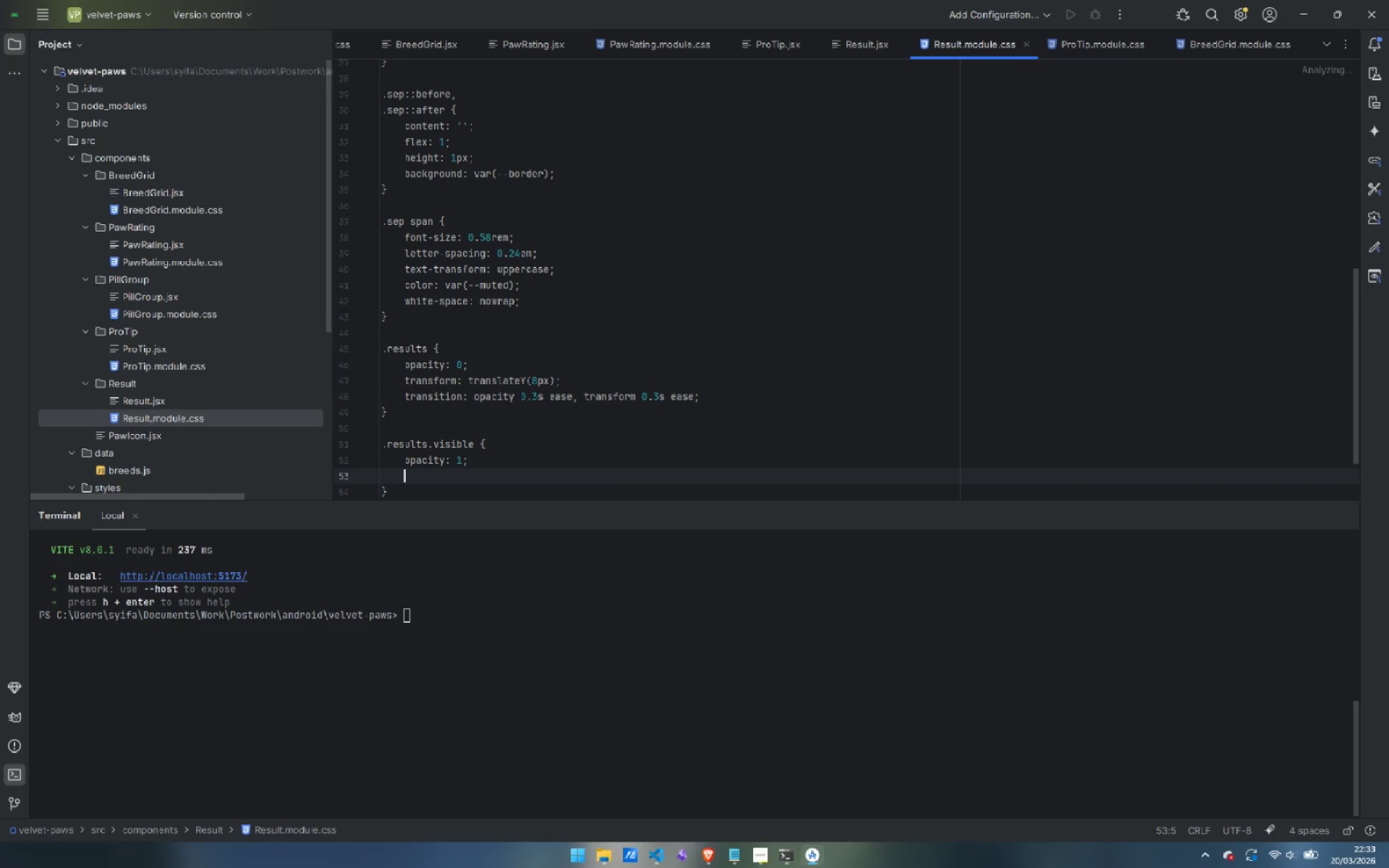 
 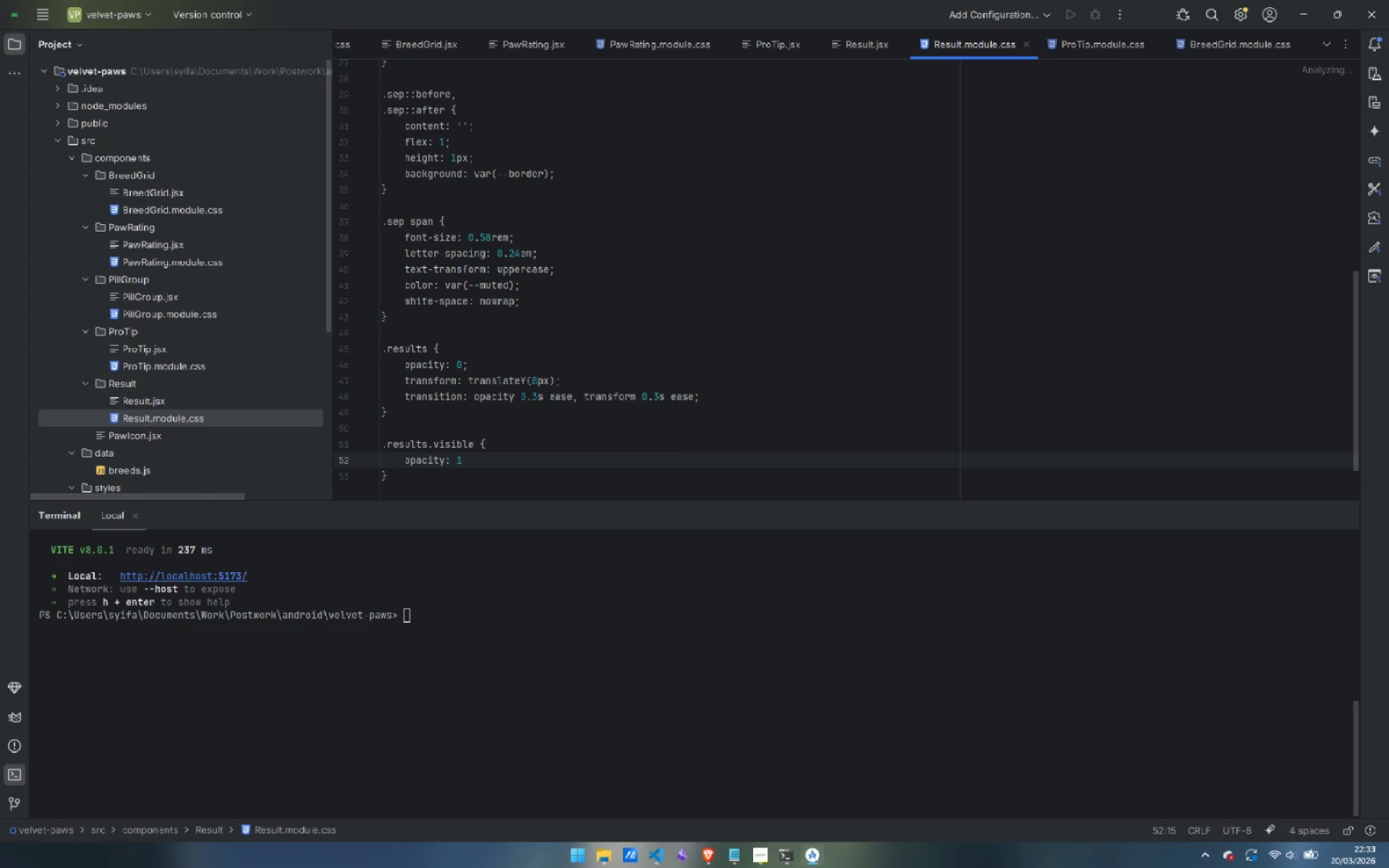 
key(Enter)
 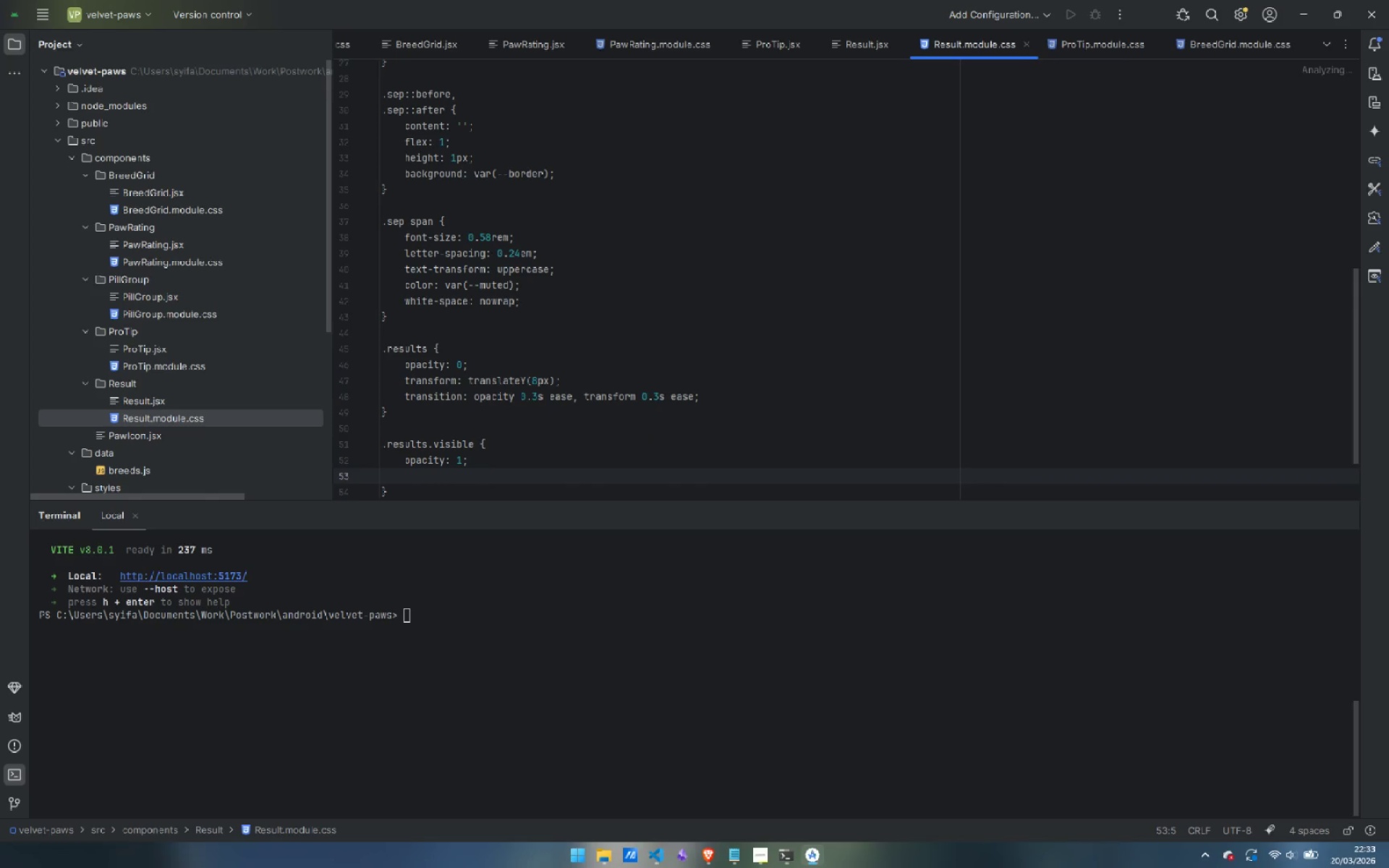 
type(transform: translateY(0);)
 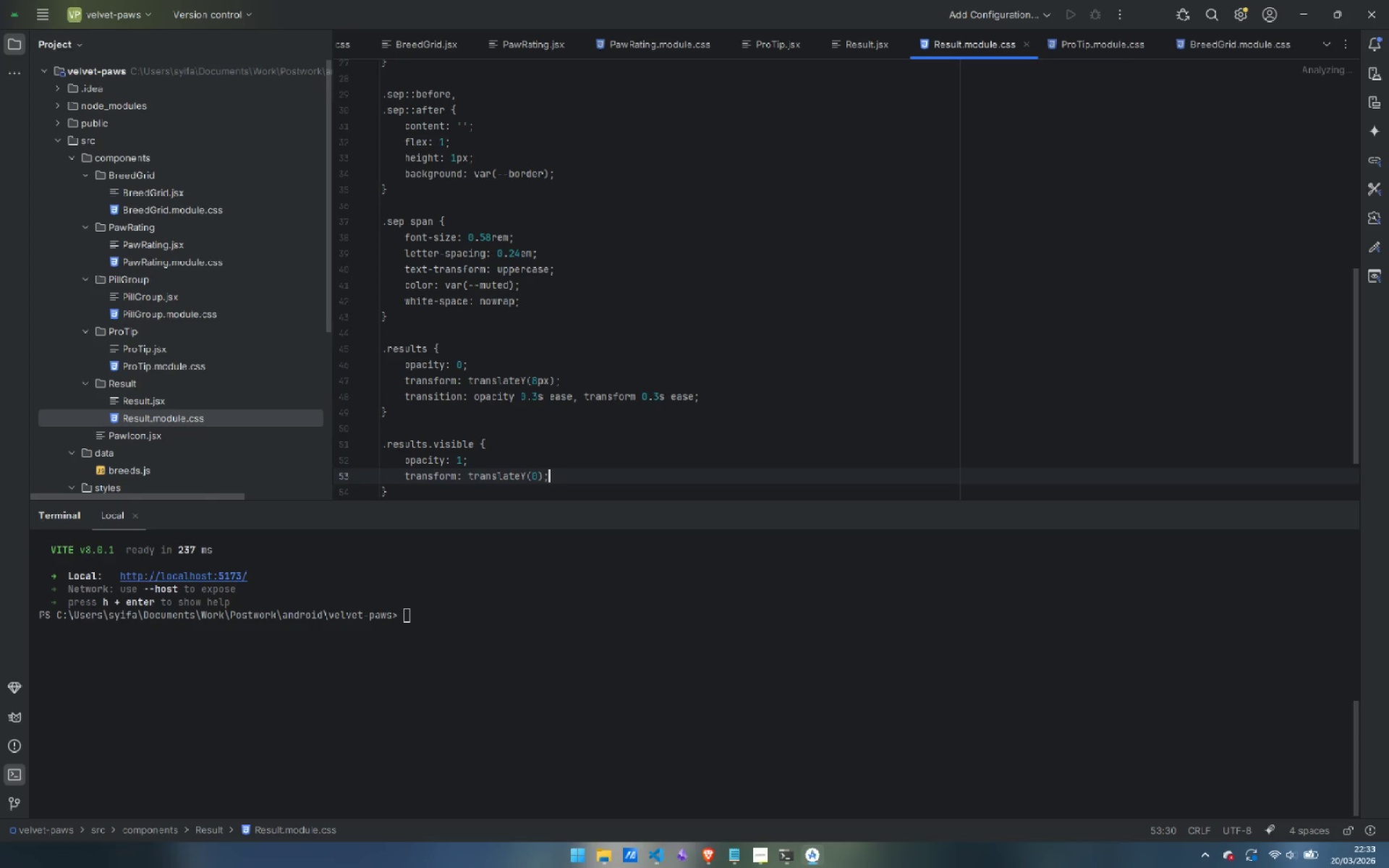 
key(ArrowDown)
 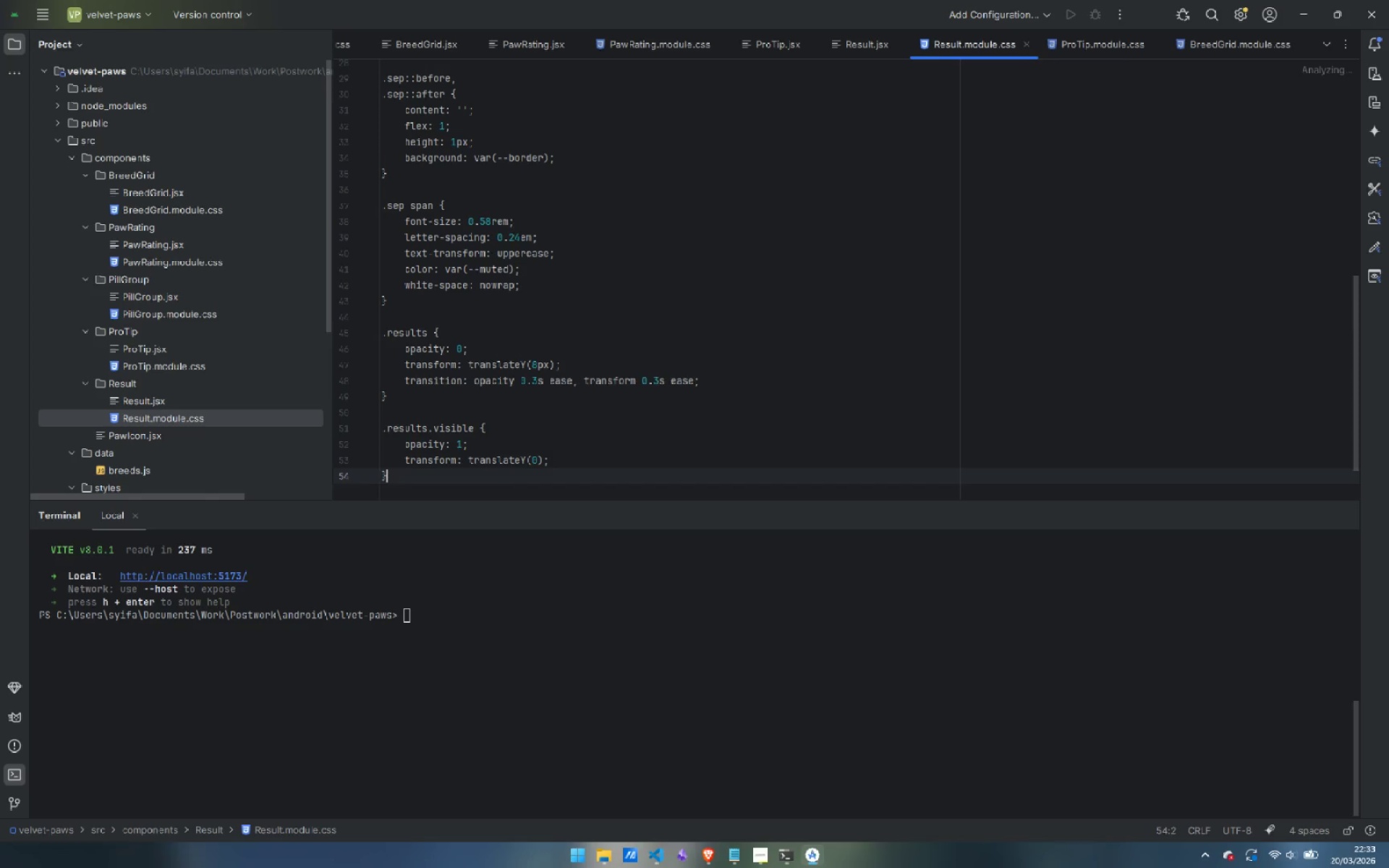 
key(Enter)
 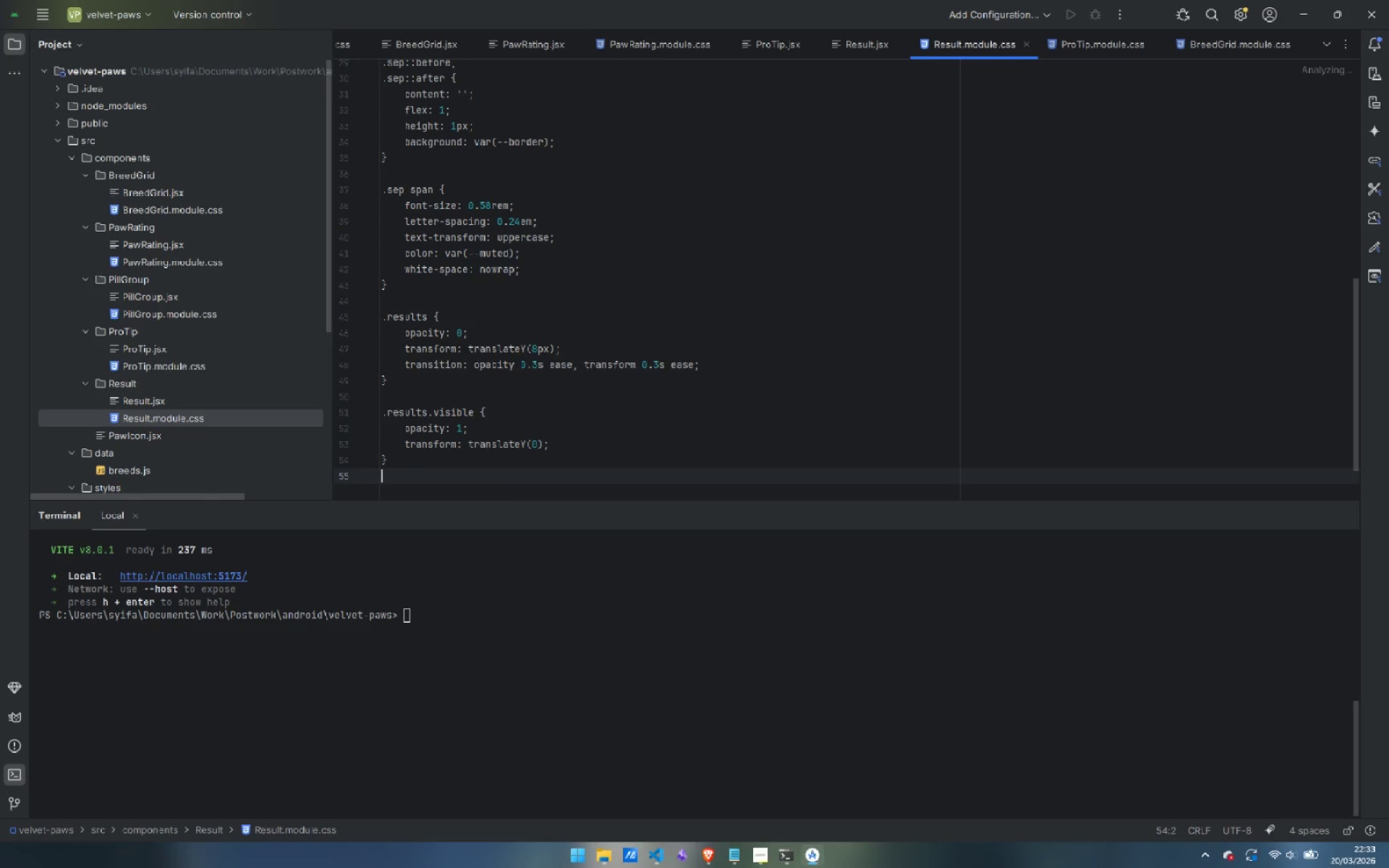 
key(Enter)
 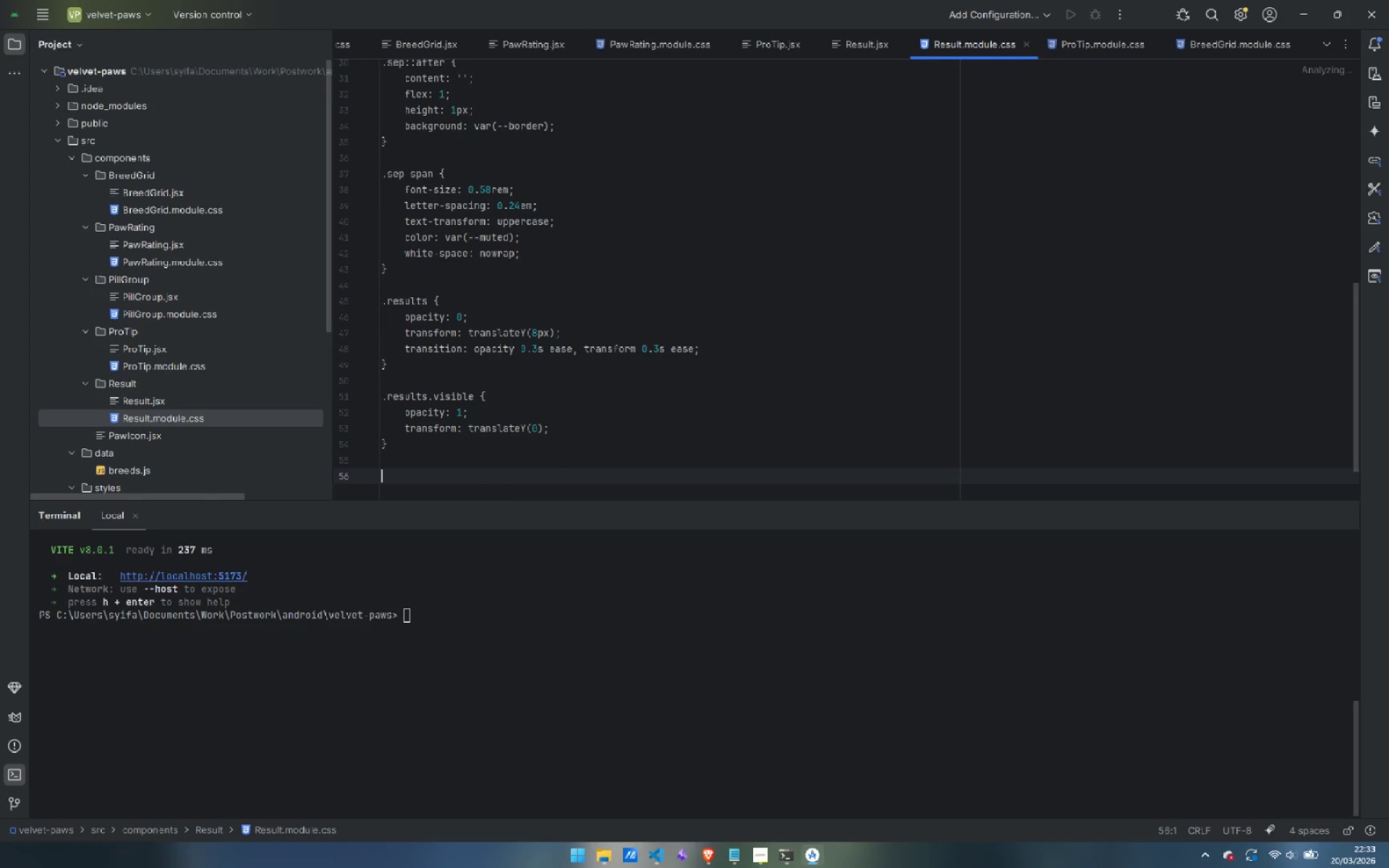 
type(.grid {)
 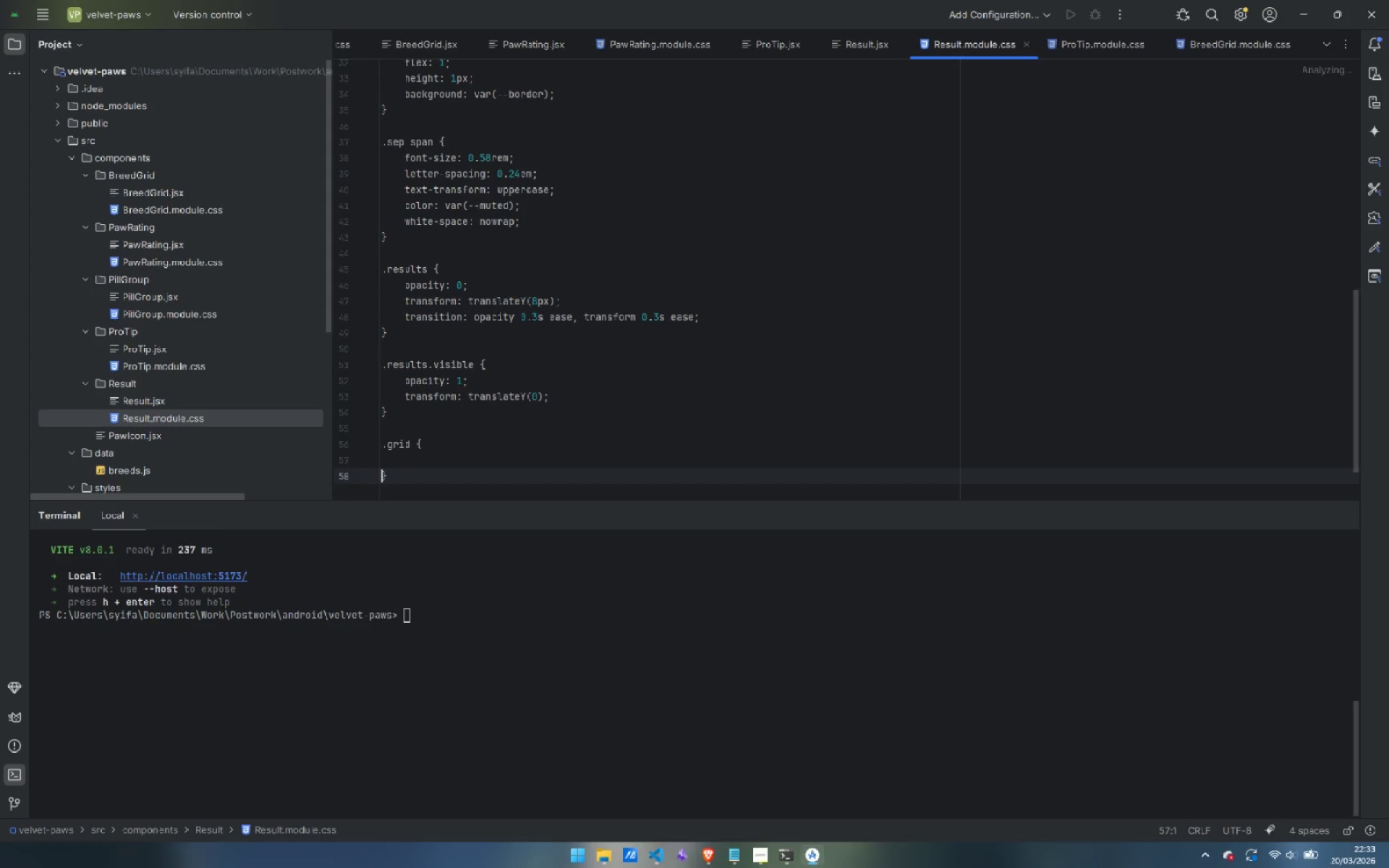 
 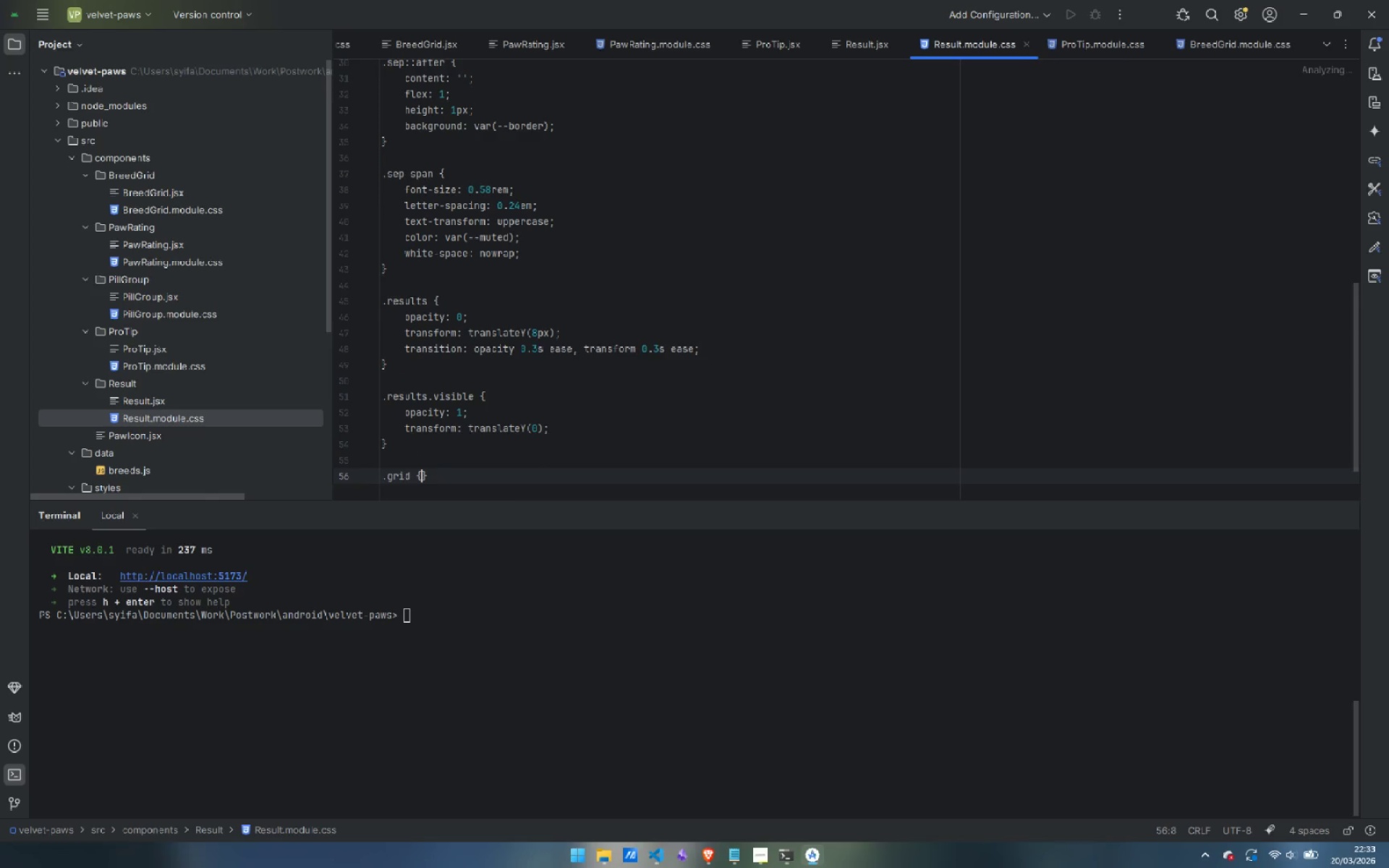 
key(Enter)
 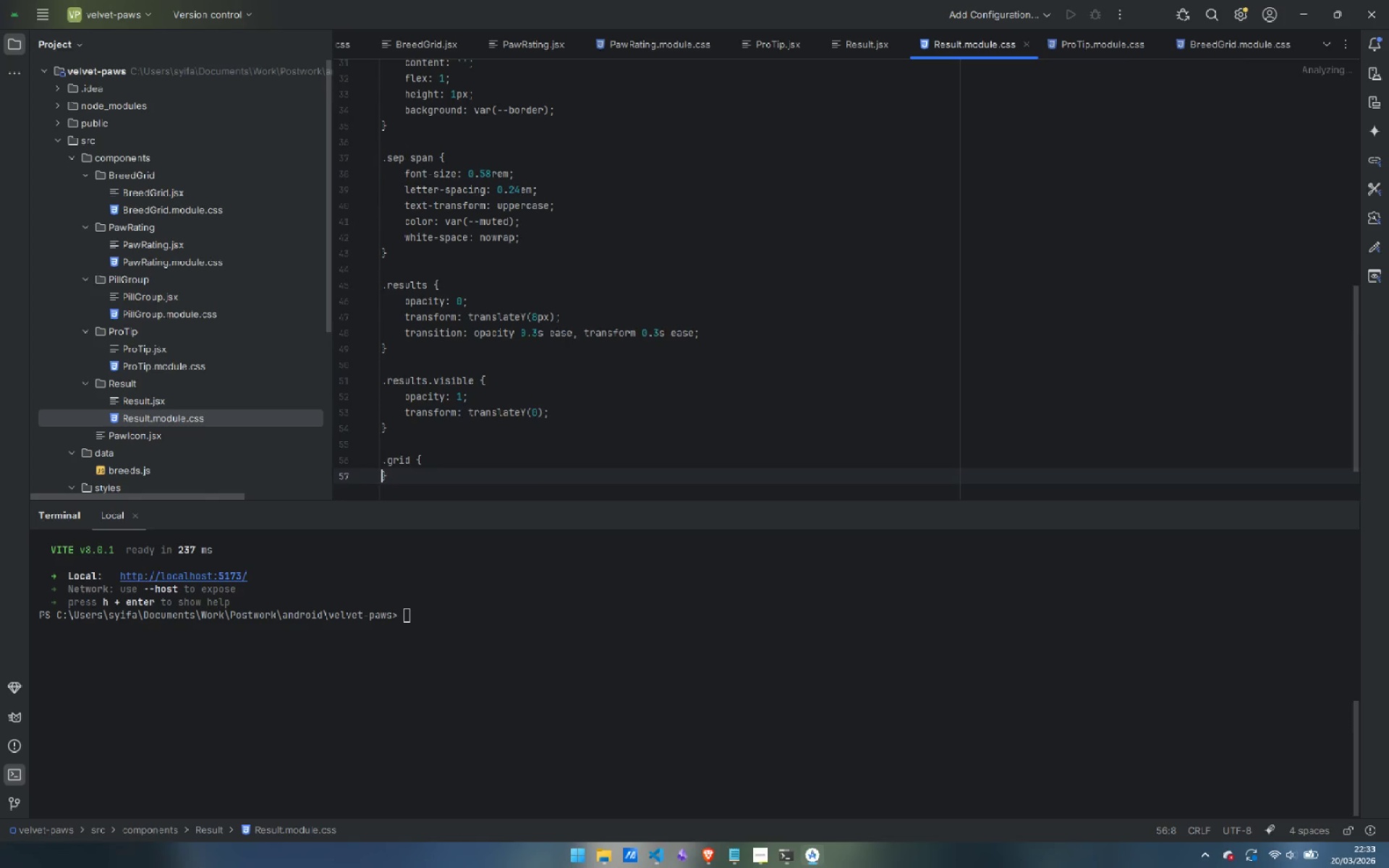 
key(Enter)
 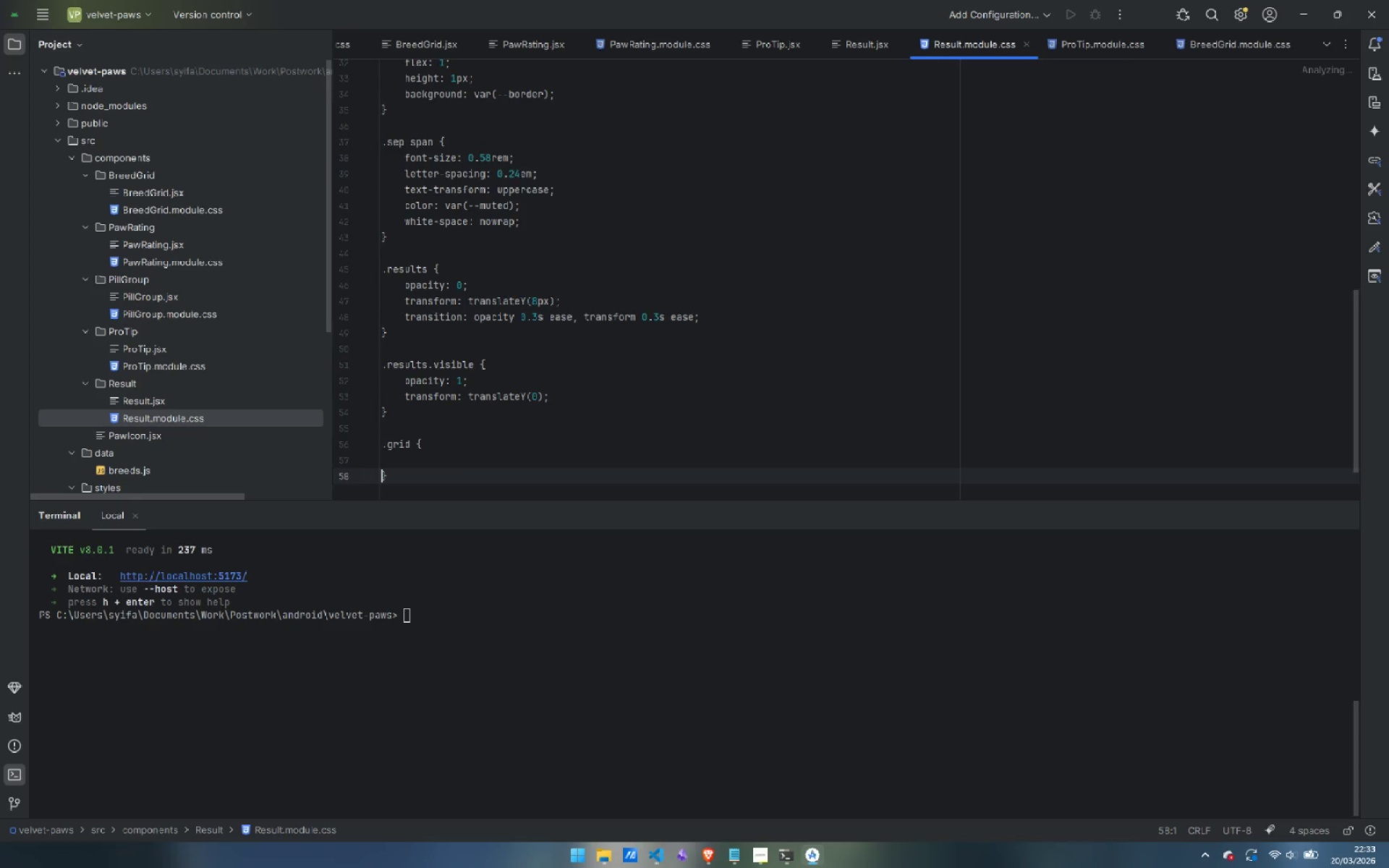 
key(ArrowUp)
 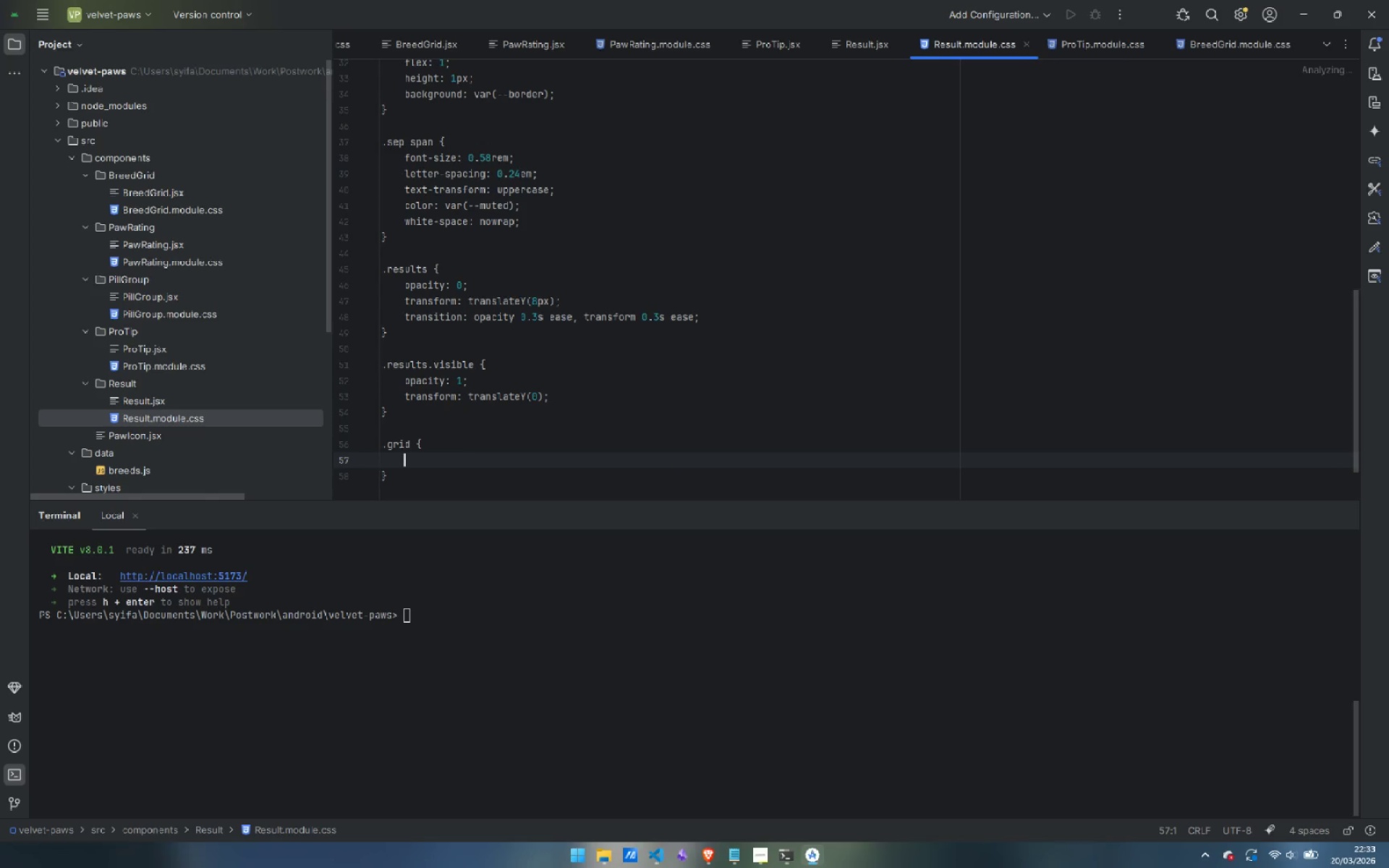 
key(Tab)
type(diaply)
key(Backspace)
type(a)
key(Backspace)
key(Backspace)
key(Backspace)
key(Backspace)
type(splay: grid;)
 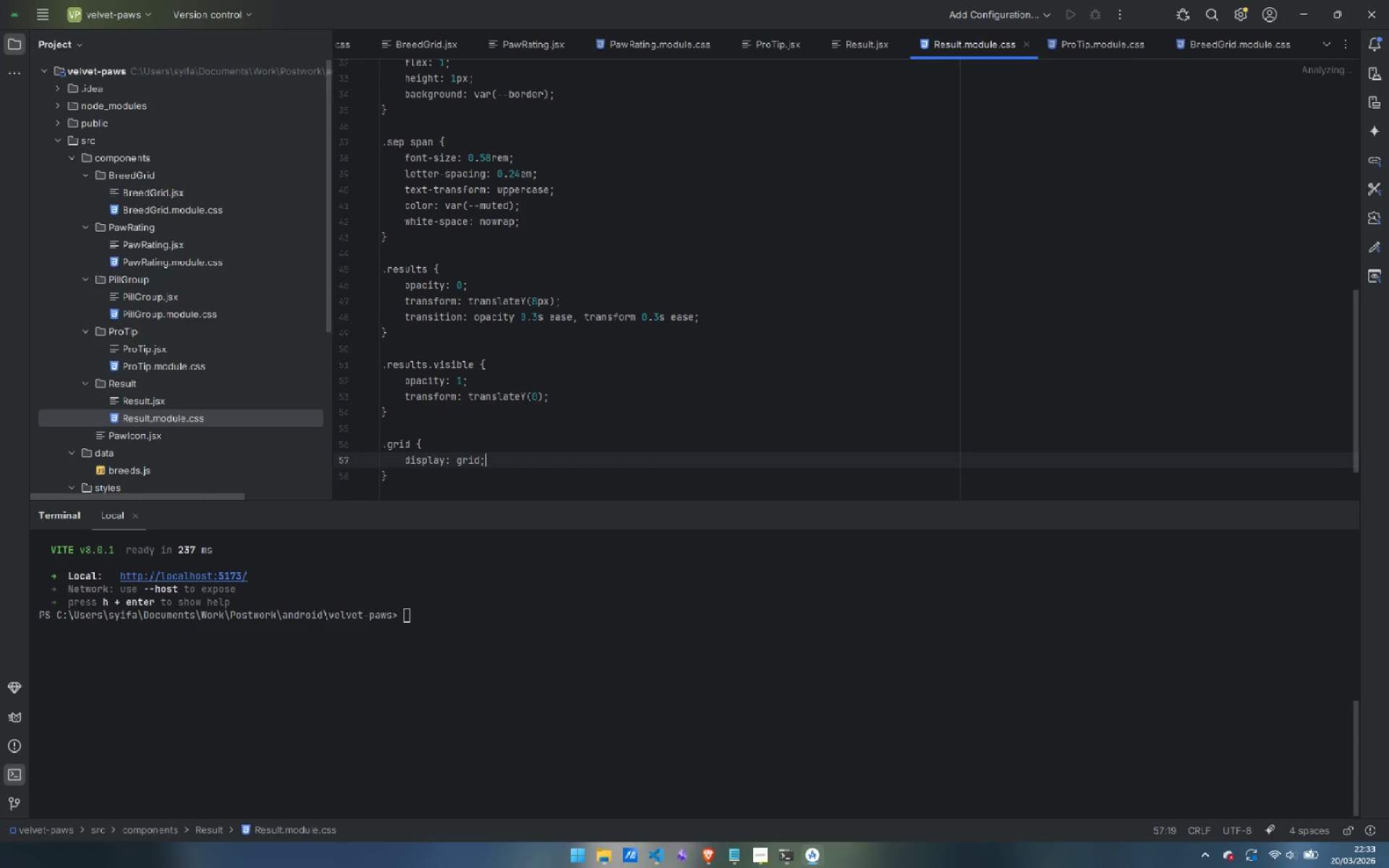 
key(Enter)
 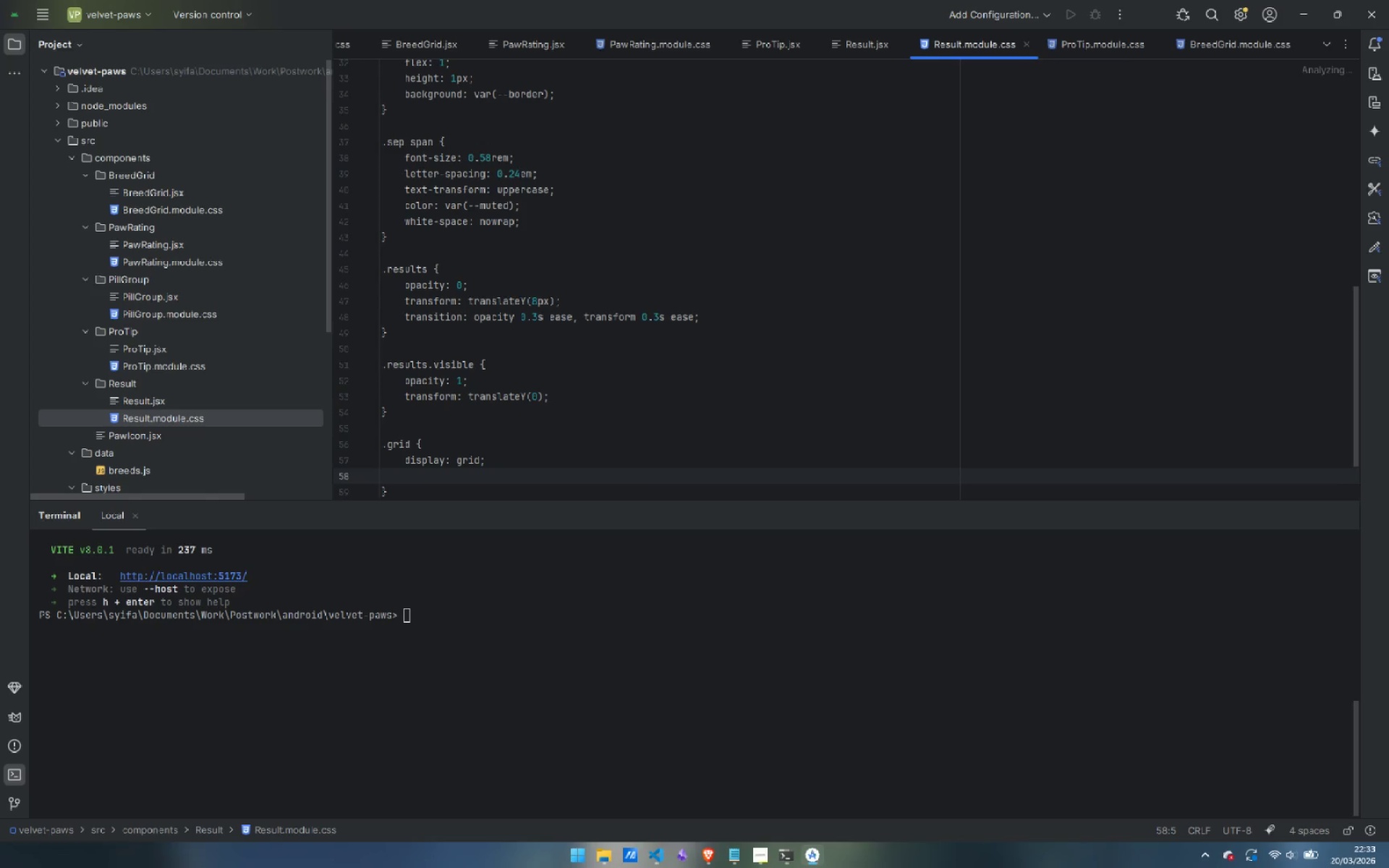 
type(grid-template-columns: 1fr 1 fr;)
 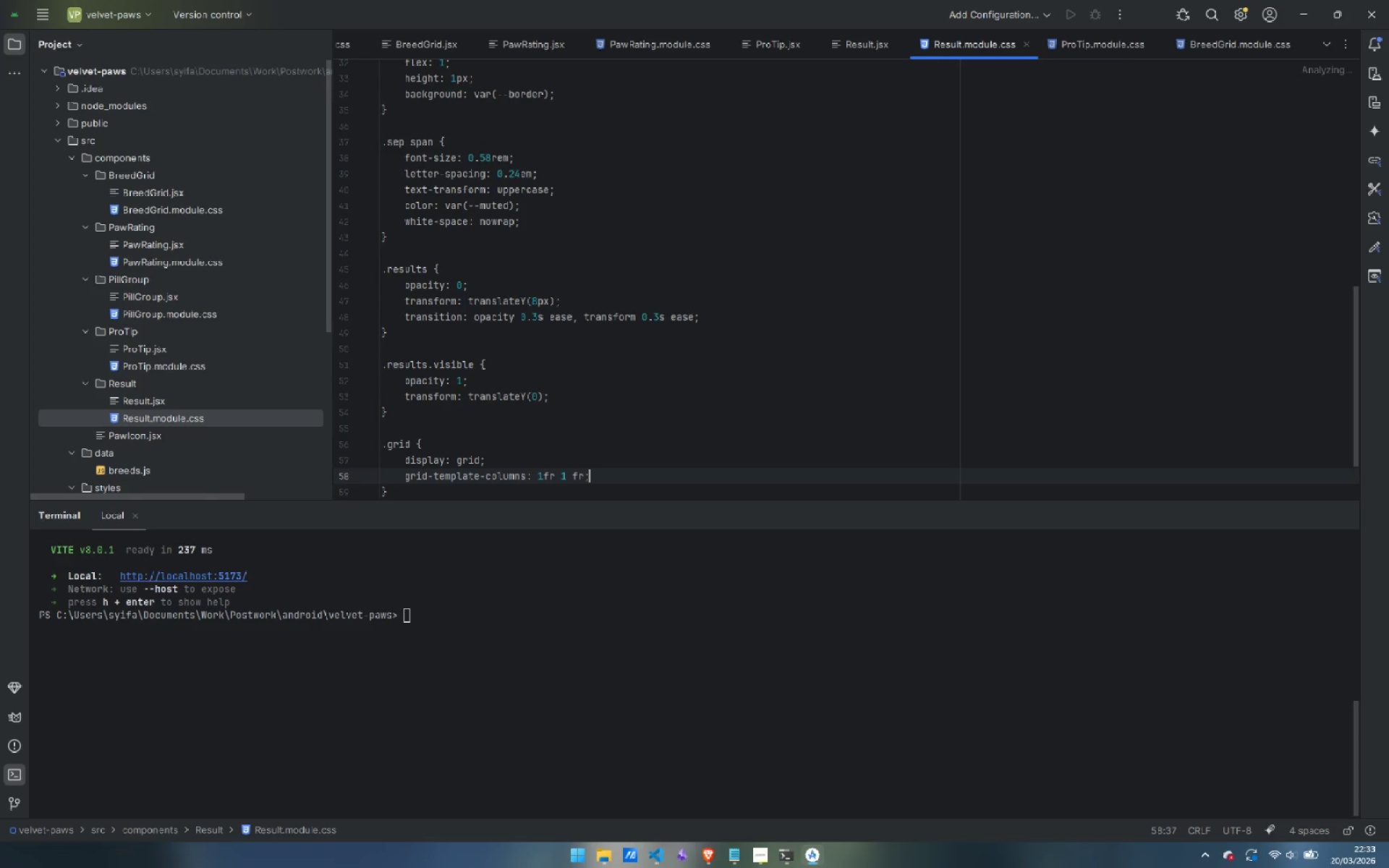 
key(Control+ArrowLeft)
 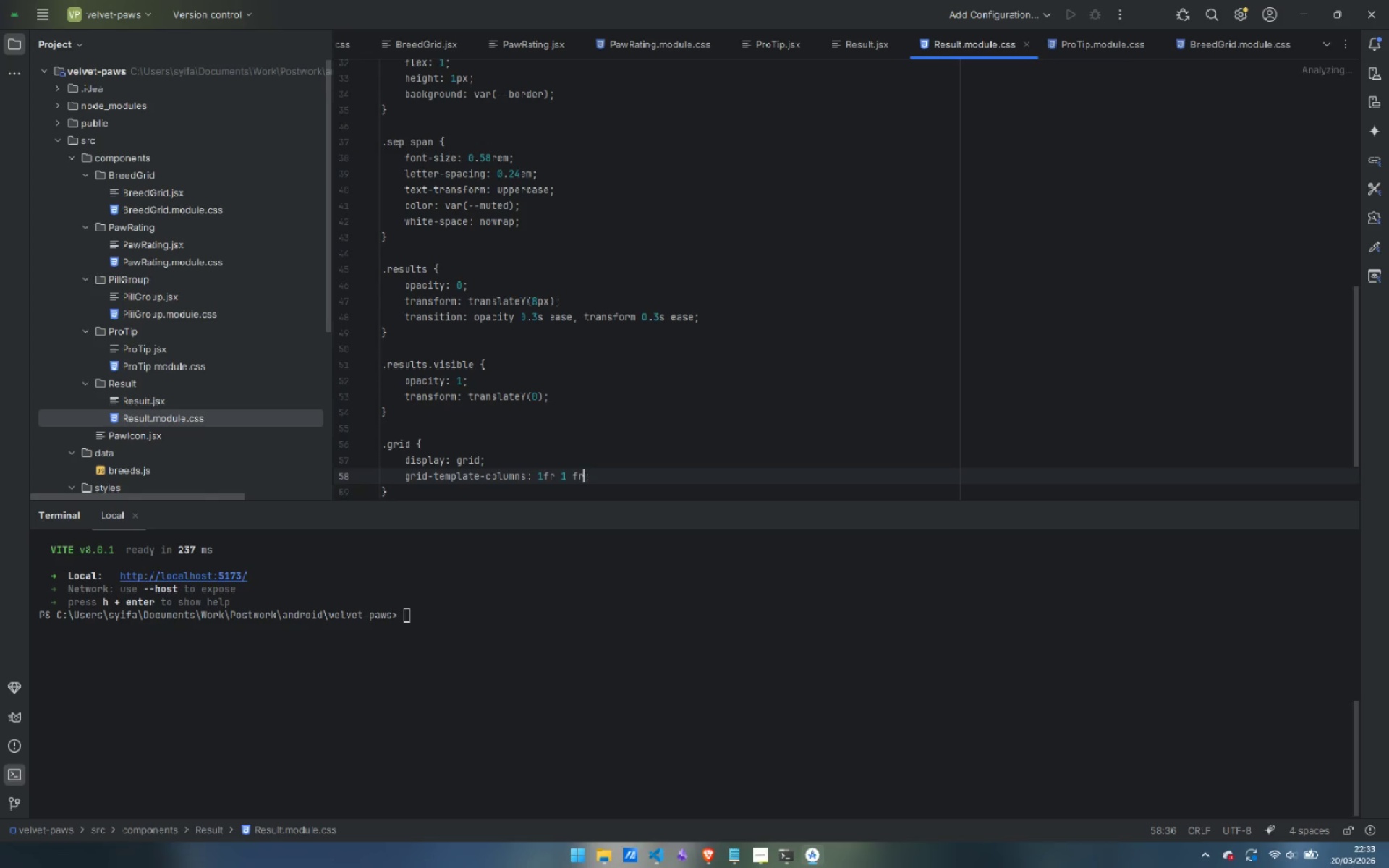 
key(Control+ArrowLeft)
 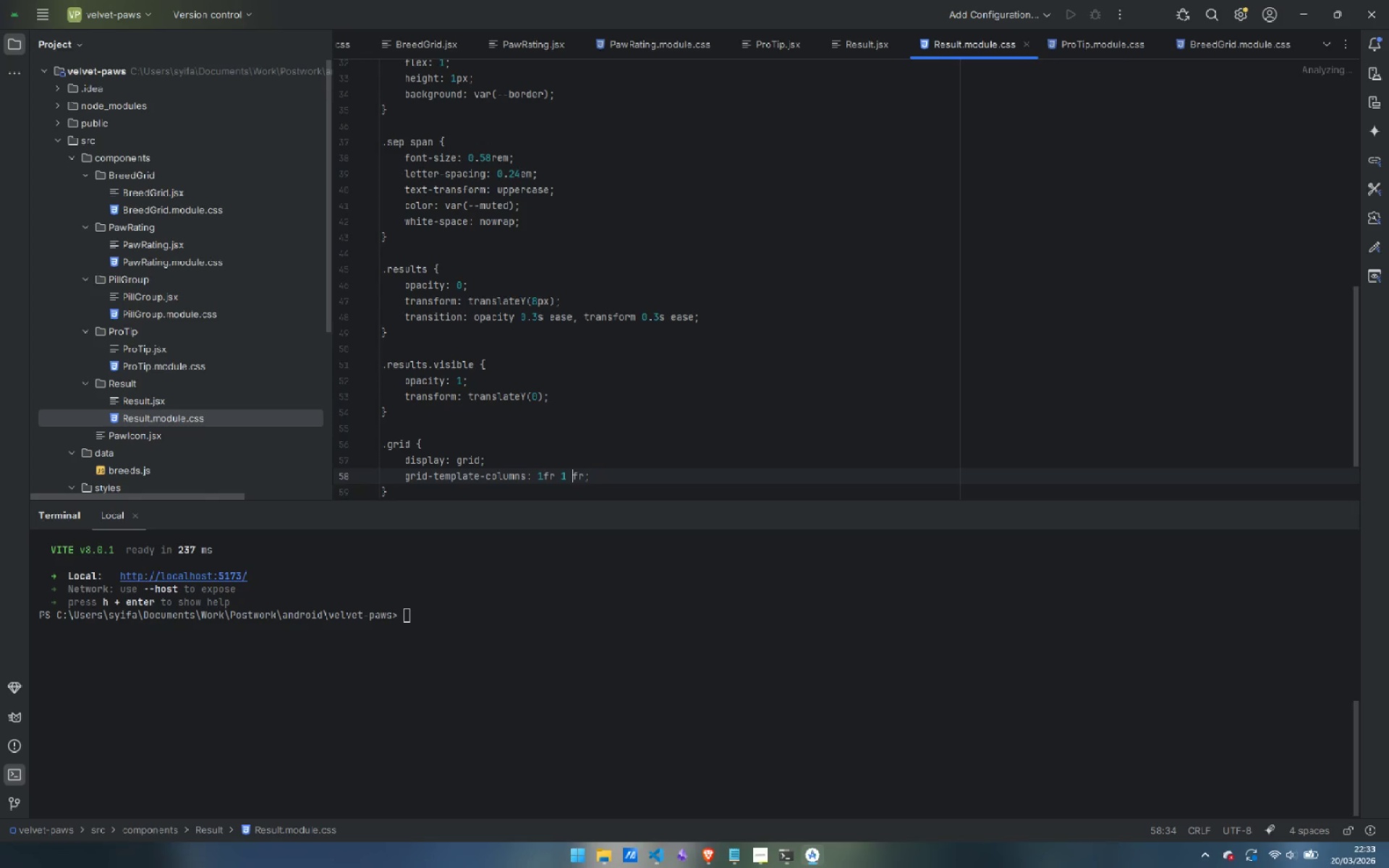 
key(Backspace)
 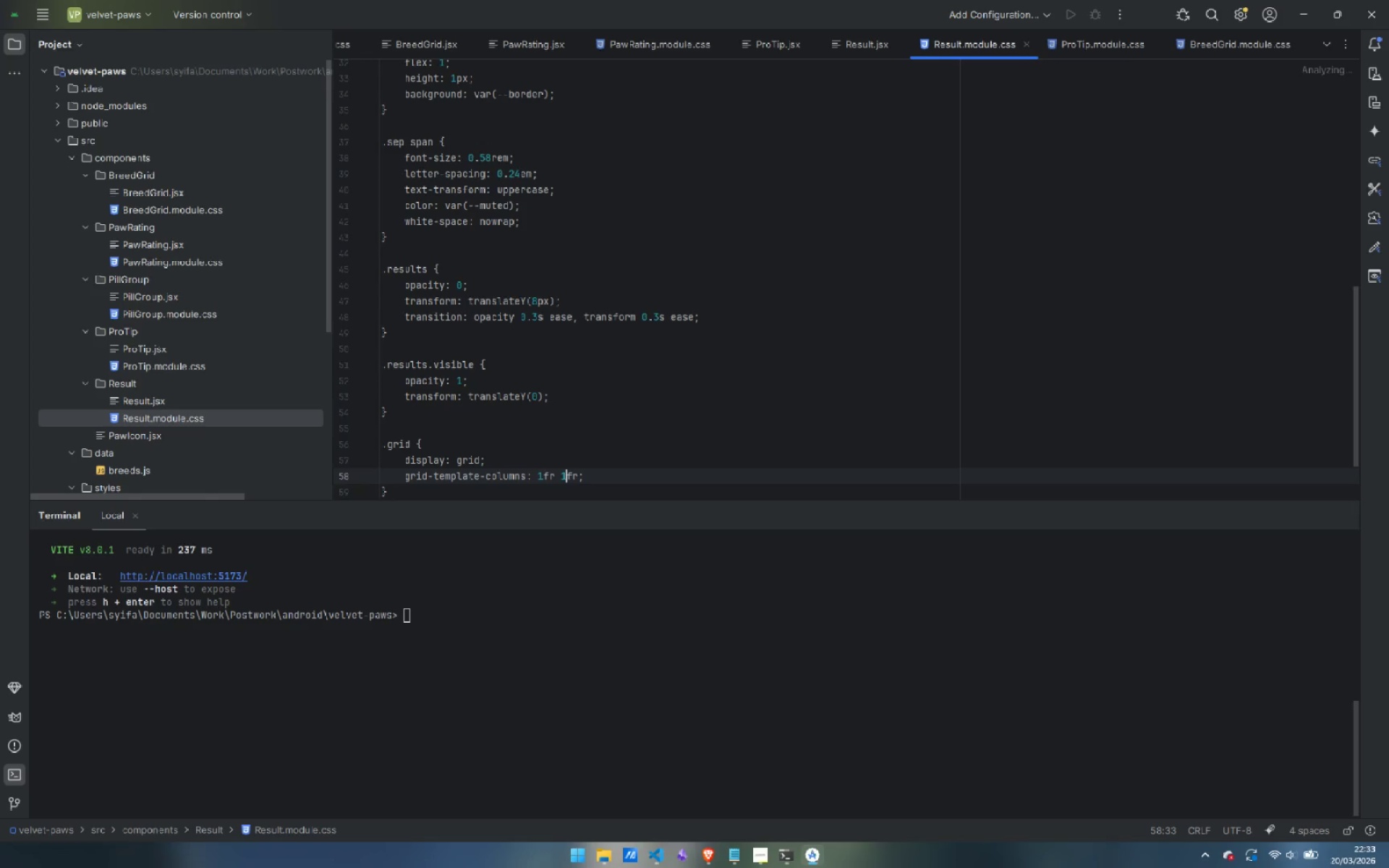 
key(Control+ArrowRight)
 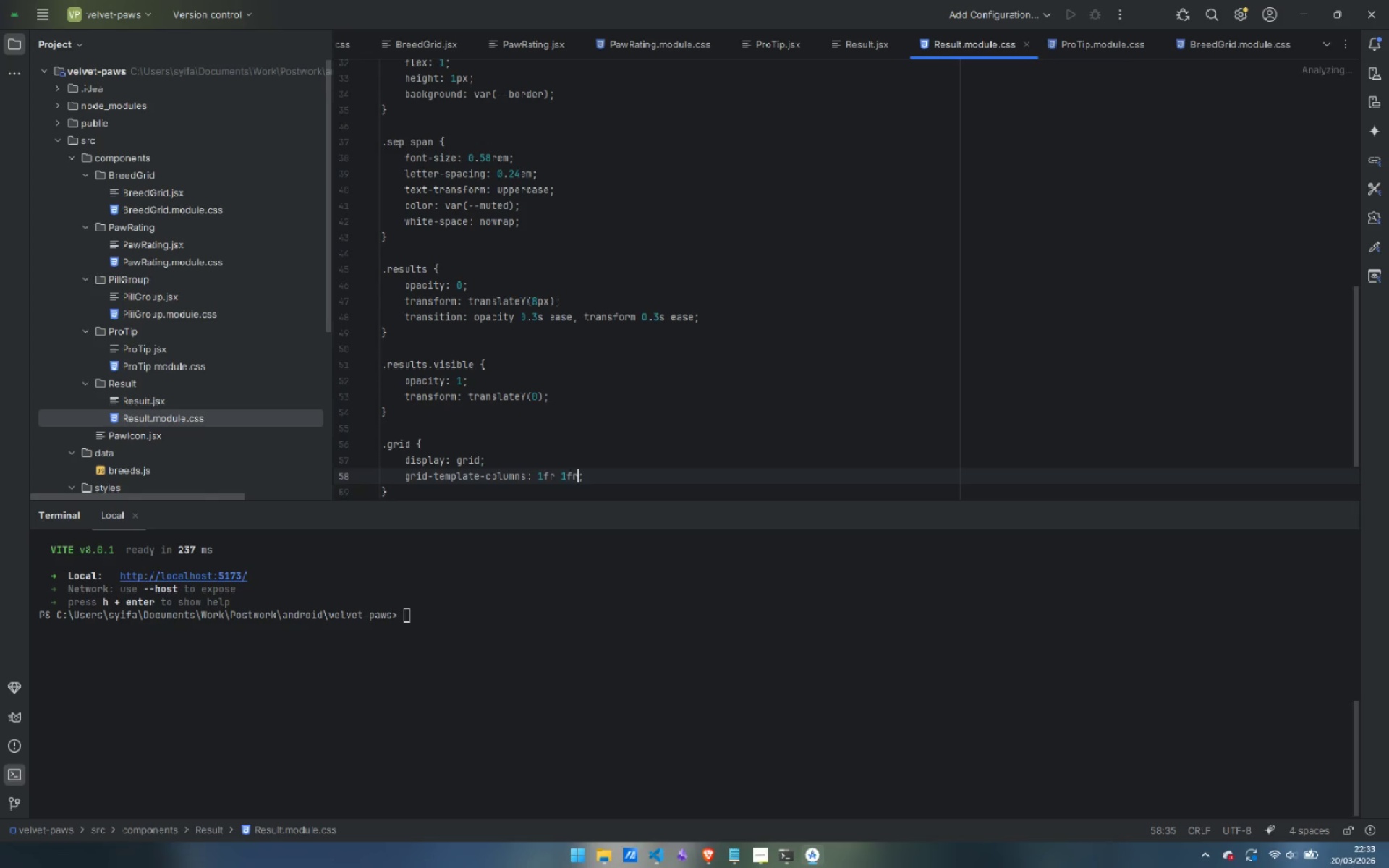 
key(Control+ArrowRight)
 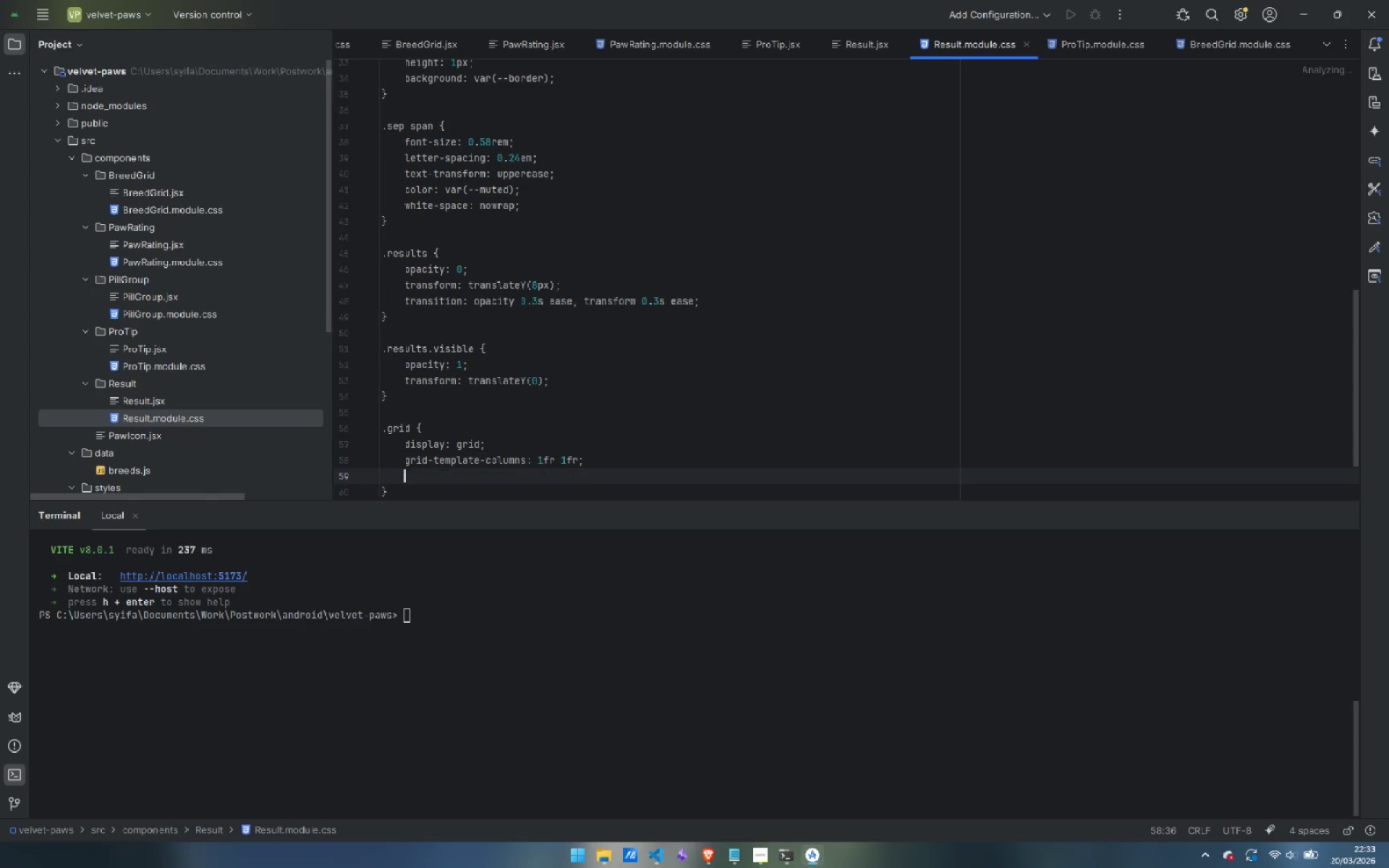 
key(Enter)
 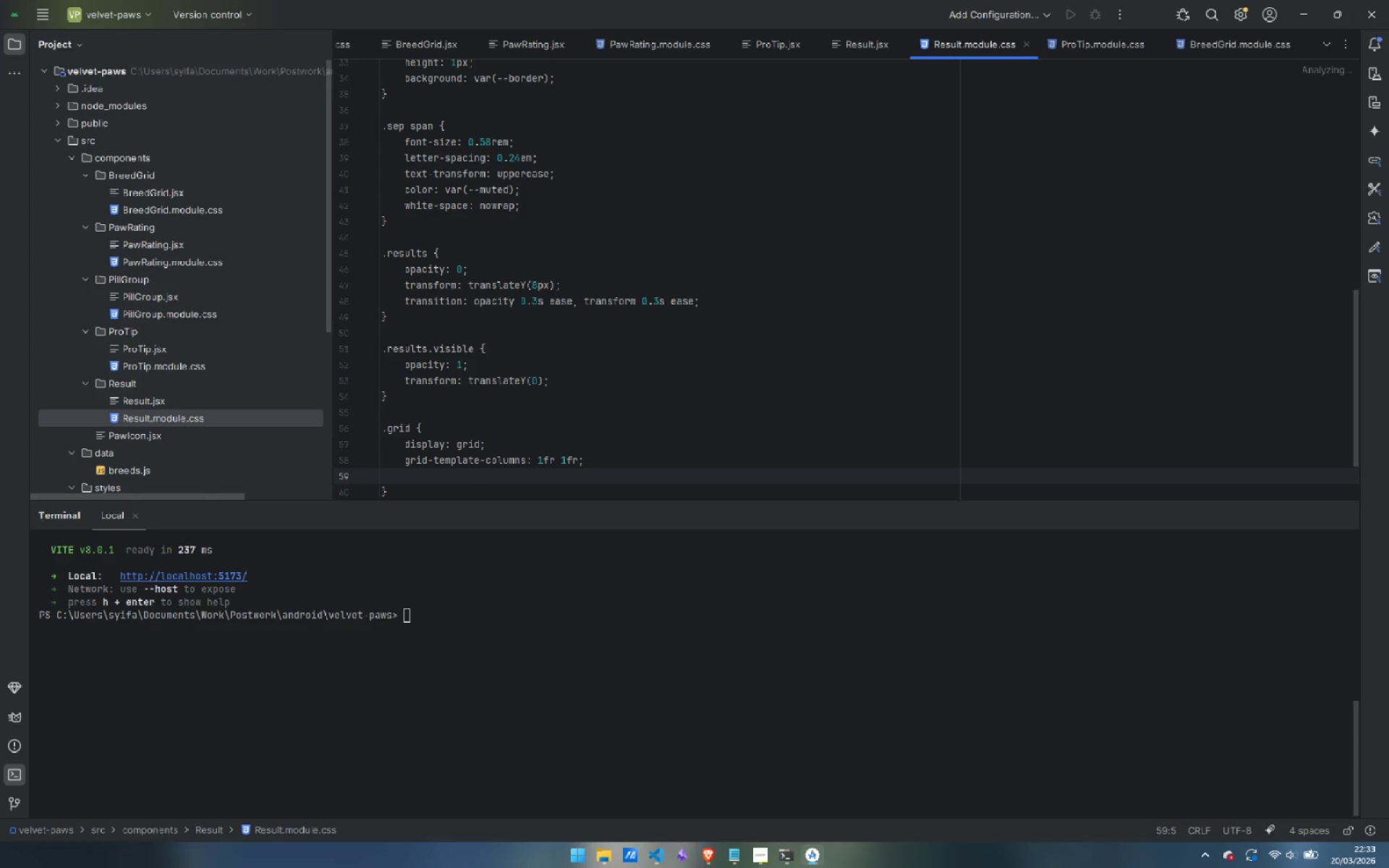 
type(gap: 1rem;)
 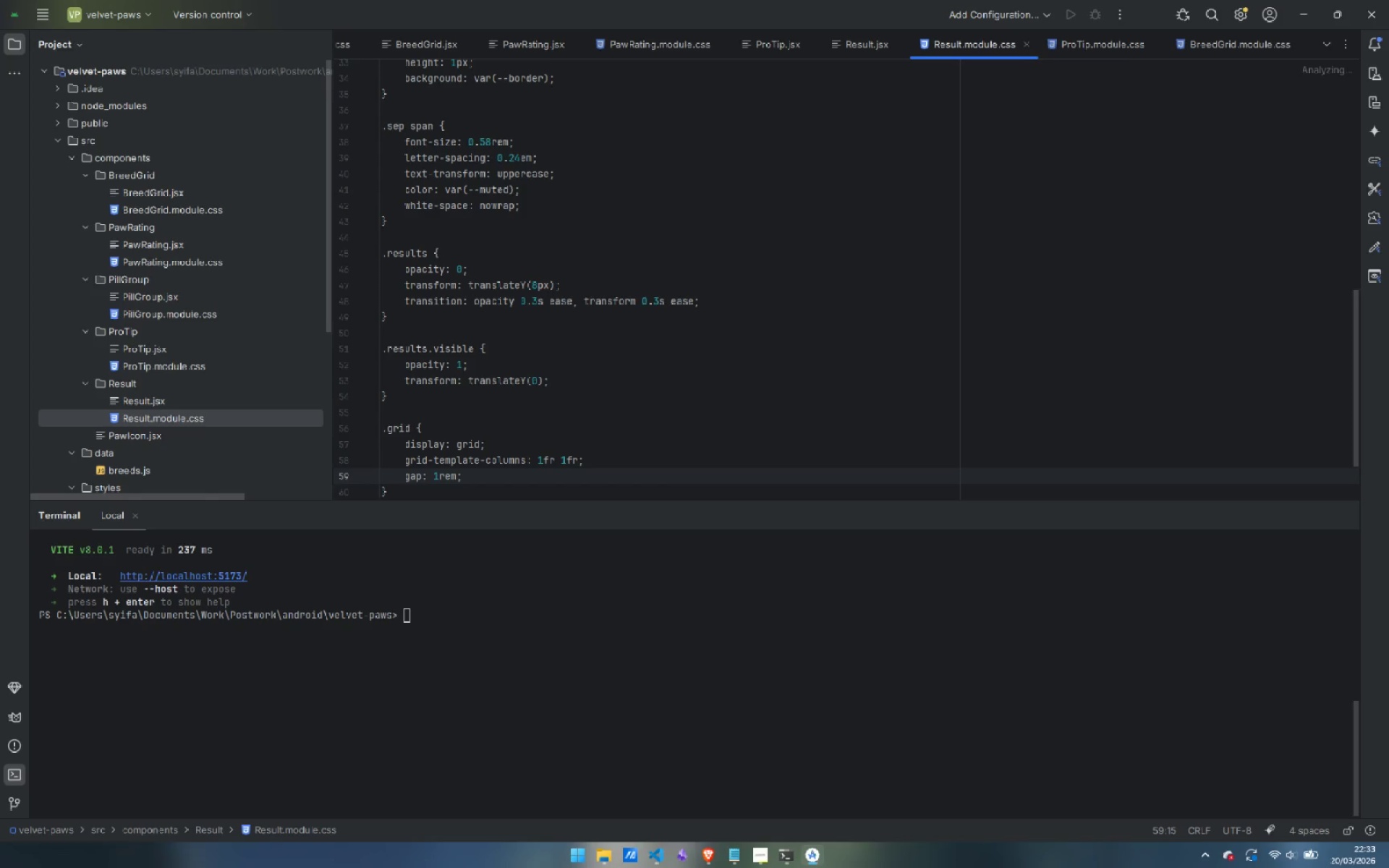 
key(Enter)
 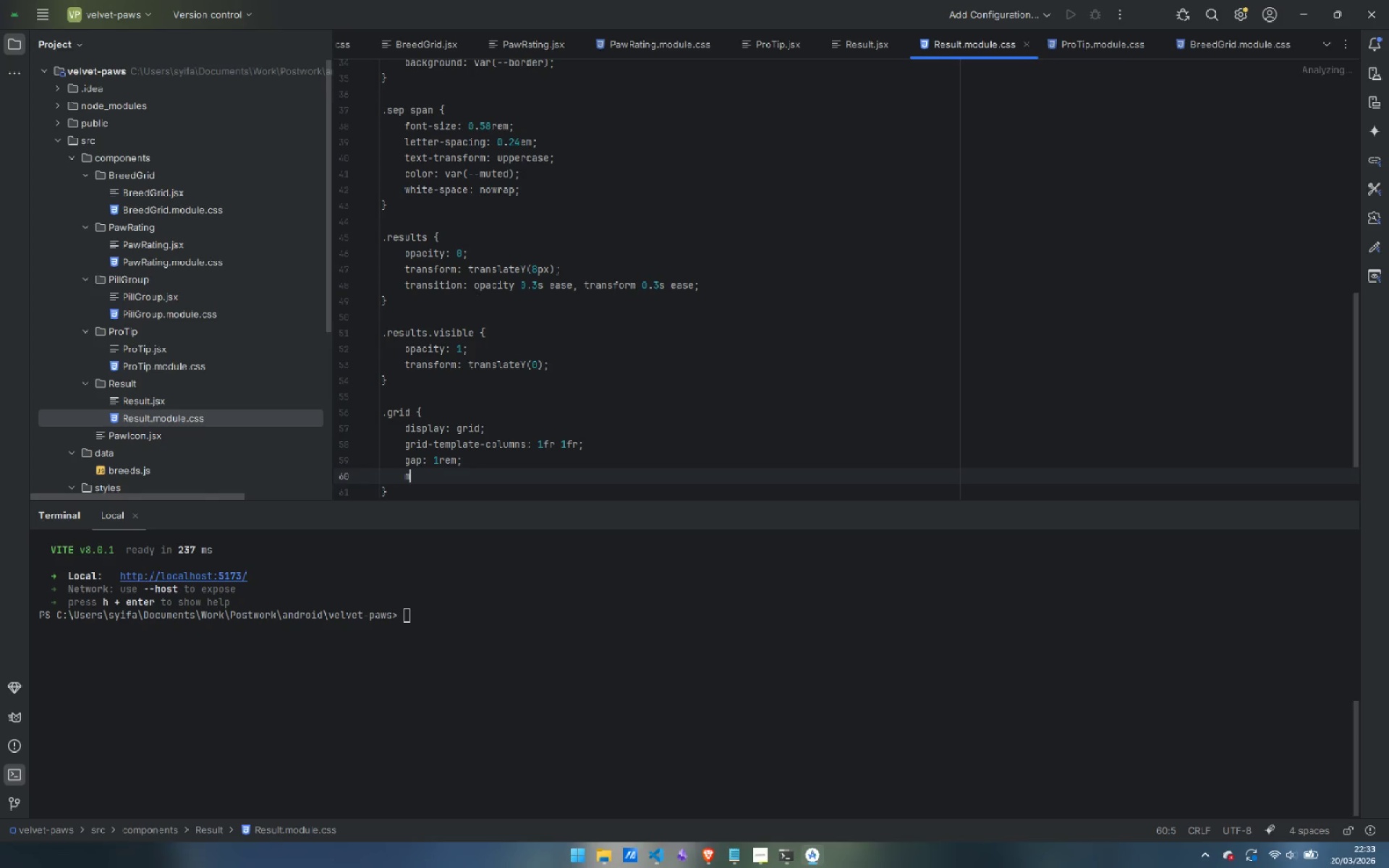 
type(marin)
key(Backspace)
key(Backspace)
type(gin-bottom: 1.25reml)
key(Backspace)
type(;)
 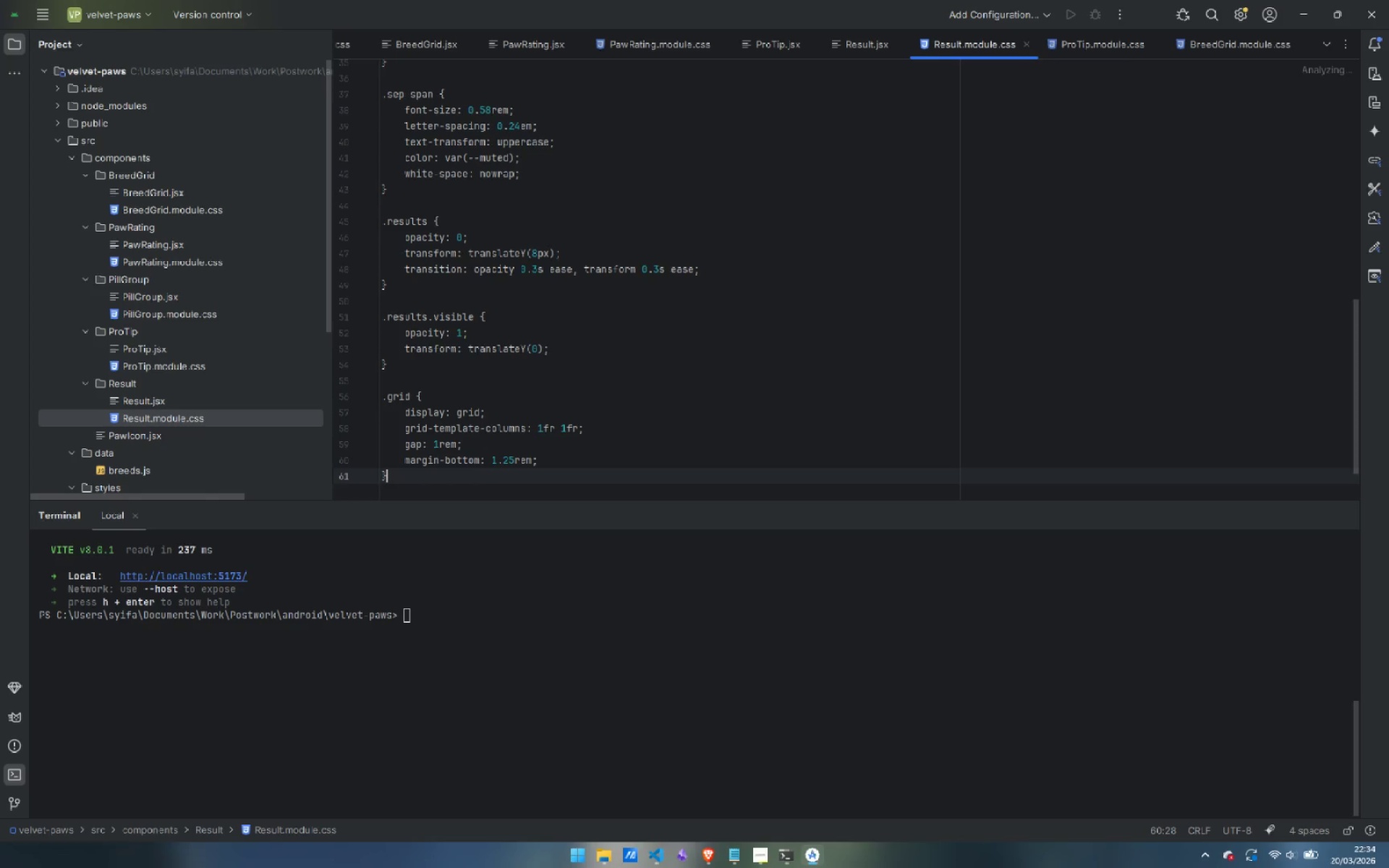 
key(ArrowDown)
 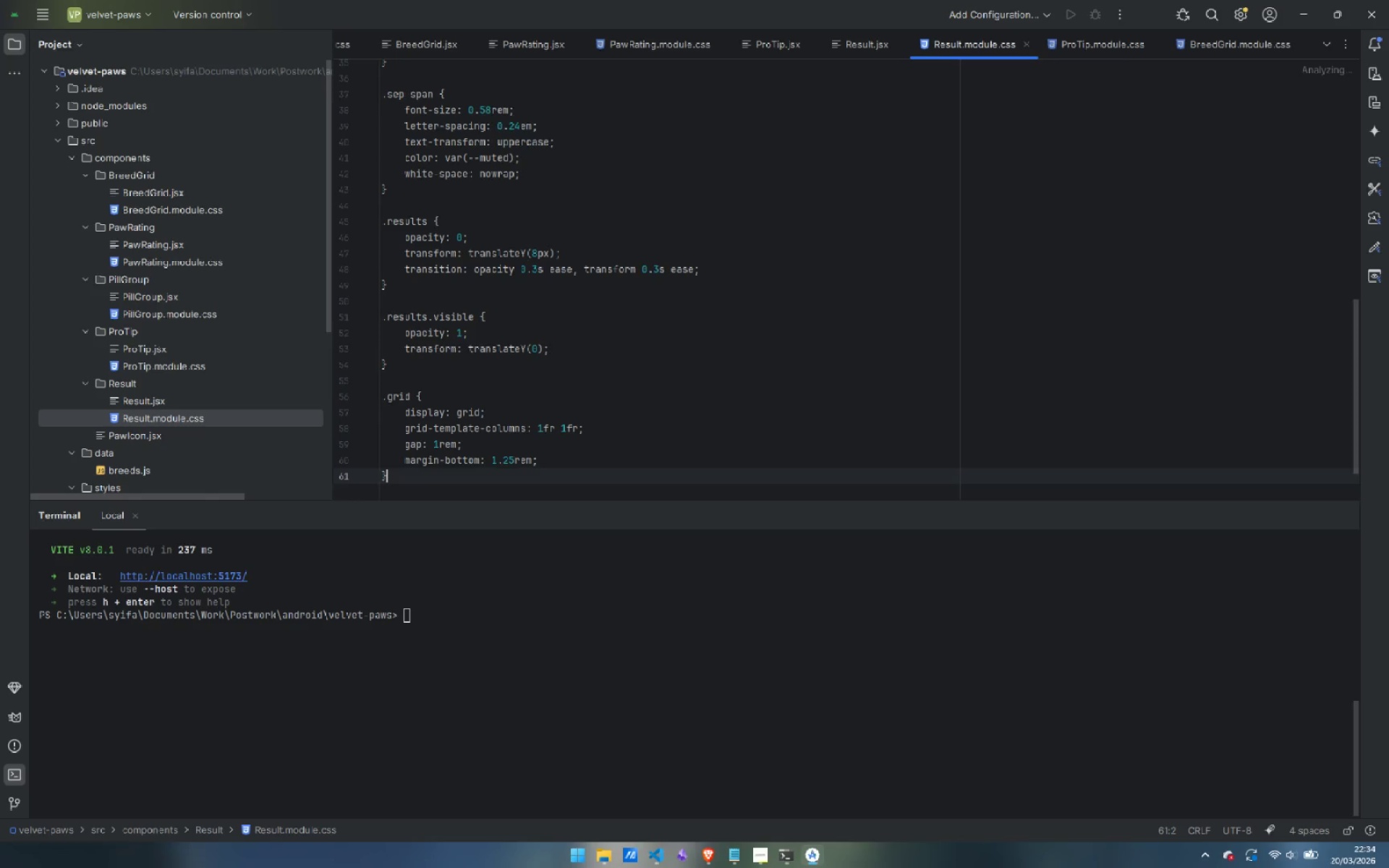 
key(Enter)
 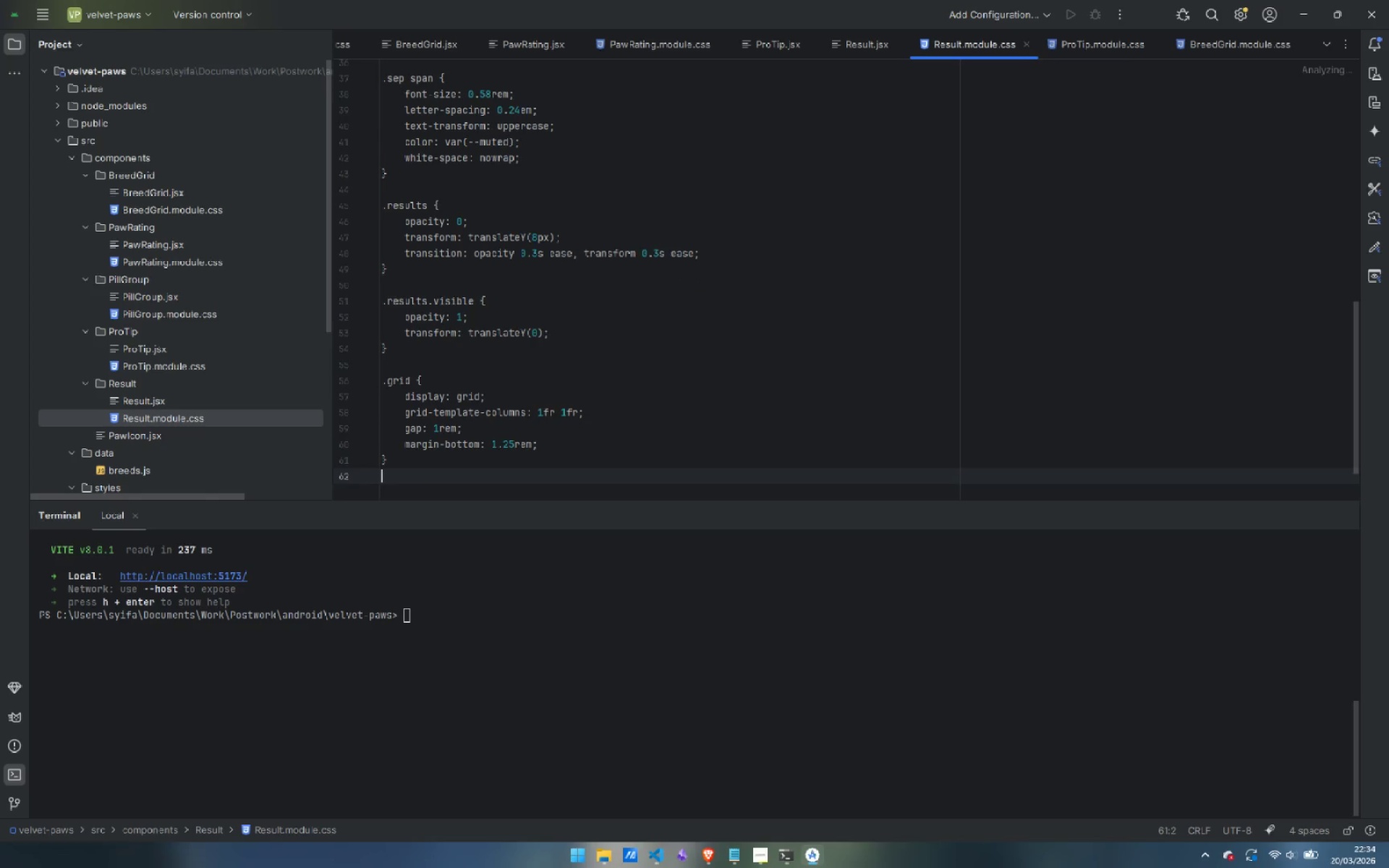 
key(Enter)
 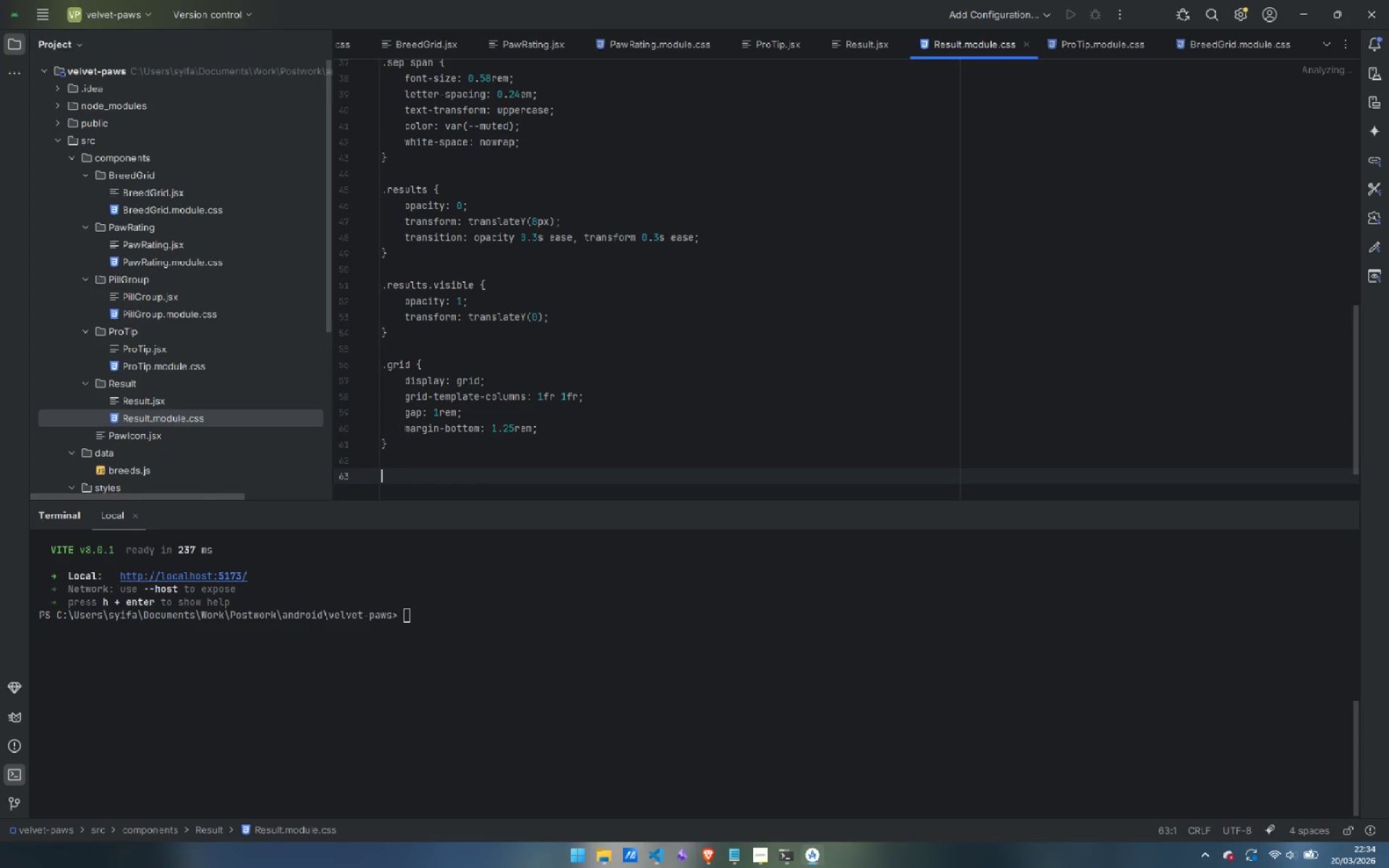 
type(.block P)
key(Backspace)
type({)
 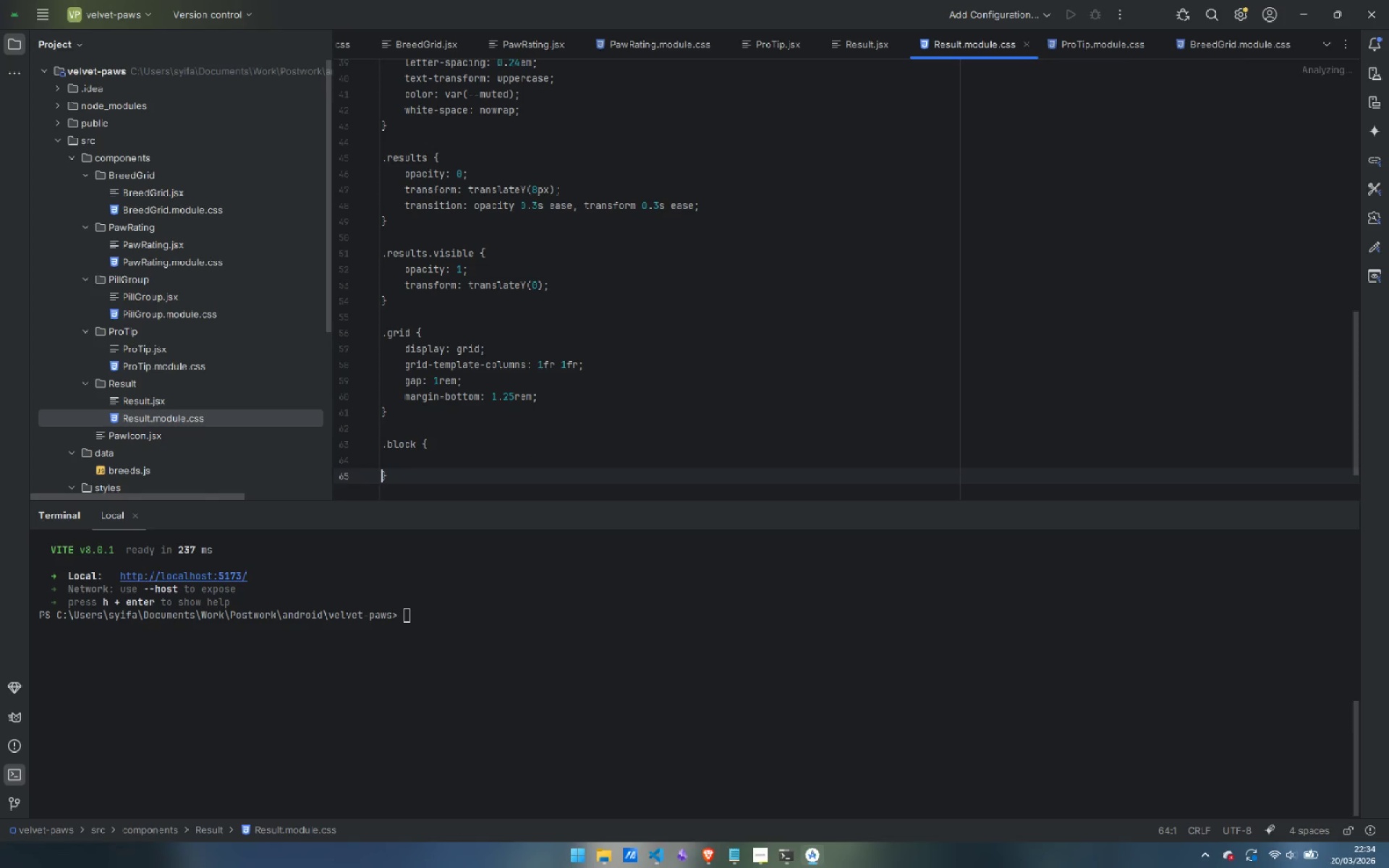 
 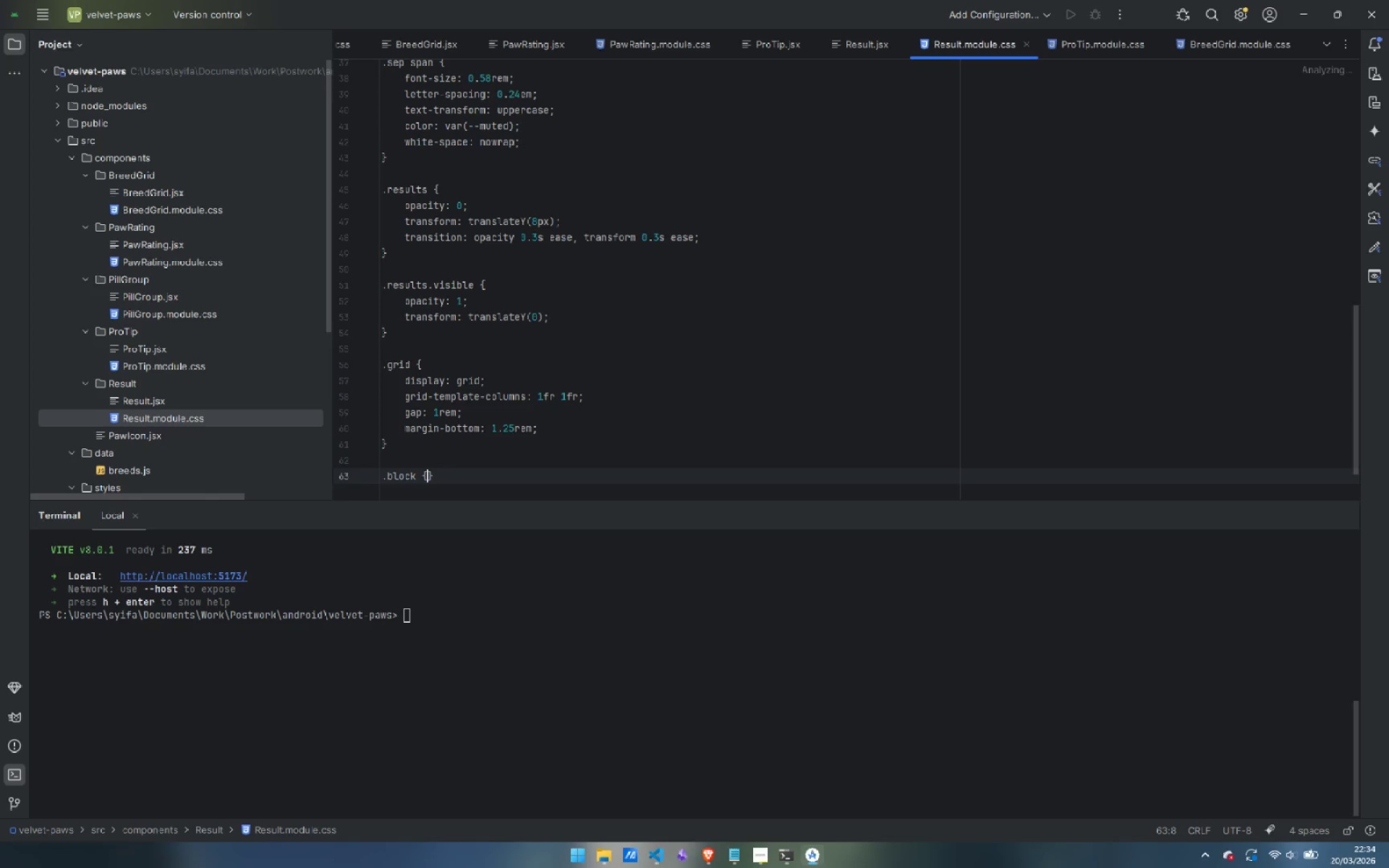 
key(Enter)
 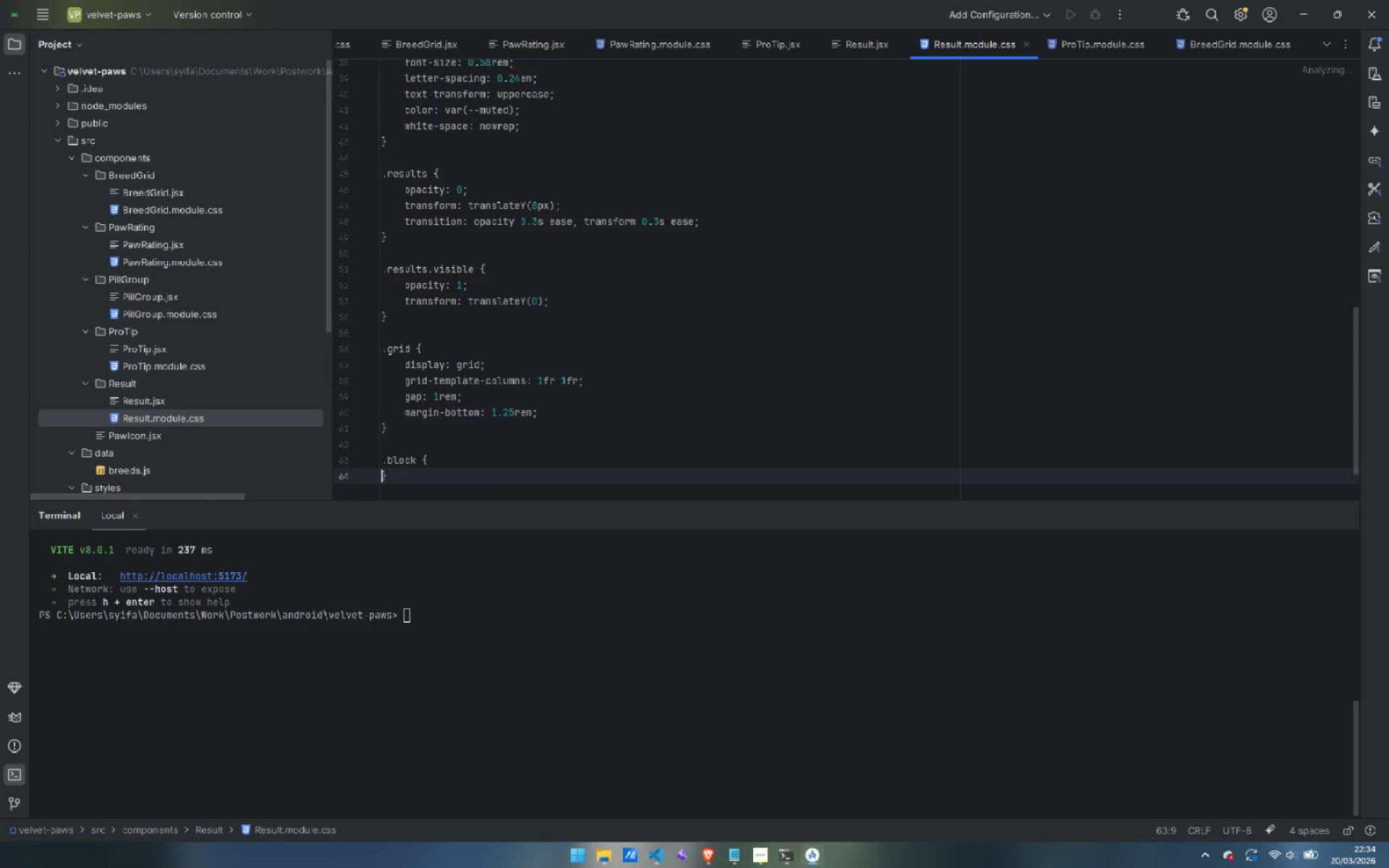 
key(Enter)
 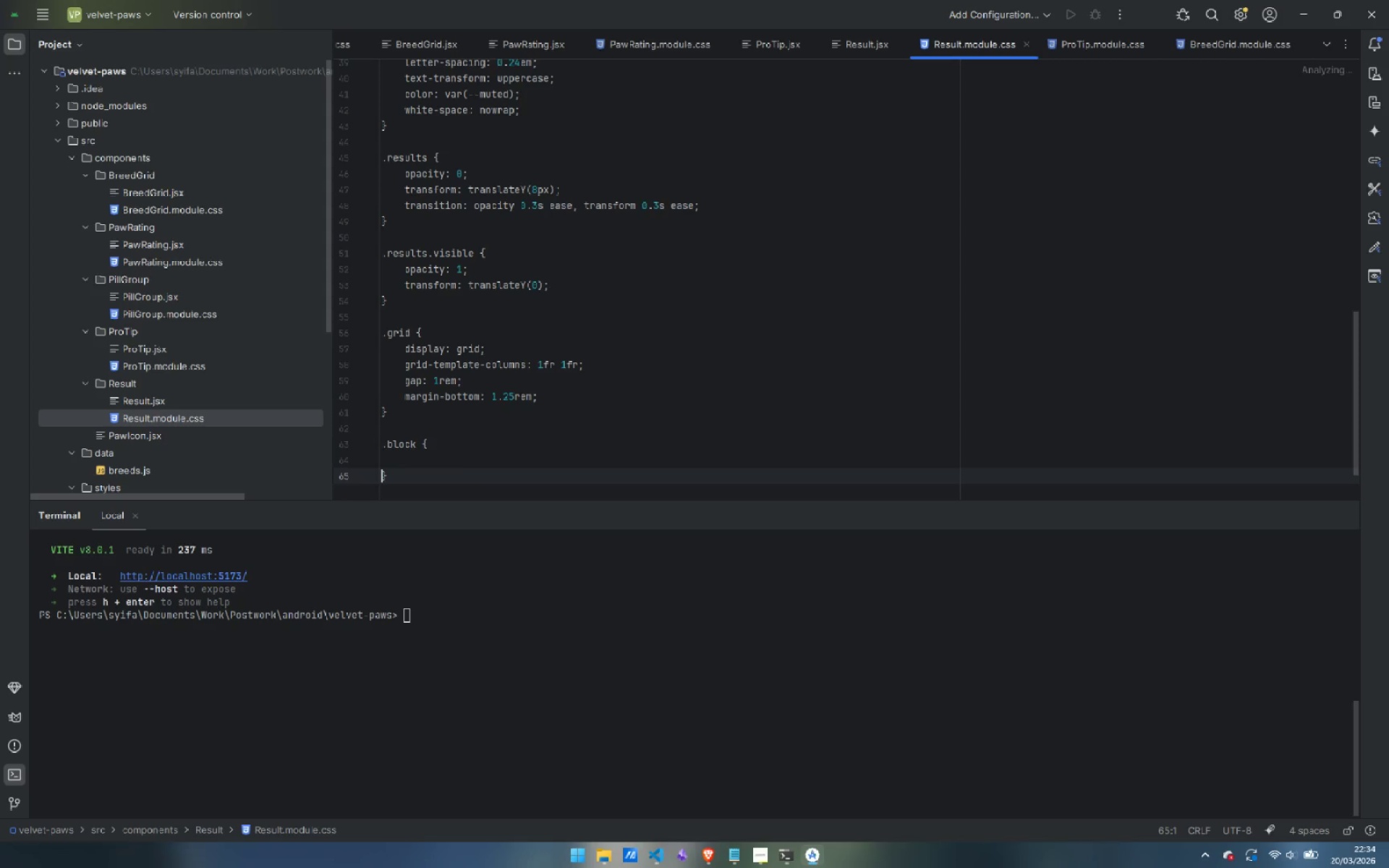 
key(ArrowUp)
 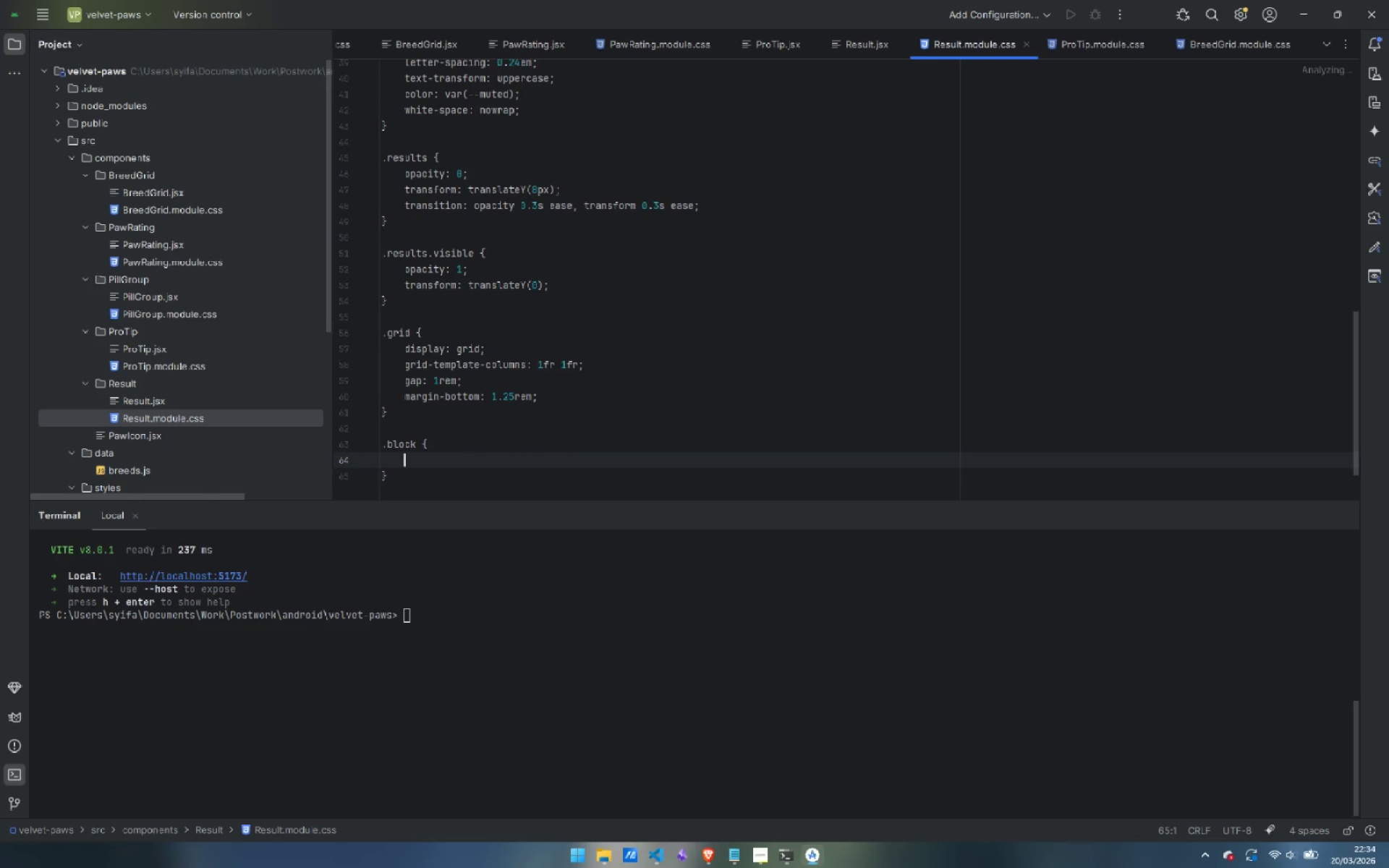 
key(Tab)
type(background: var()
 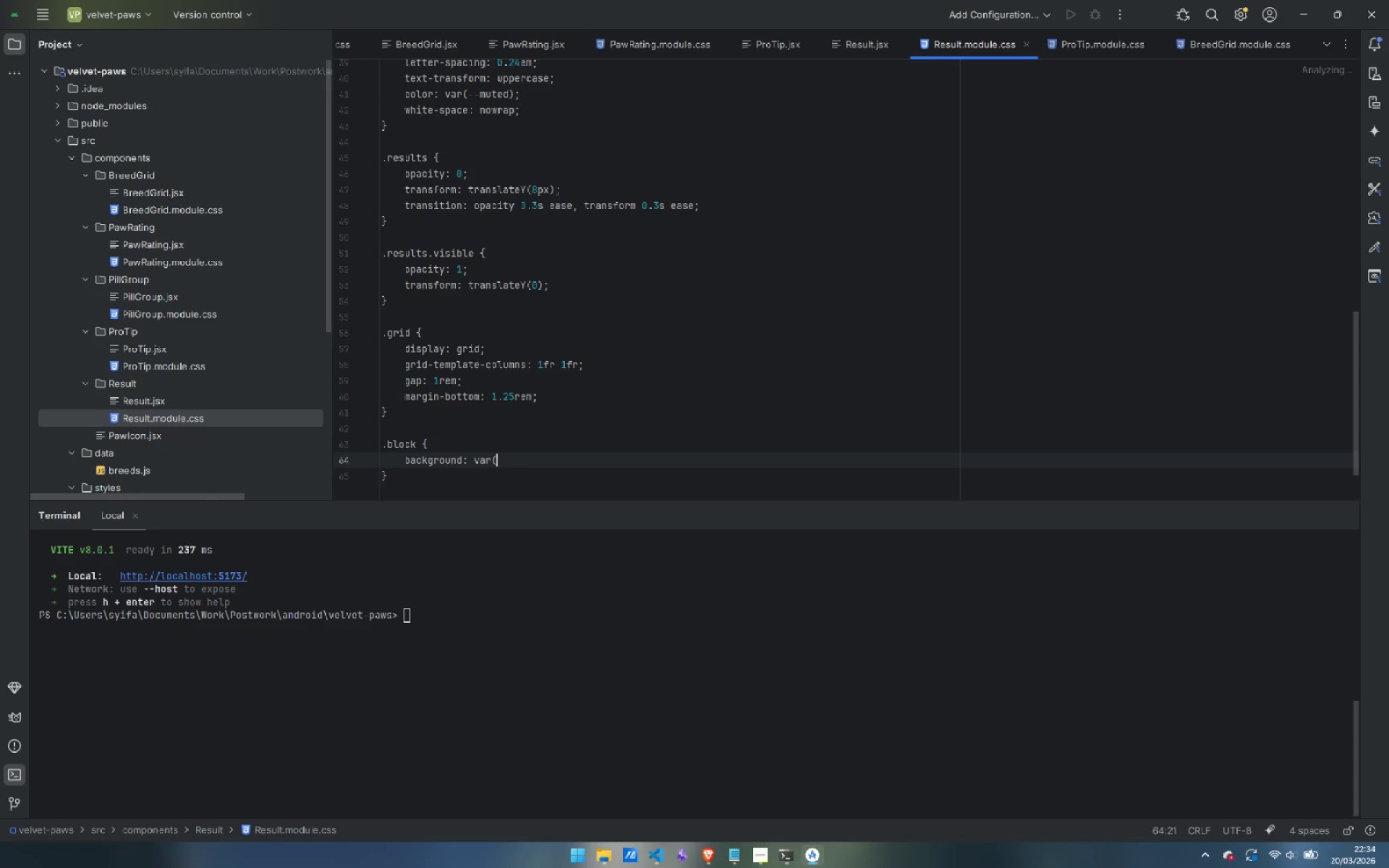 
type(--ivory_)
key(Backspace)
type();)
 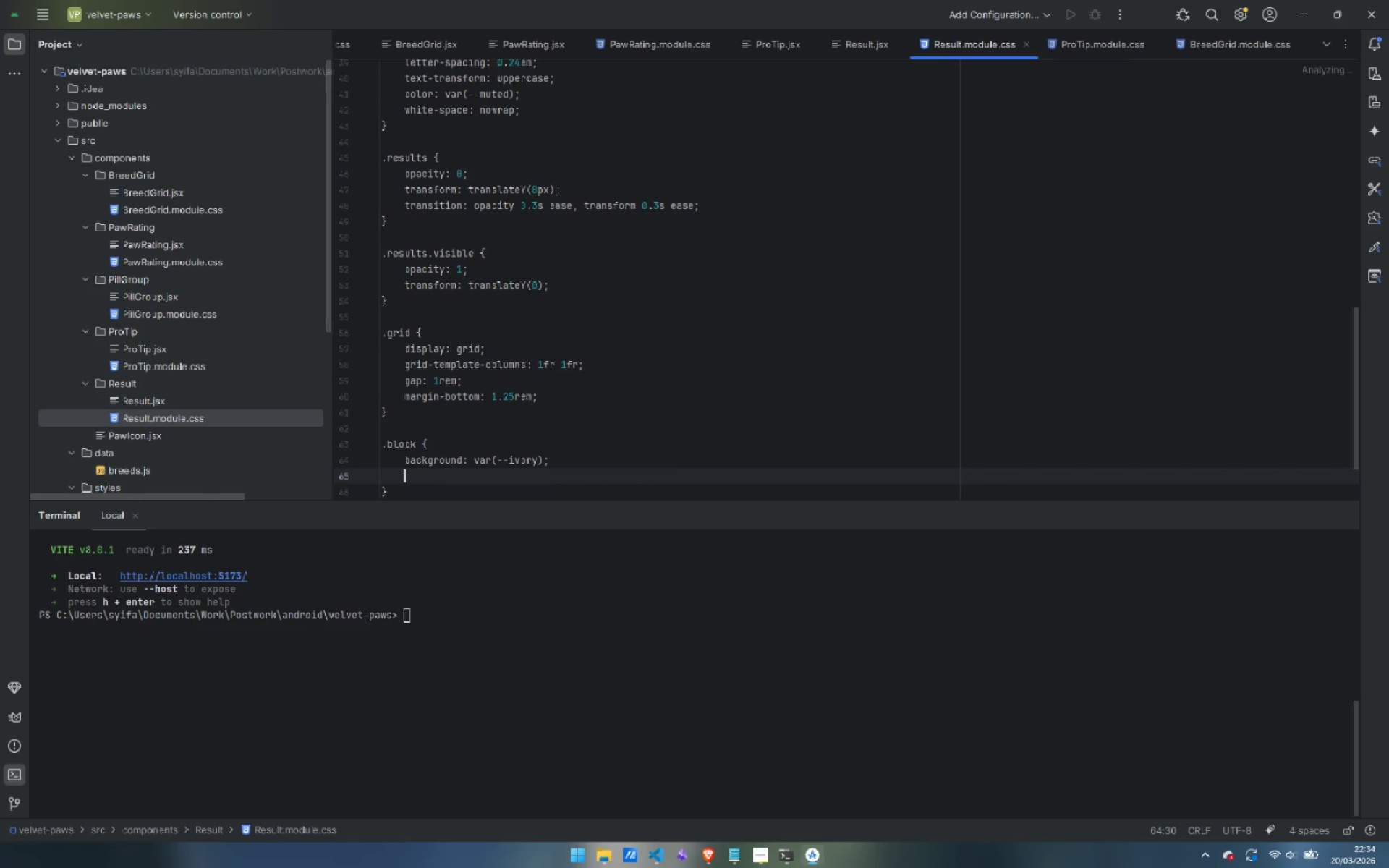 
 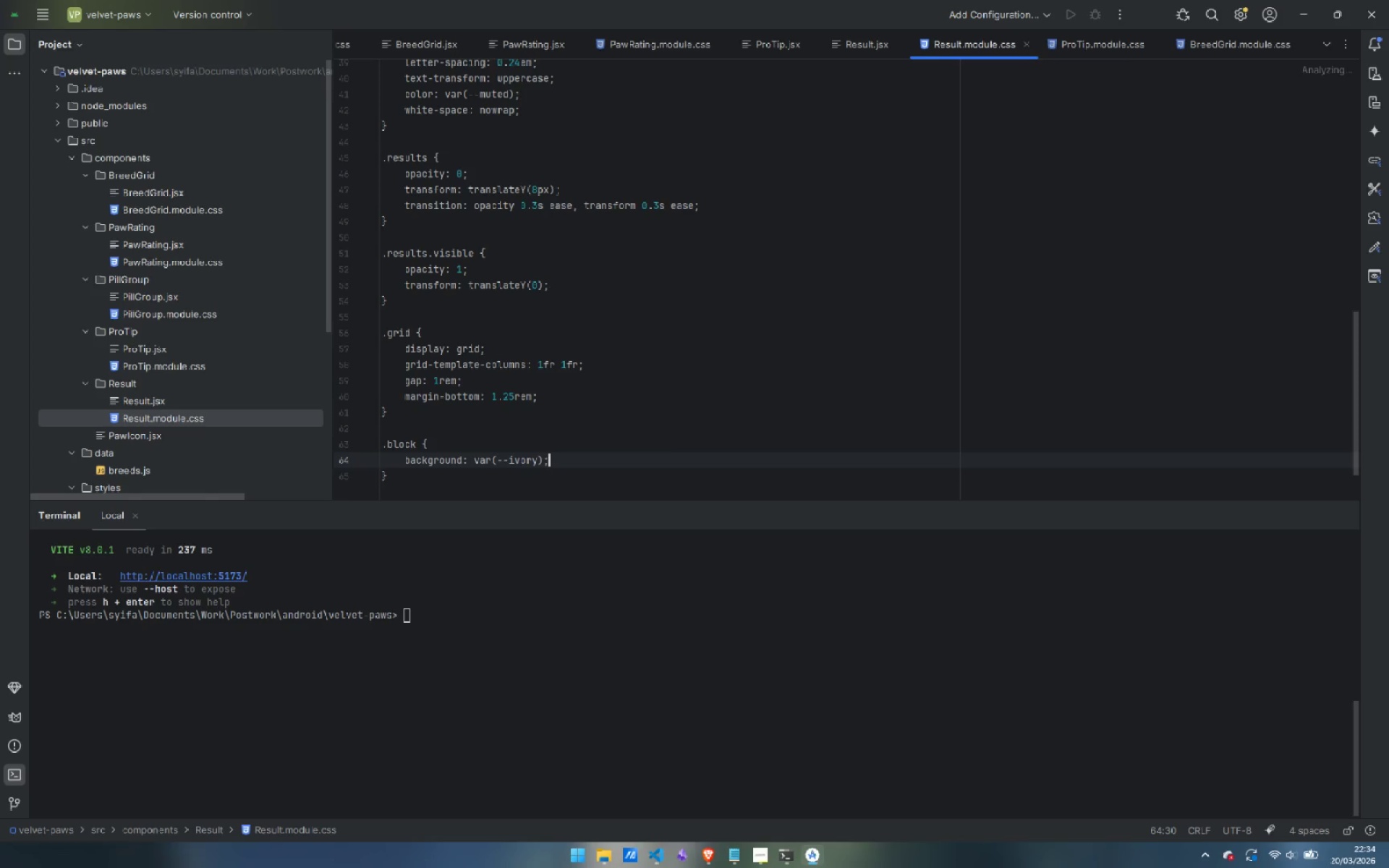 
key(Enter)
 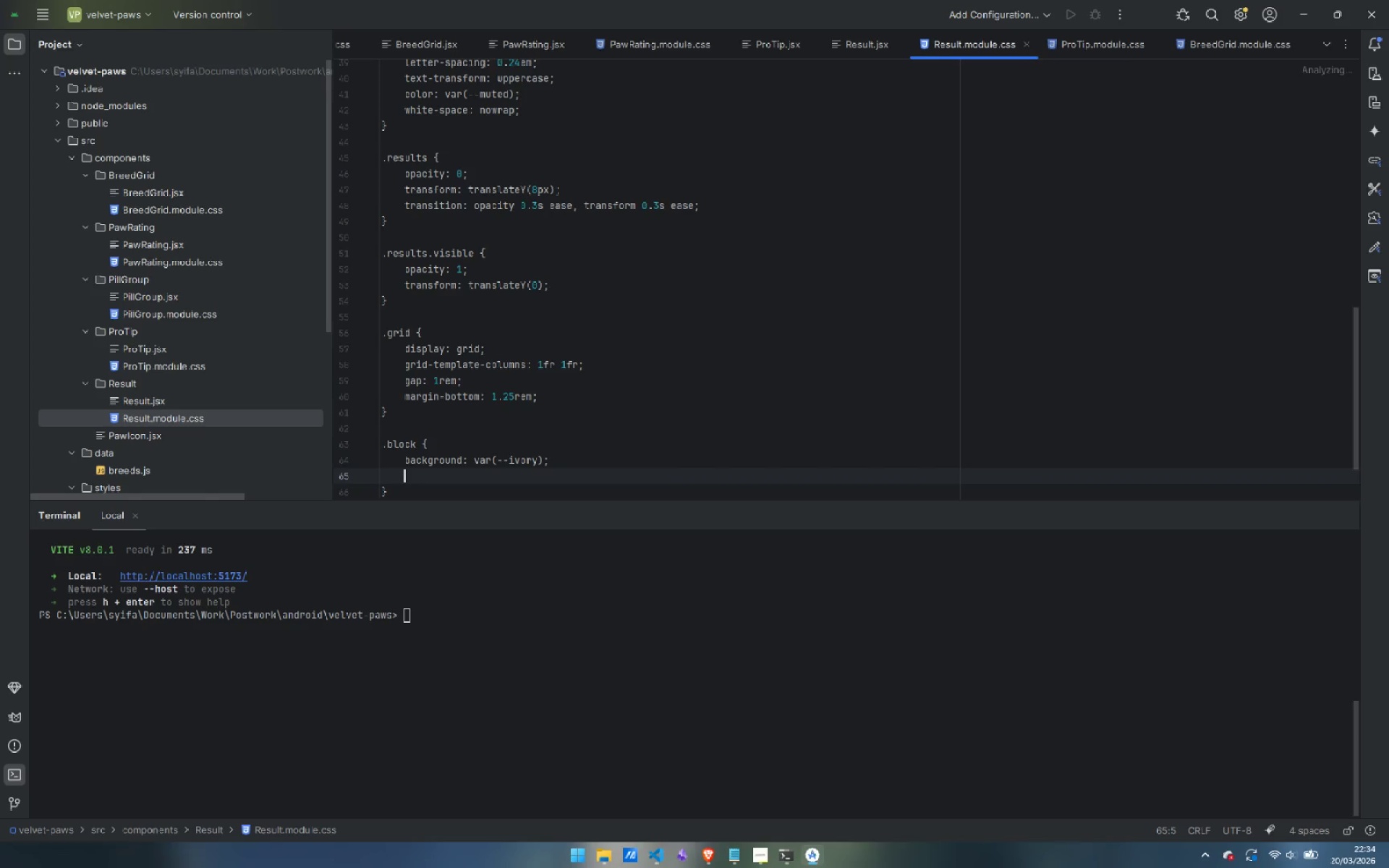 
type(border-rado)
key(Backspace)
type(ius: 14pxl)
key(Backspace)
type(;)
 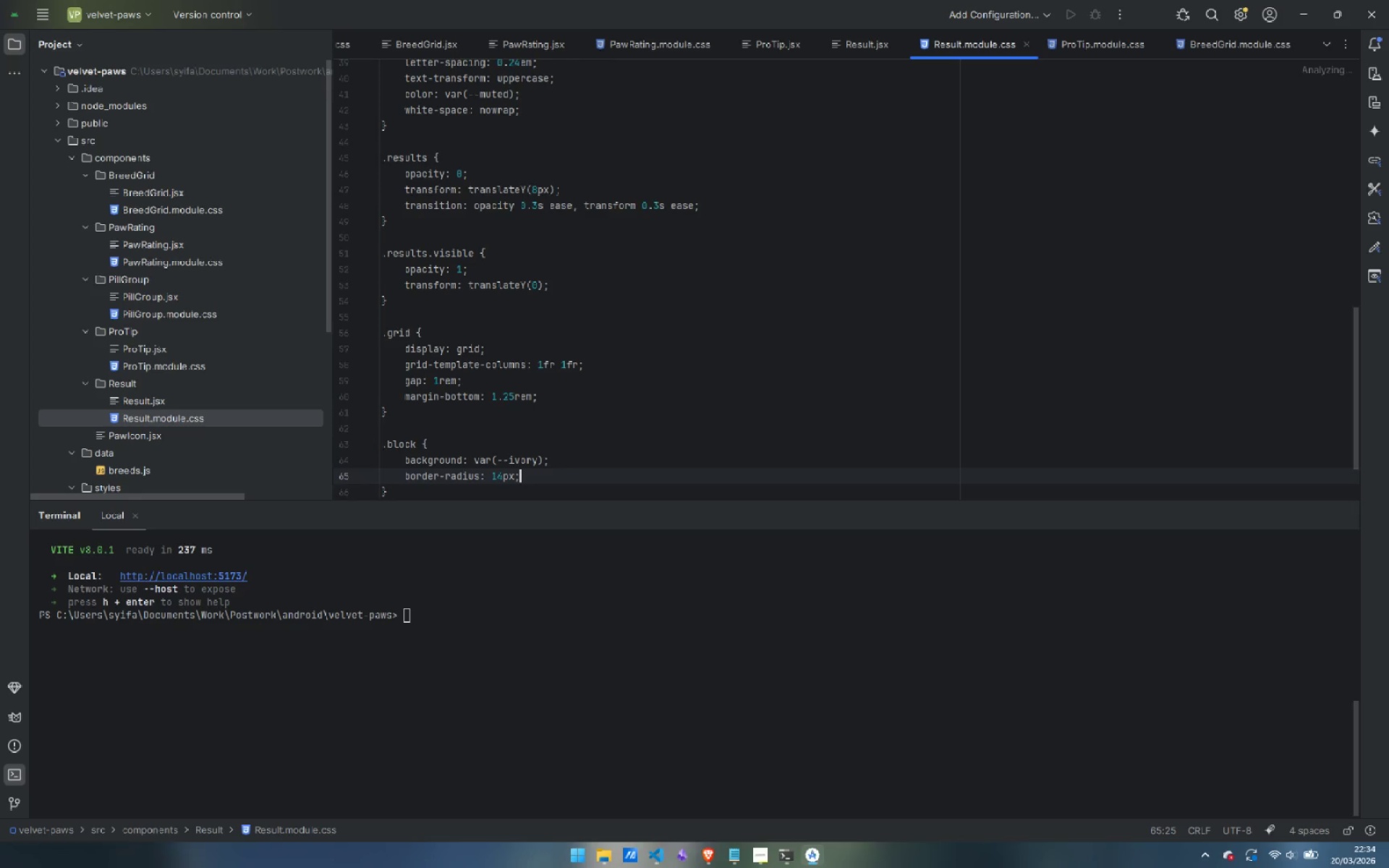 
key(Enter)
 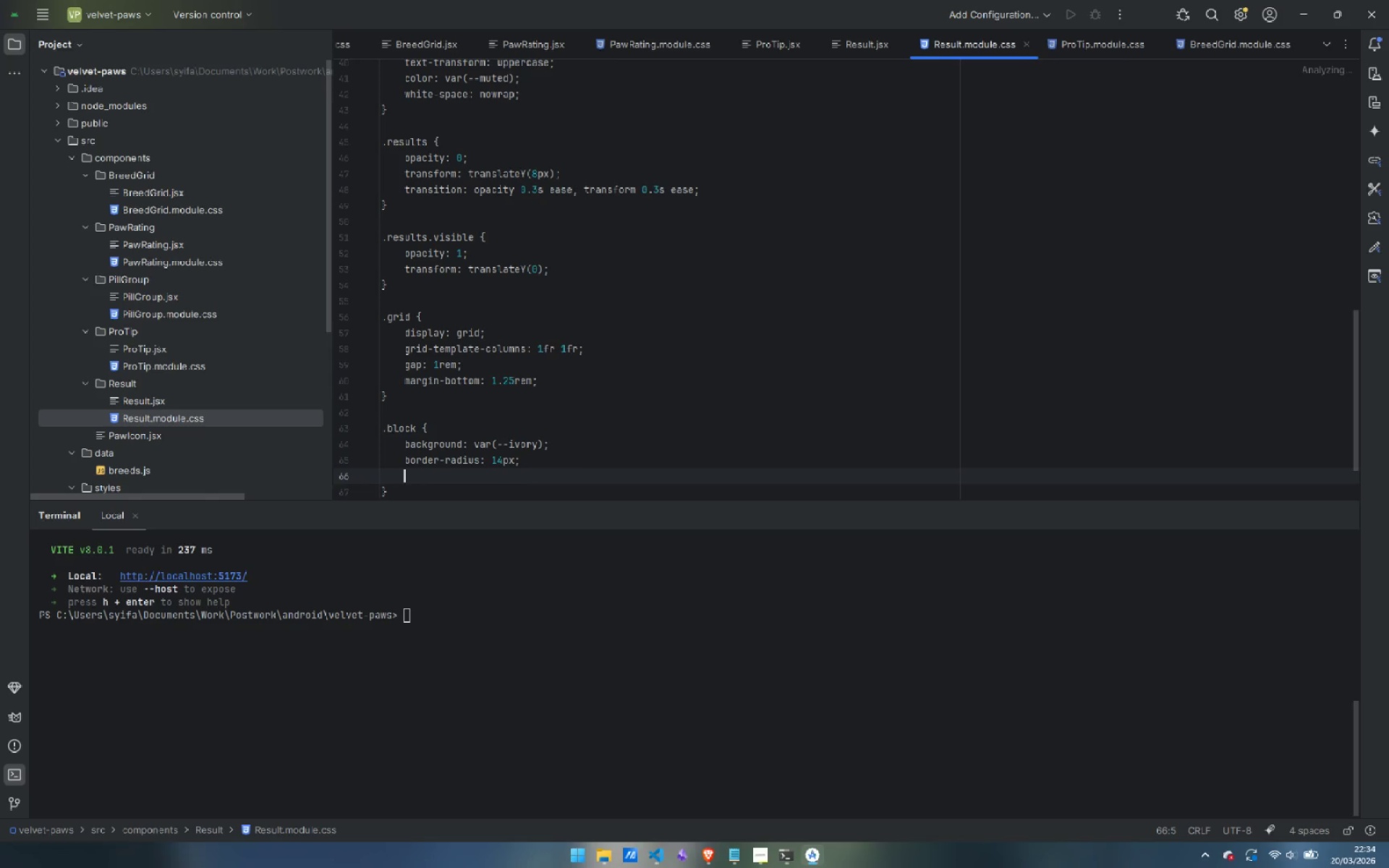 
type(padding: 1.1rem 0.75rem;)
 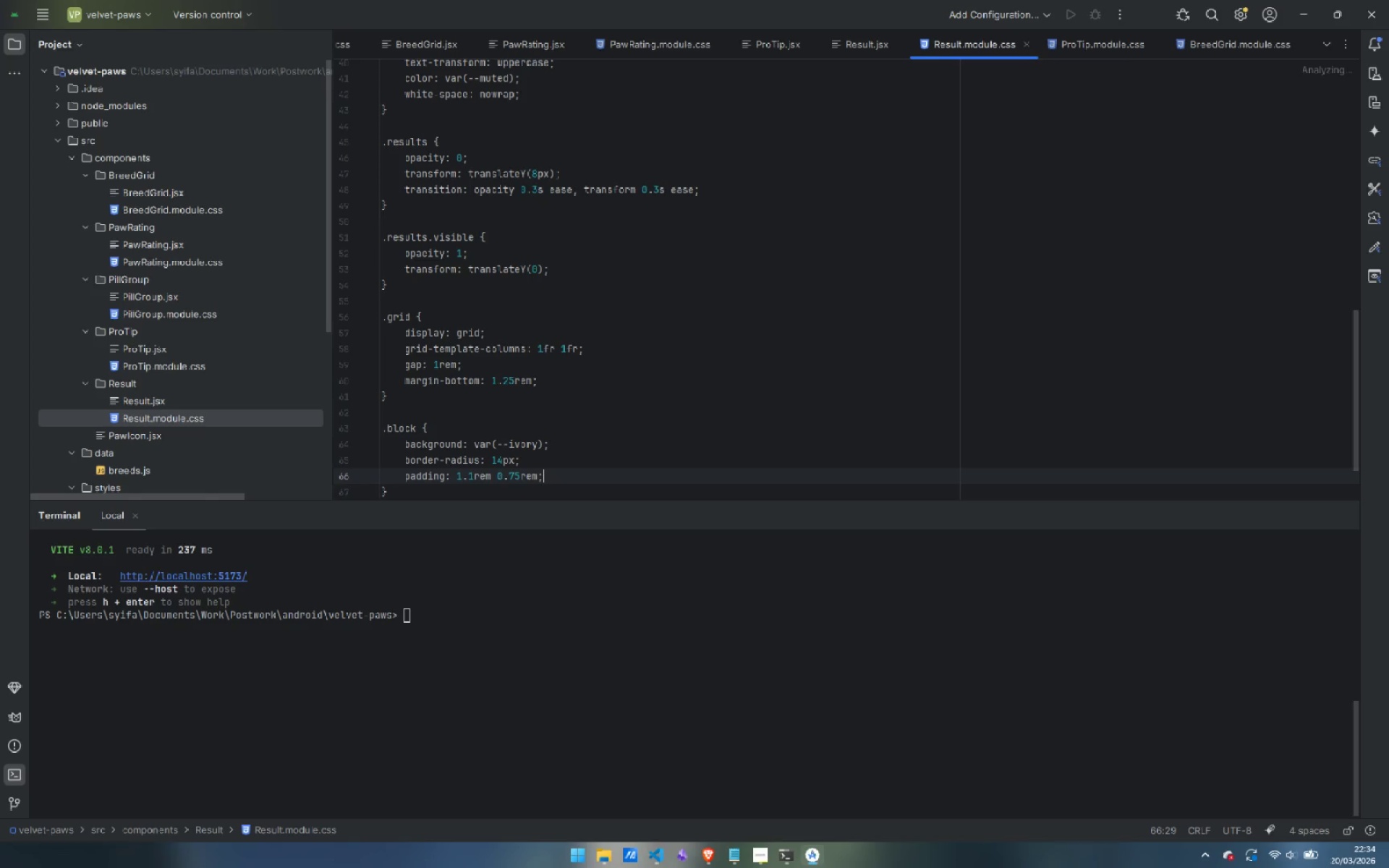 
key(Enter)
 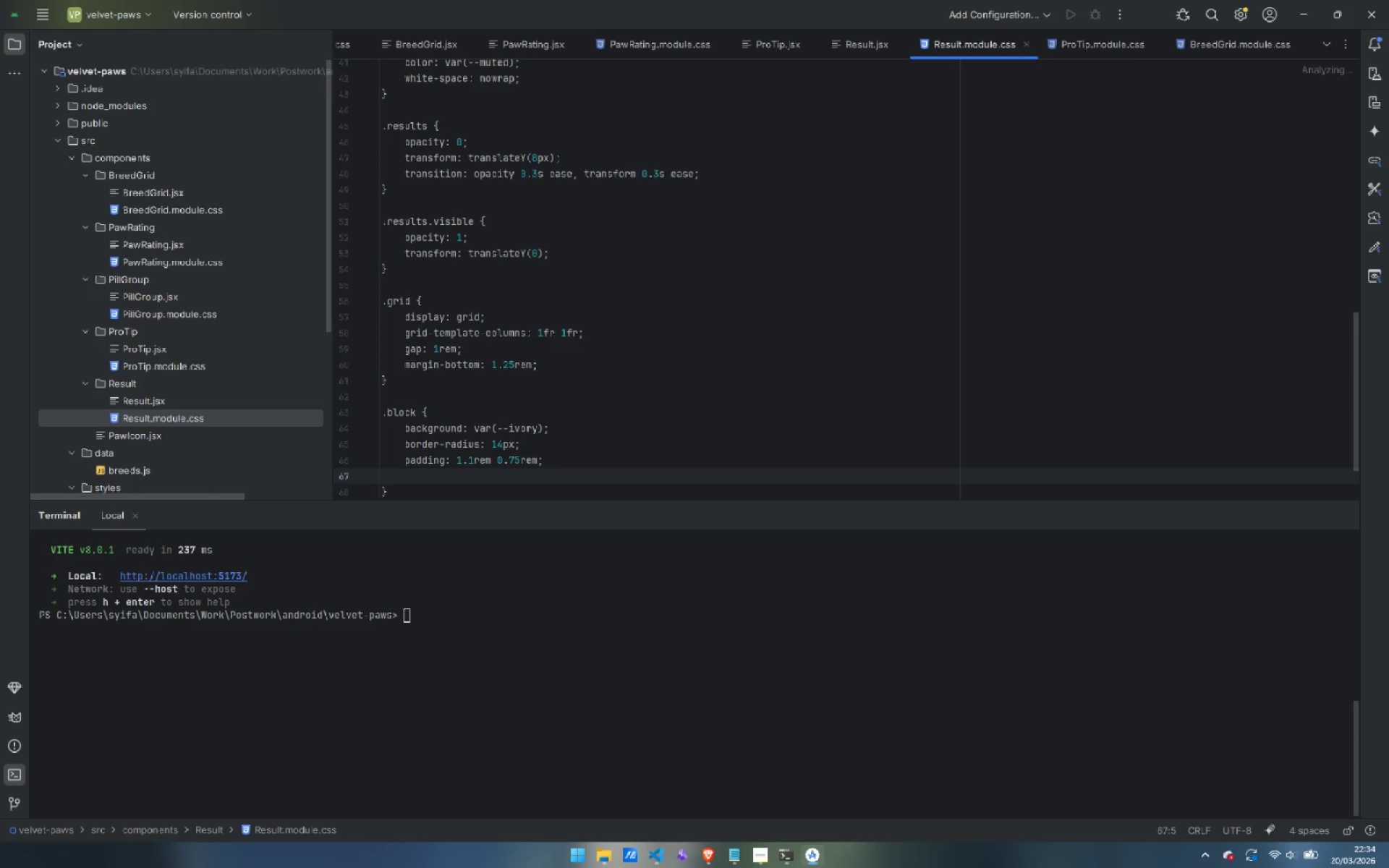 
type(text-aligh)
key(Backspace)
type(n: center;)
 